 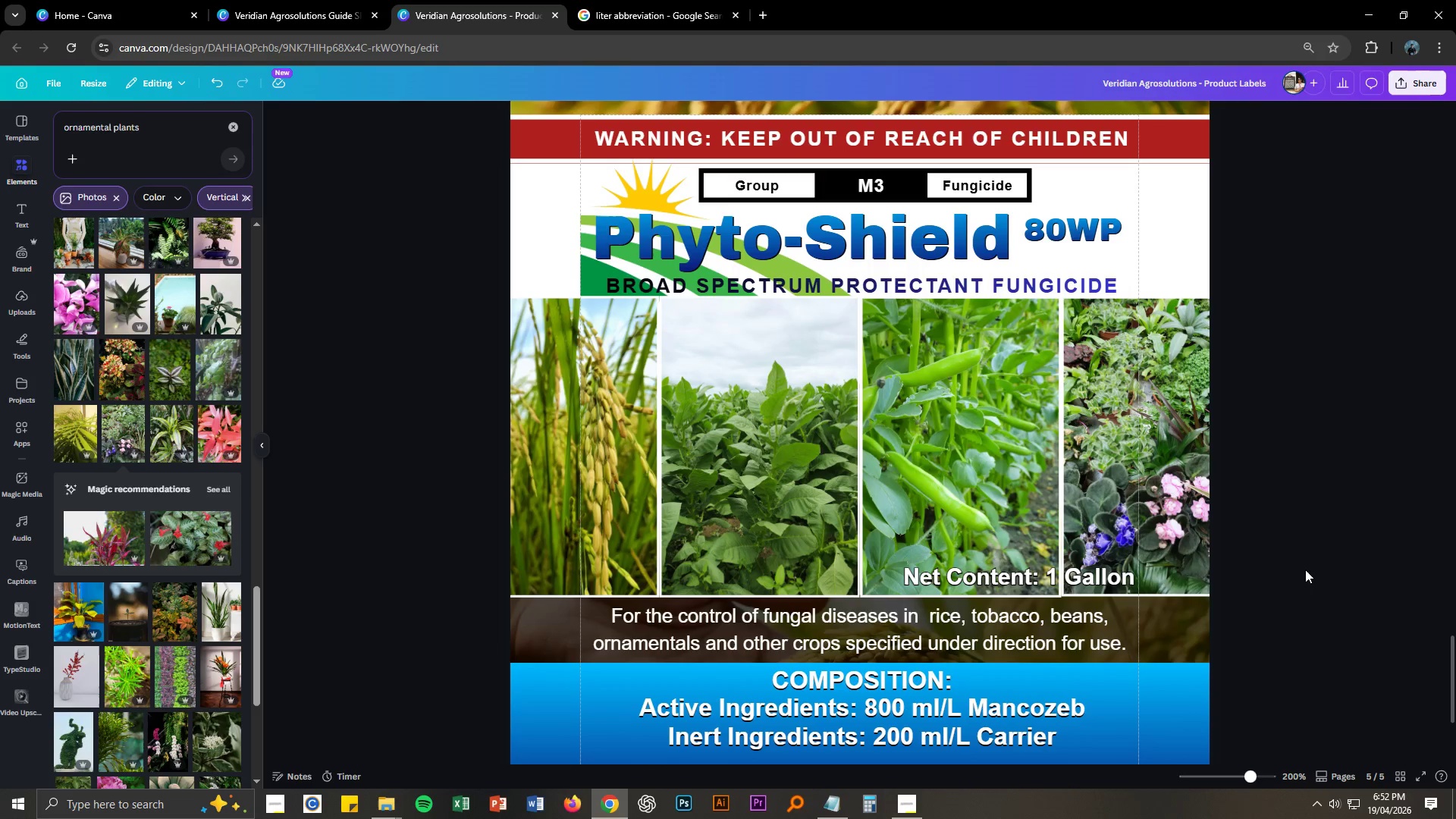 
scroll: coordinate [1290, 576], scroll_direction: down, amount: 1.0
 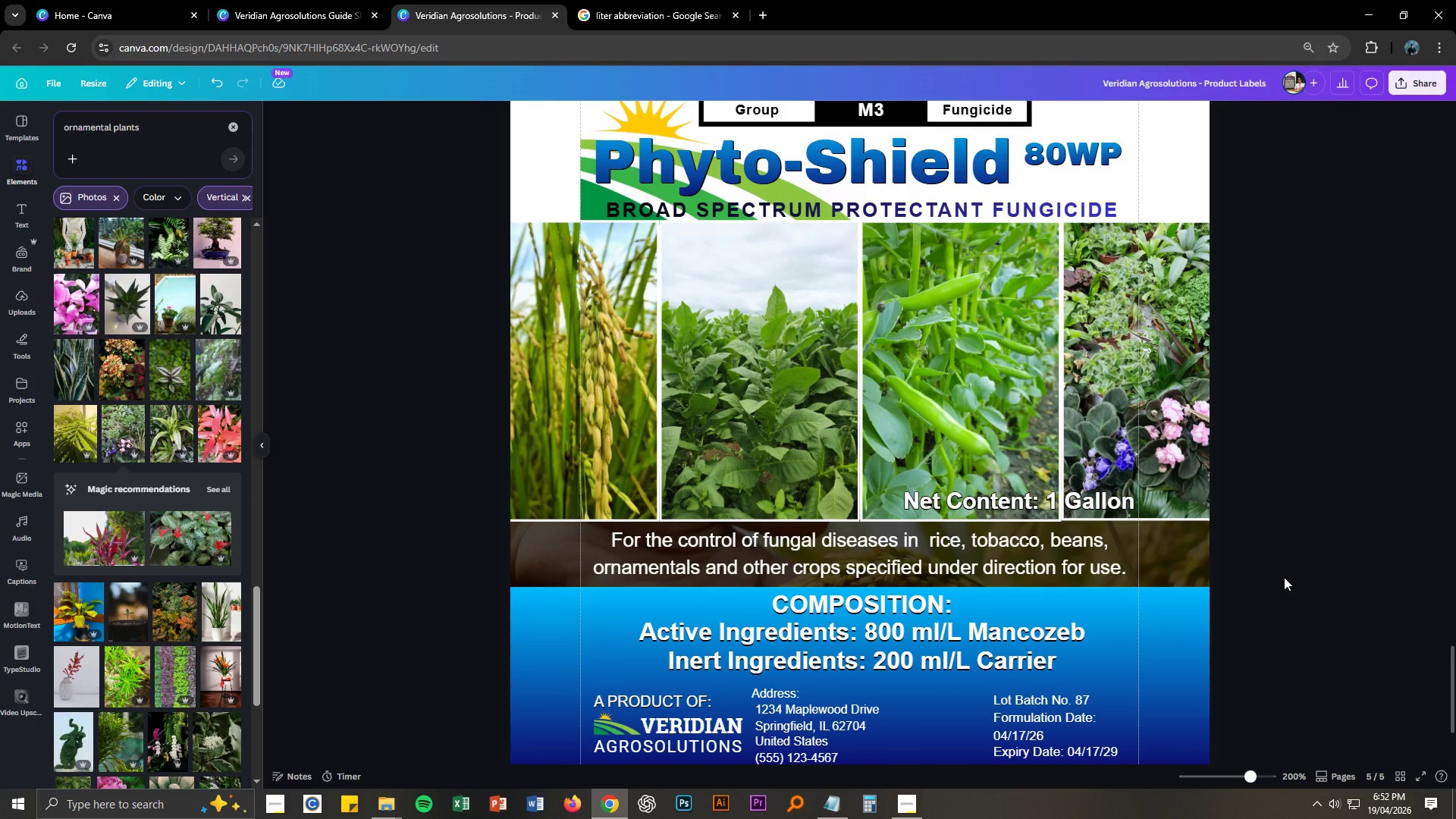 
wait(6.04)
 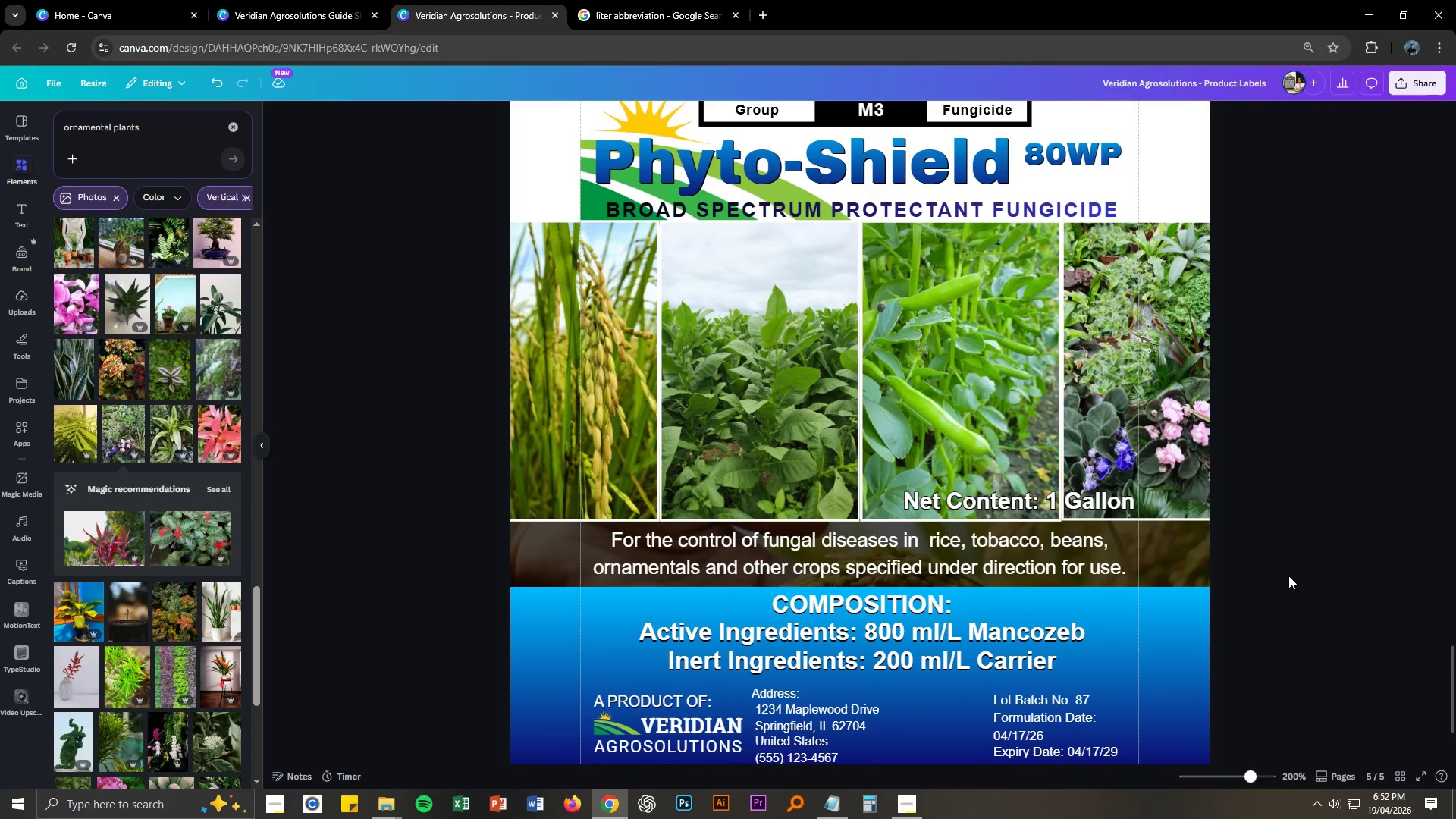 
scroll: coordinate [1282, 578], scroll_direction: down, amount: 5.0
 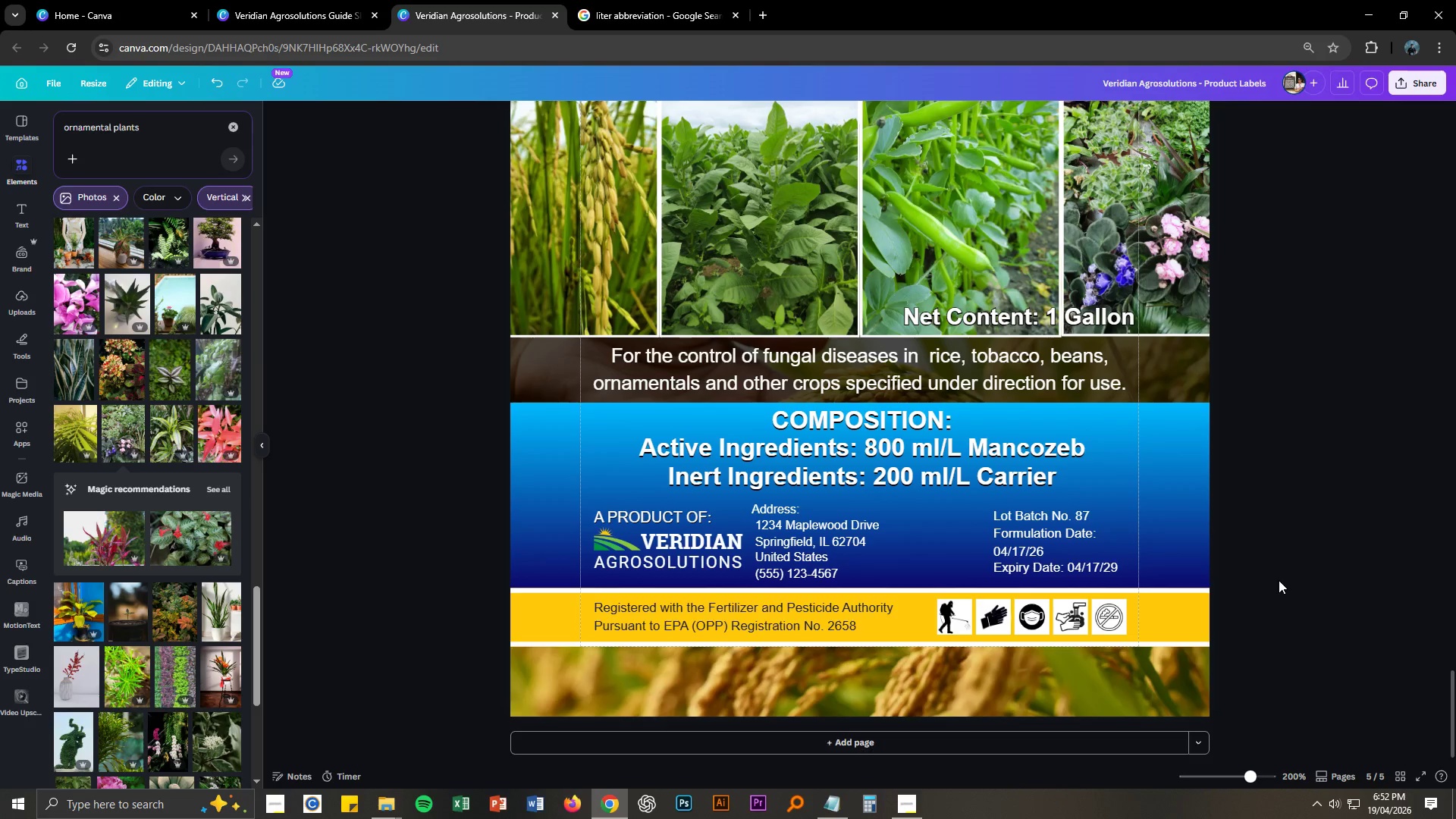 
scroll: coordinate [1279, 580], scroll_direction: up, amount: 6.0
 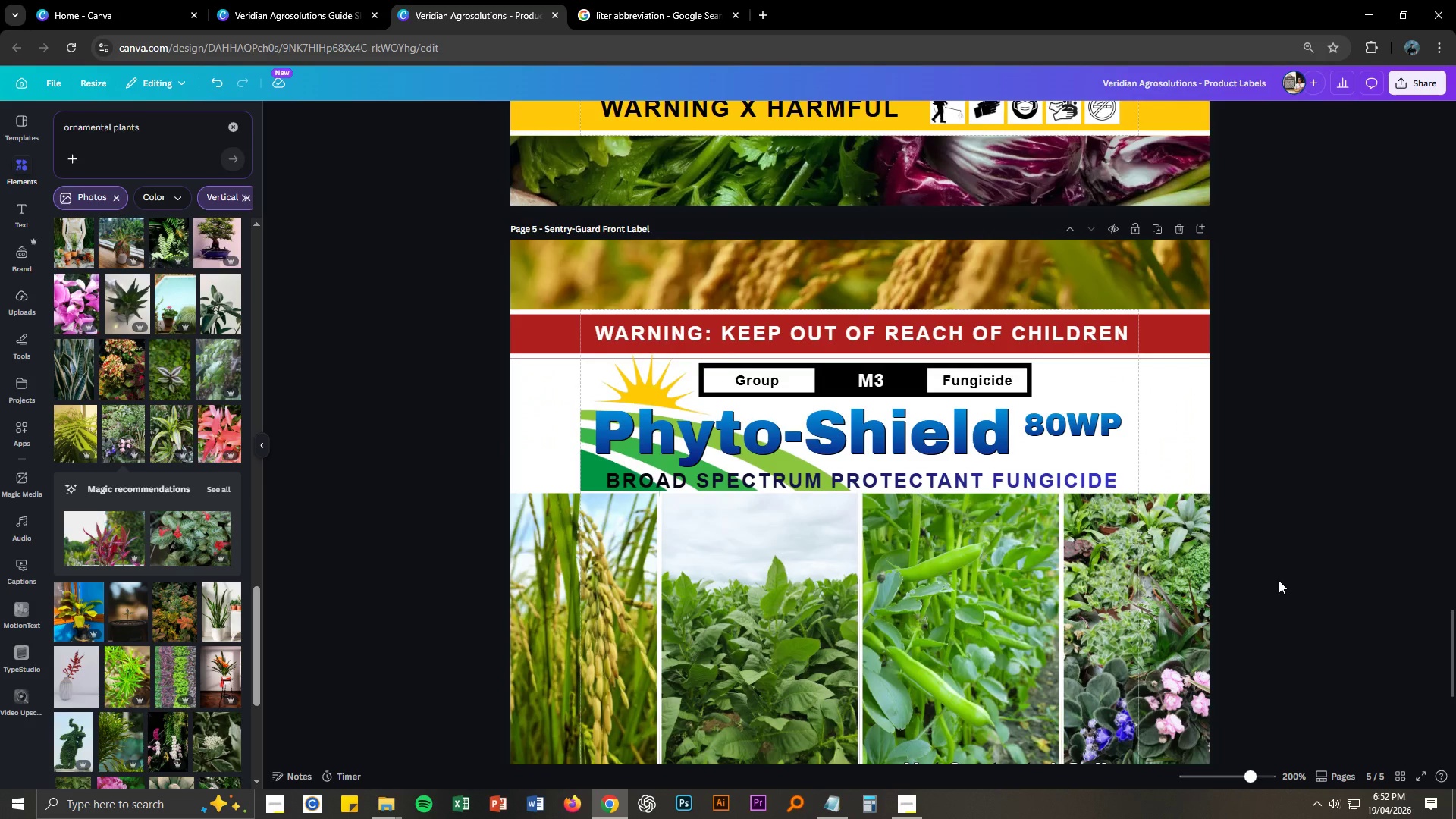 
scroll: coordinate [1278, 580], scroll_direction: down, amount: 2.0
 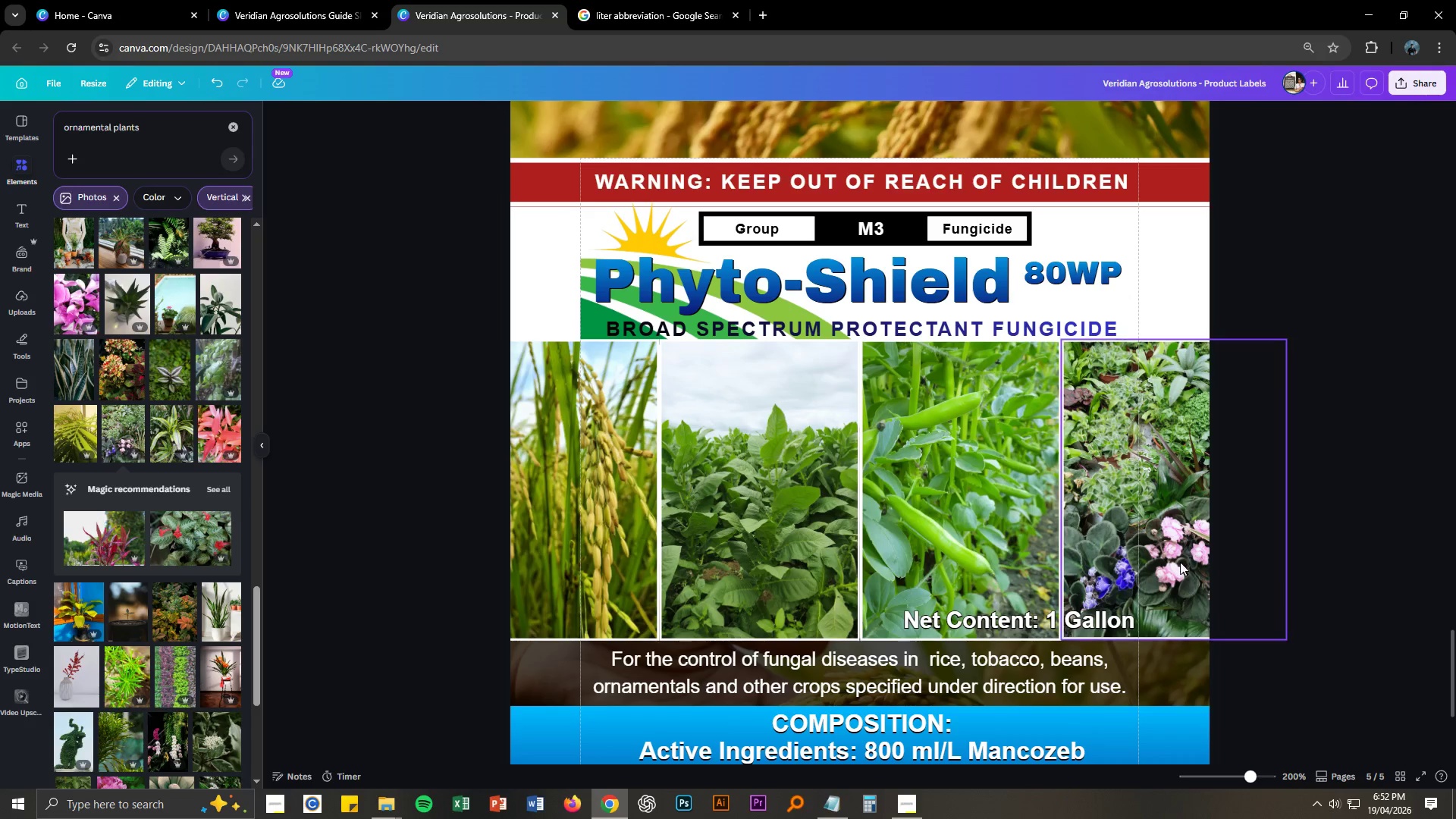 
left_click([1301, 341])
 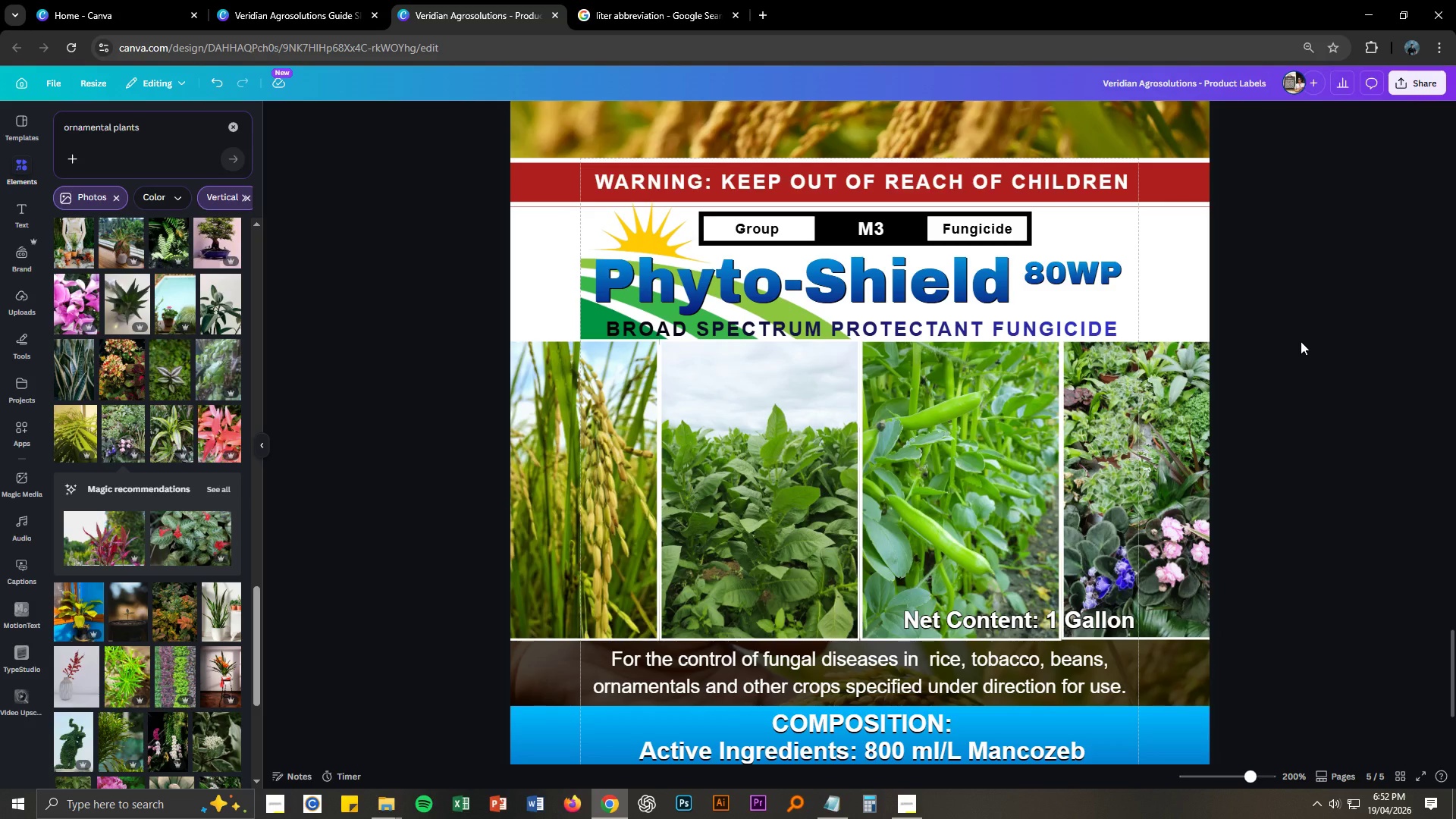 
key(Control+ControlLeft)
 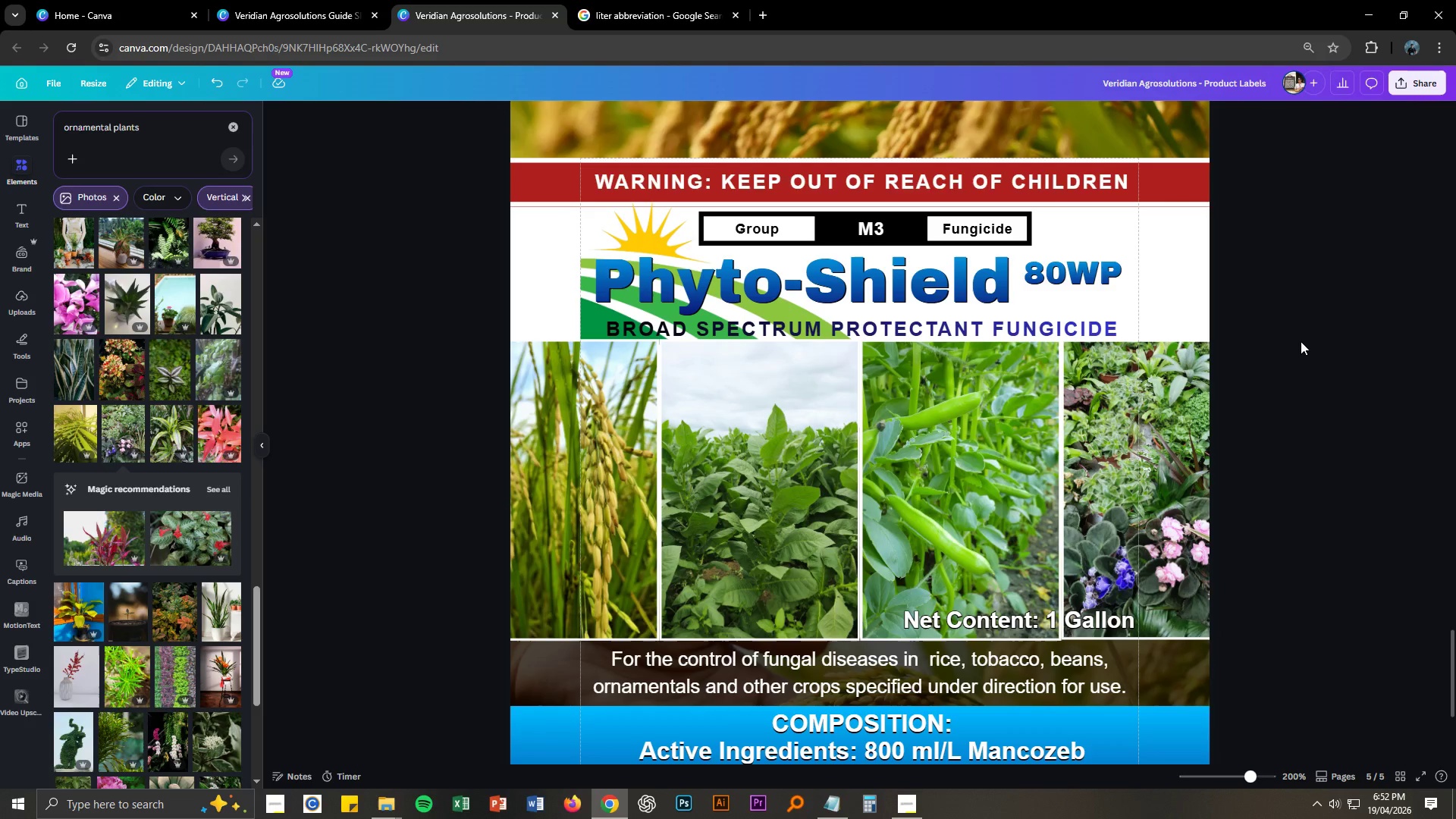 
key(Control+S)
 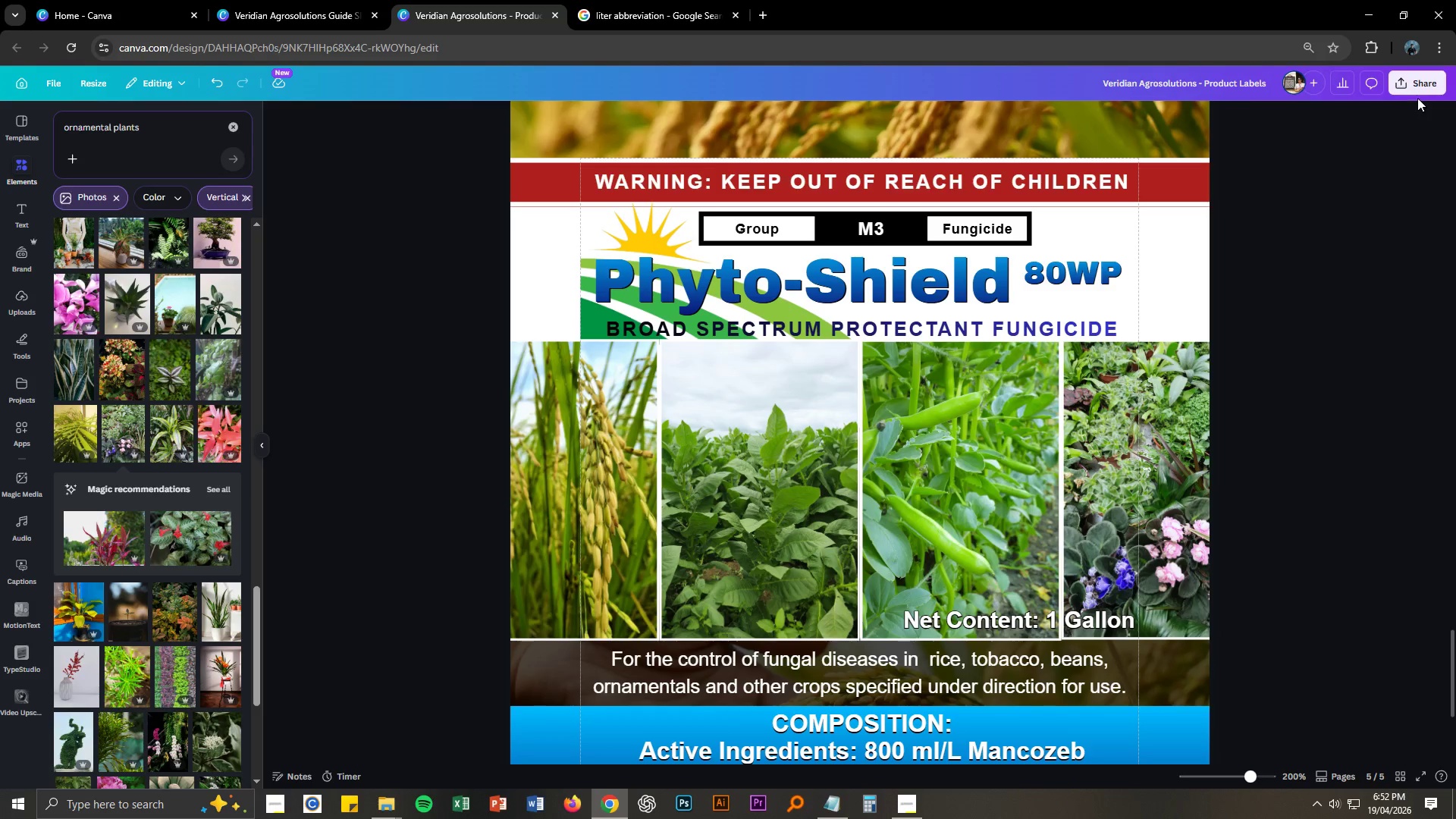 
left_click([1414, 93])
 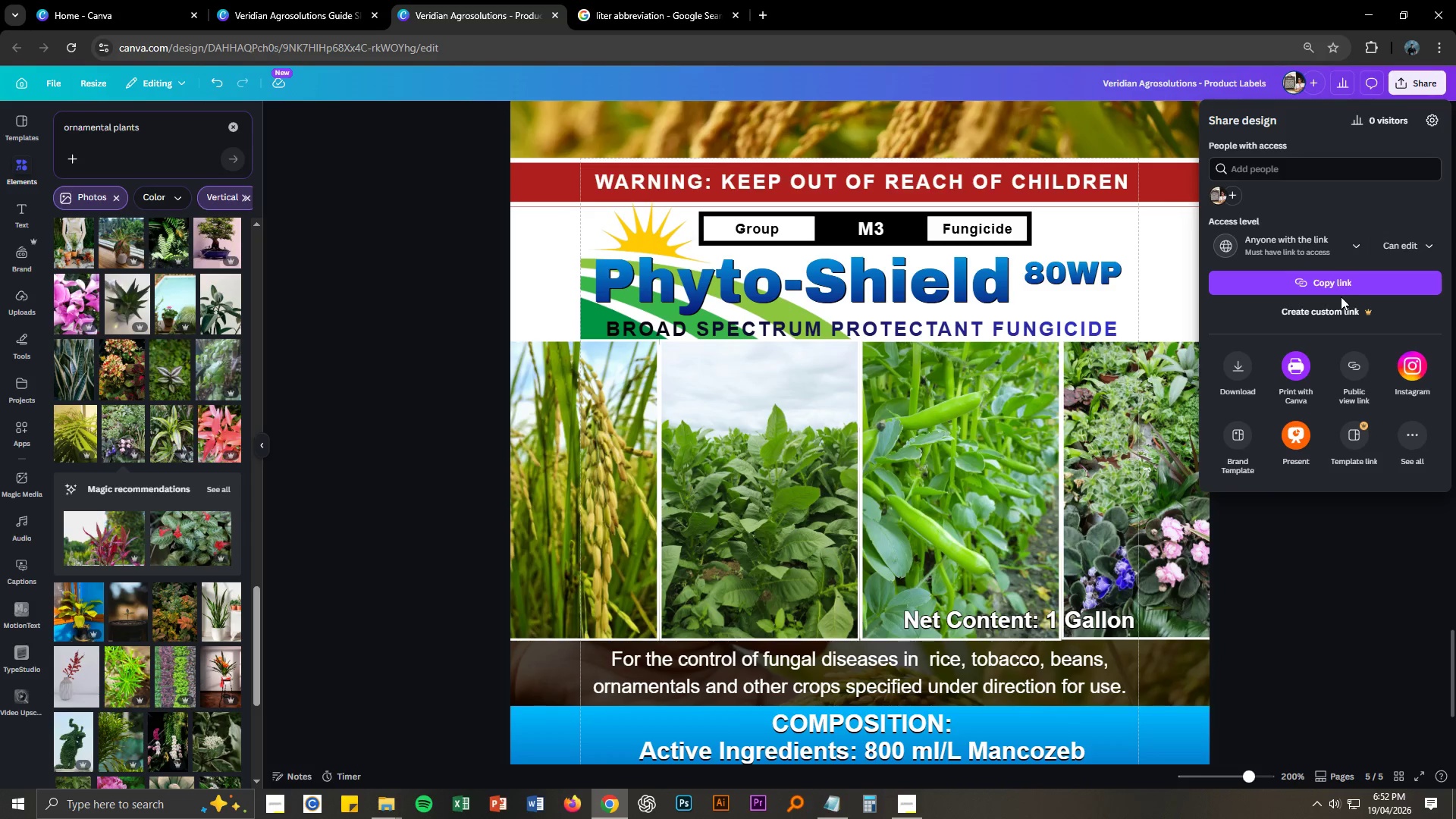 
wait(5.92)
 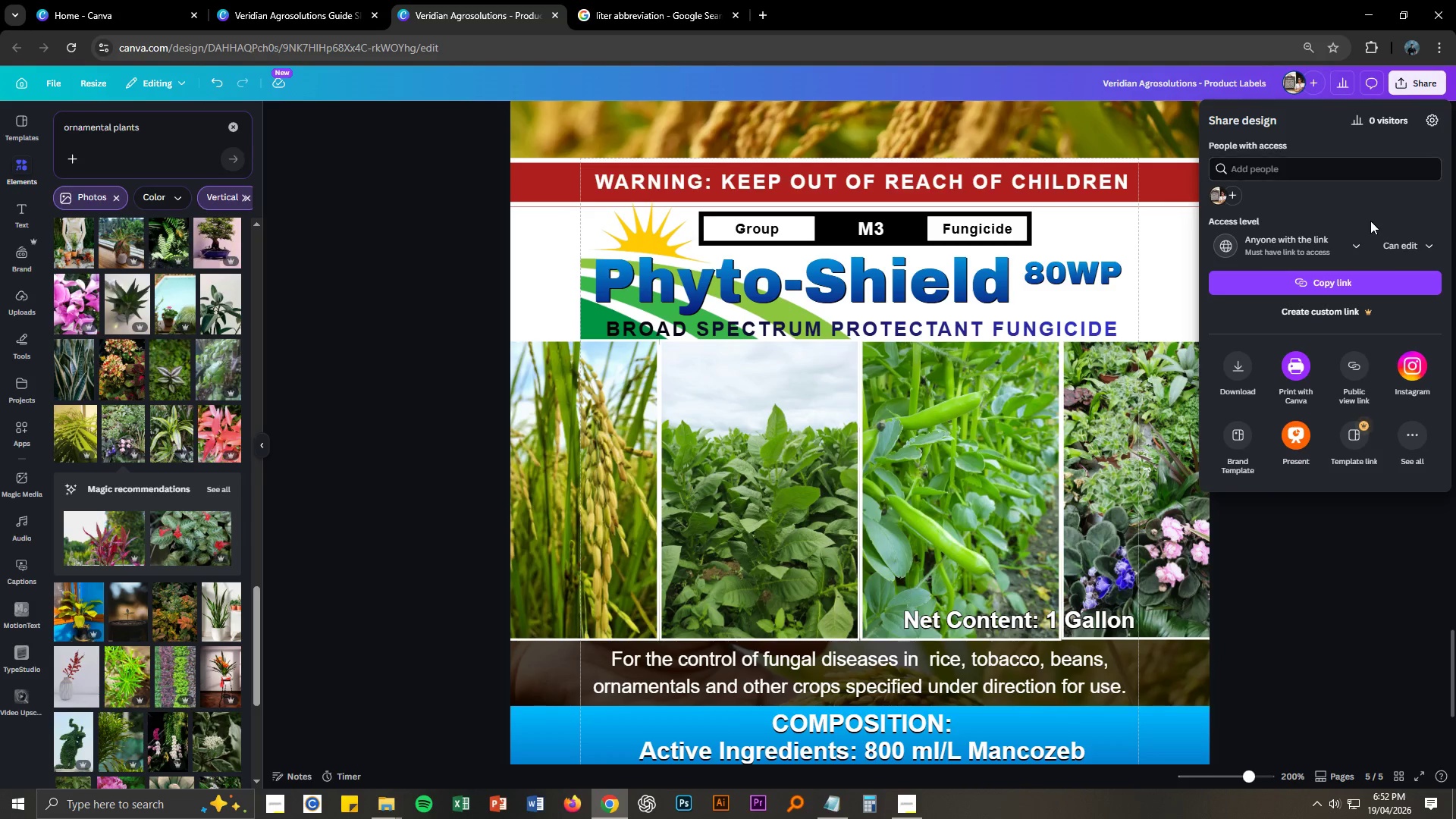 
left_click([1340, 286])
 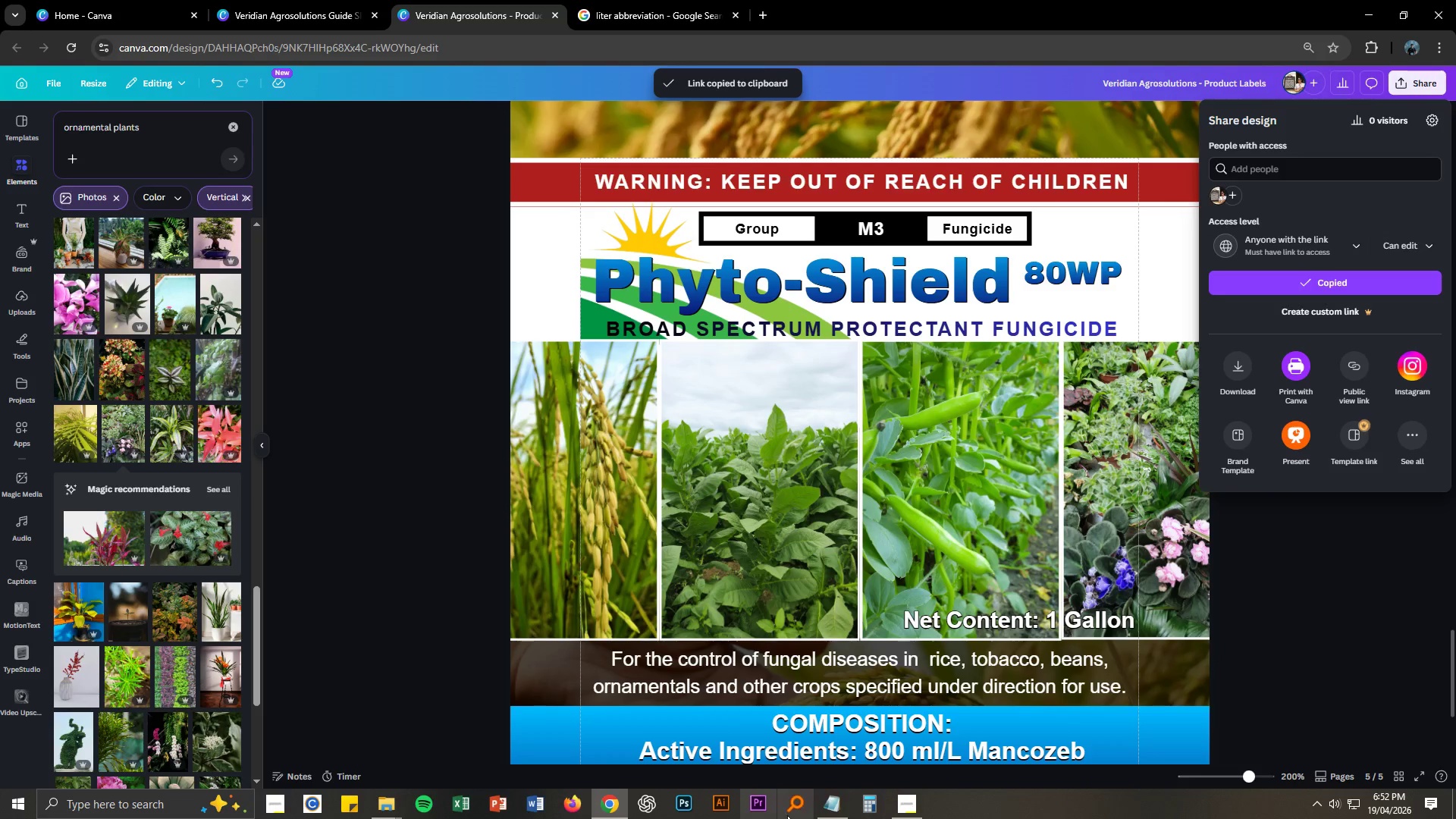 
left_click([838, 790])
 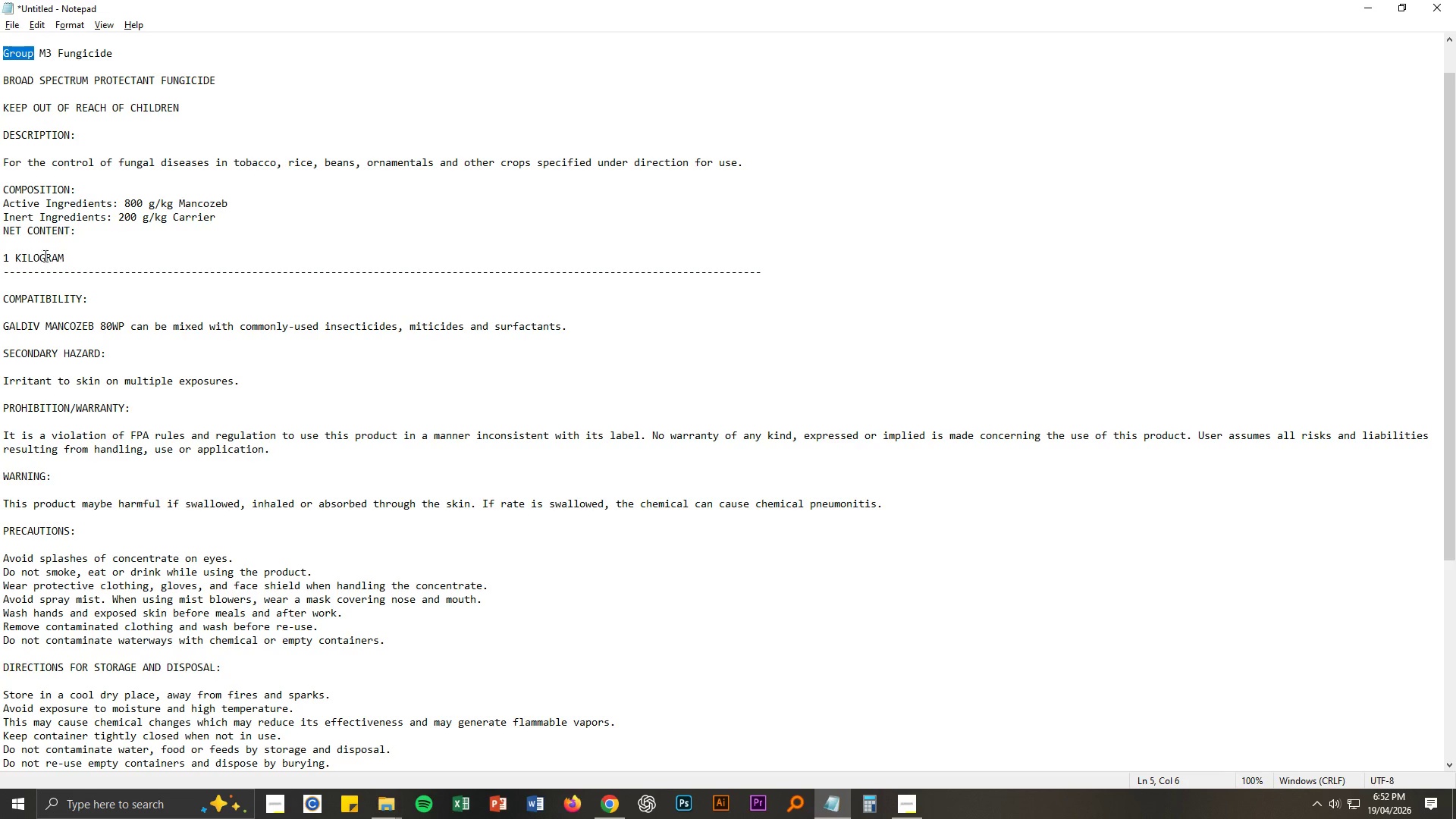 
left_click_drag(start_coordinate=[74, 261], to_coordinate=[0, 32])
 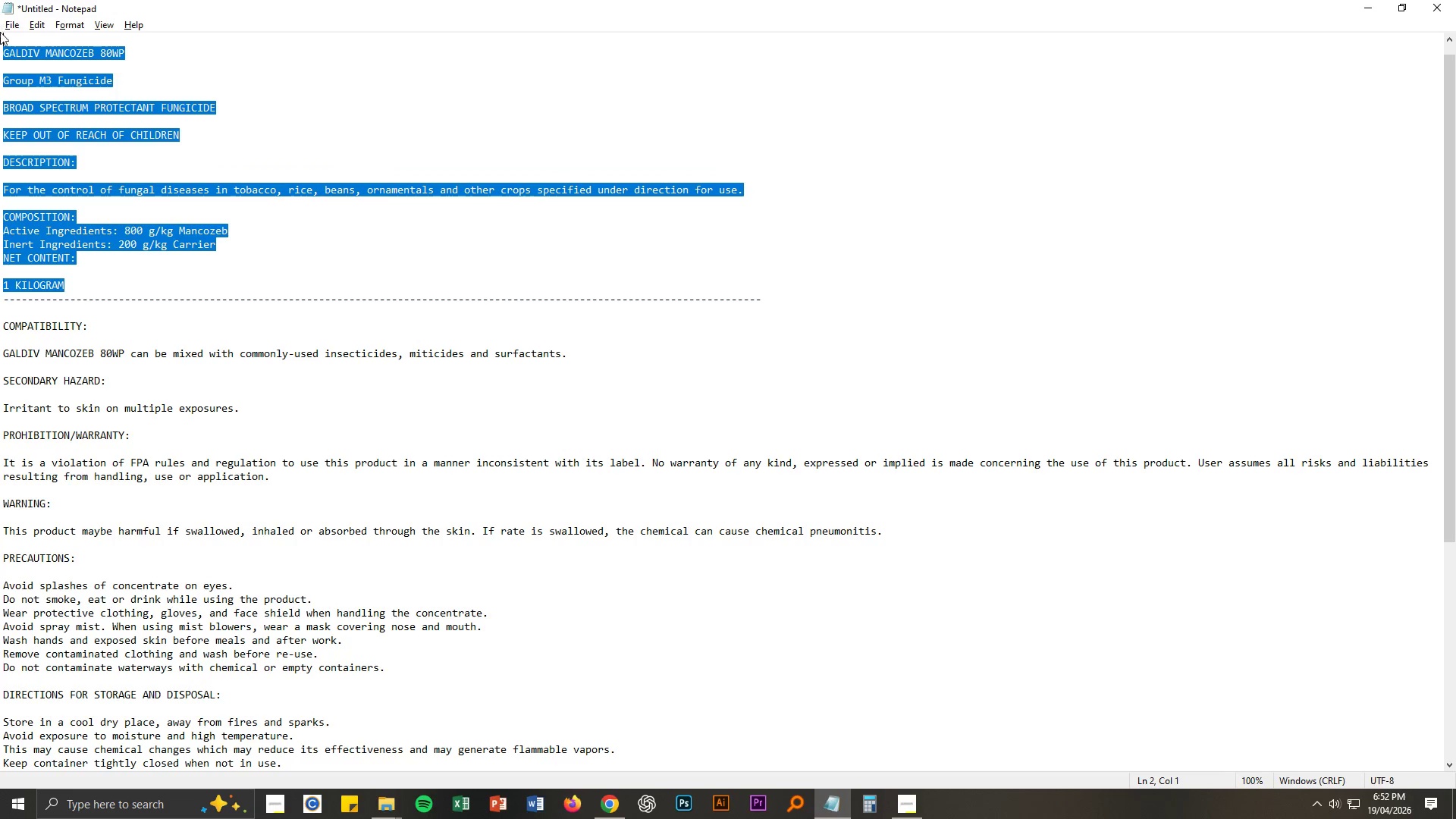 
key(Control+ControlLeft)
 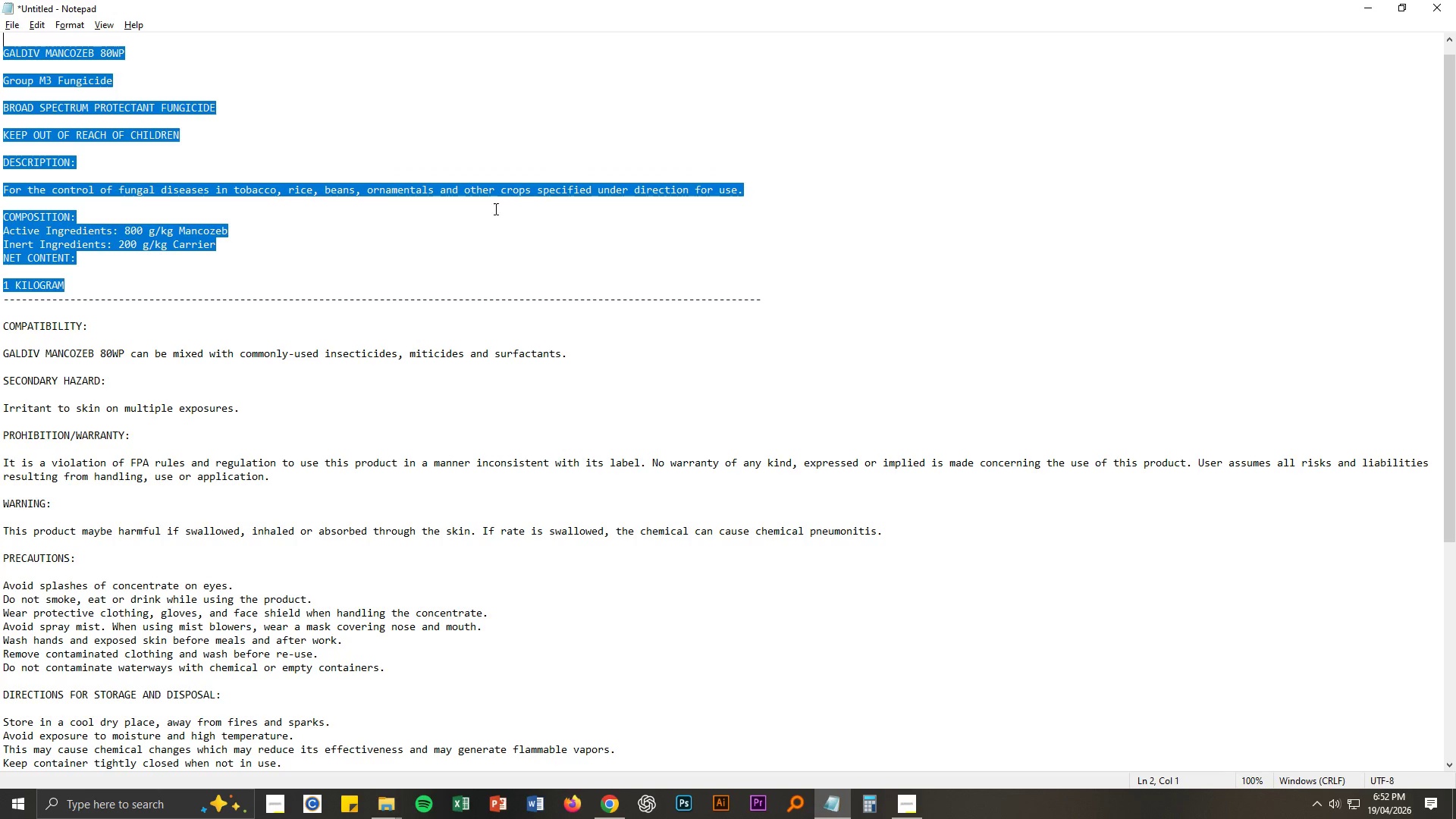 
key(Control+V)
 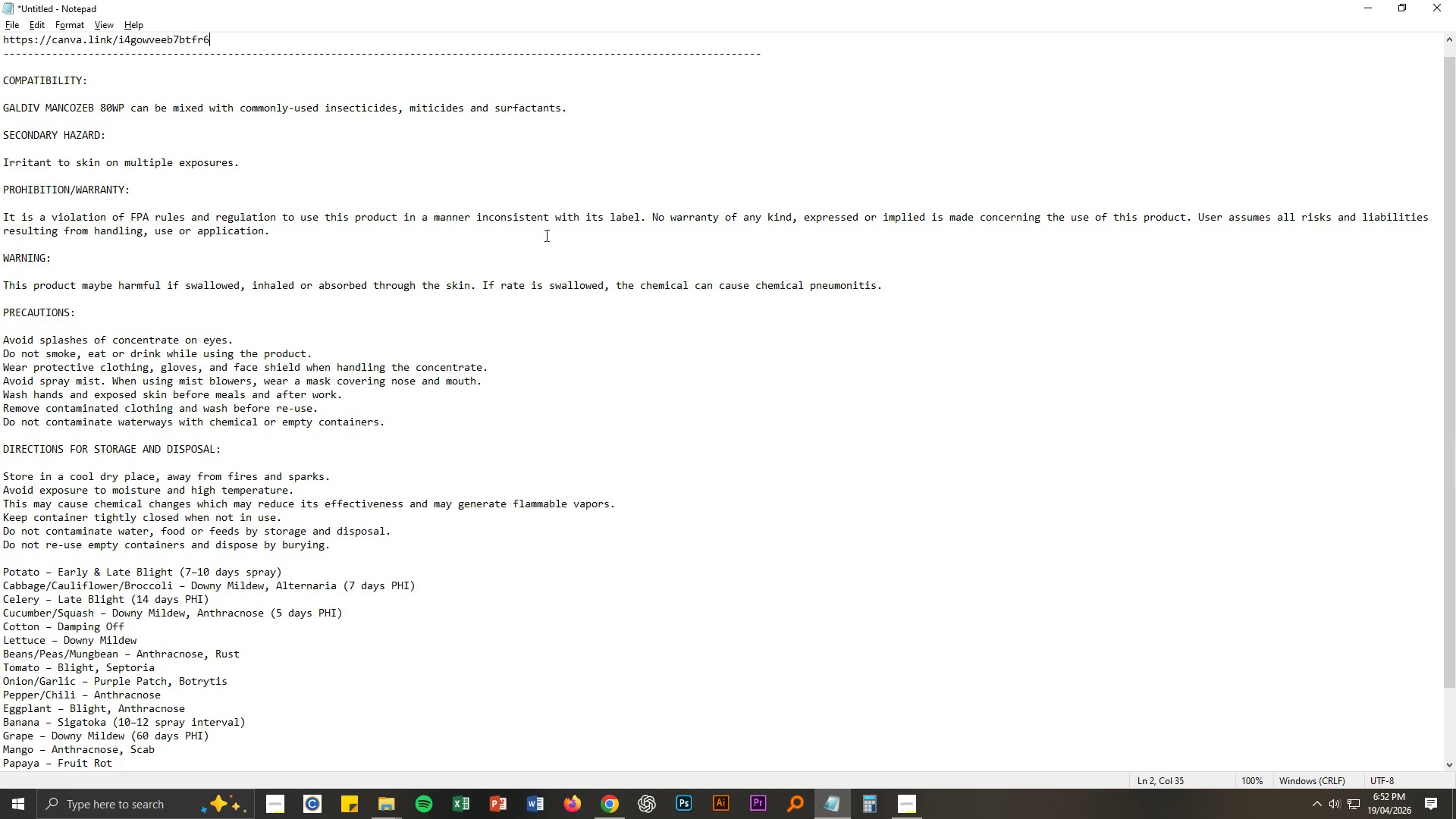 
key(Alt+AltLeft)
 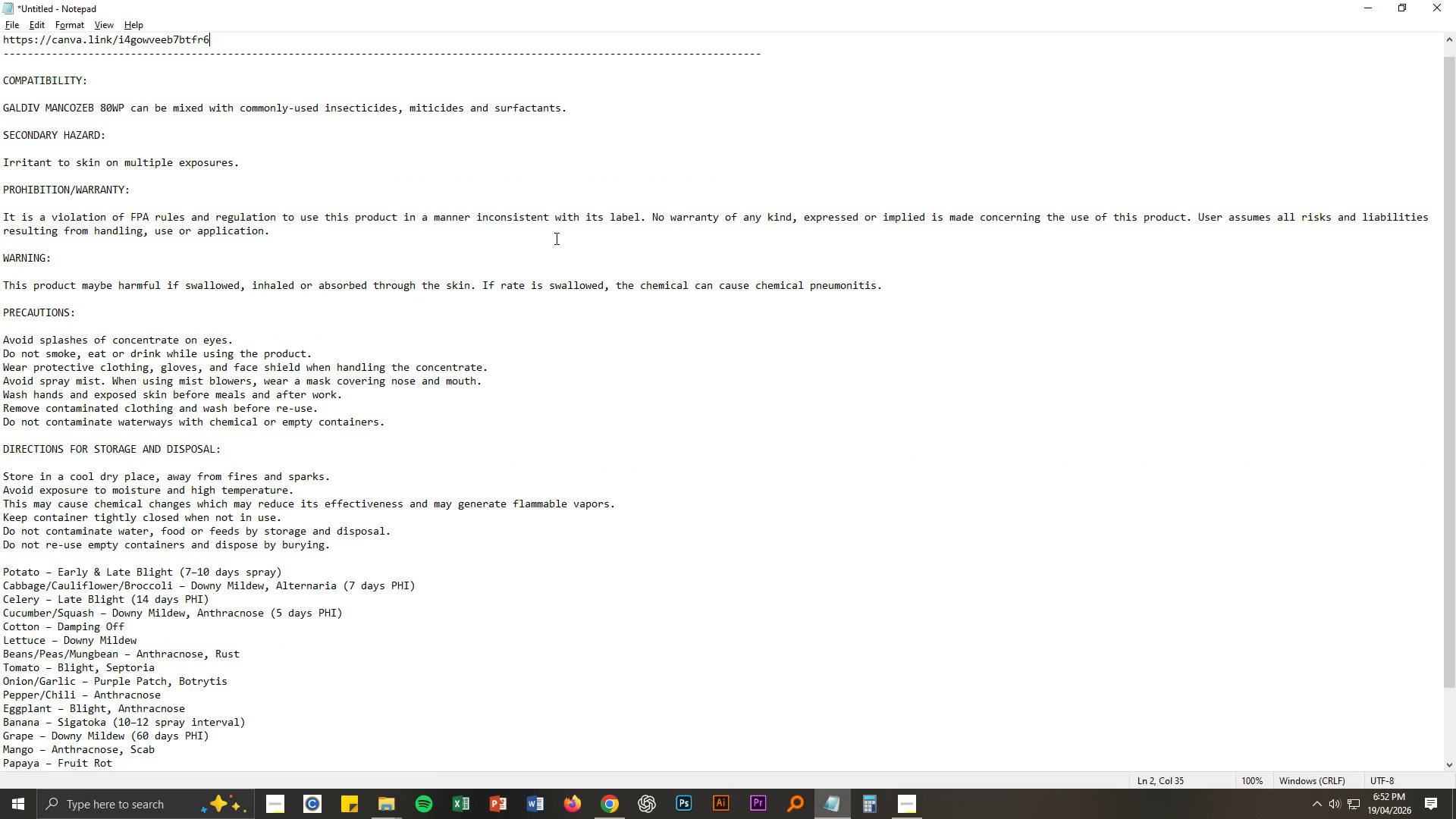 
key(Alt+Tab)
 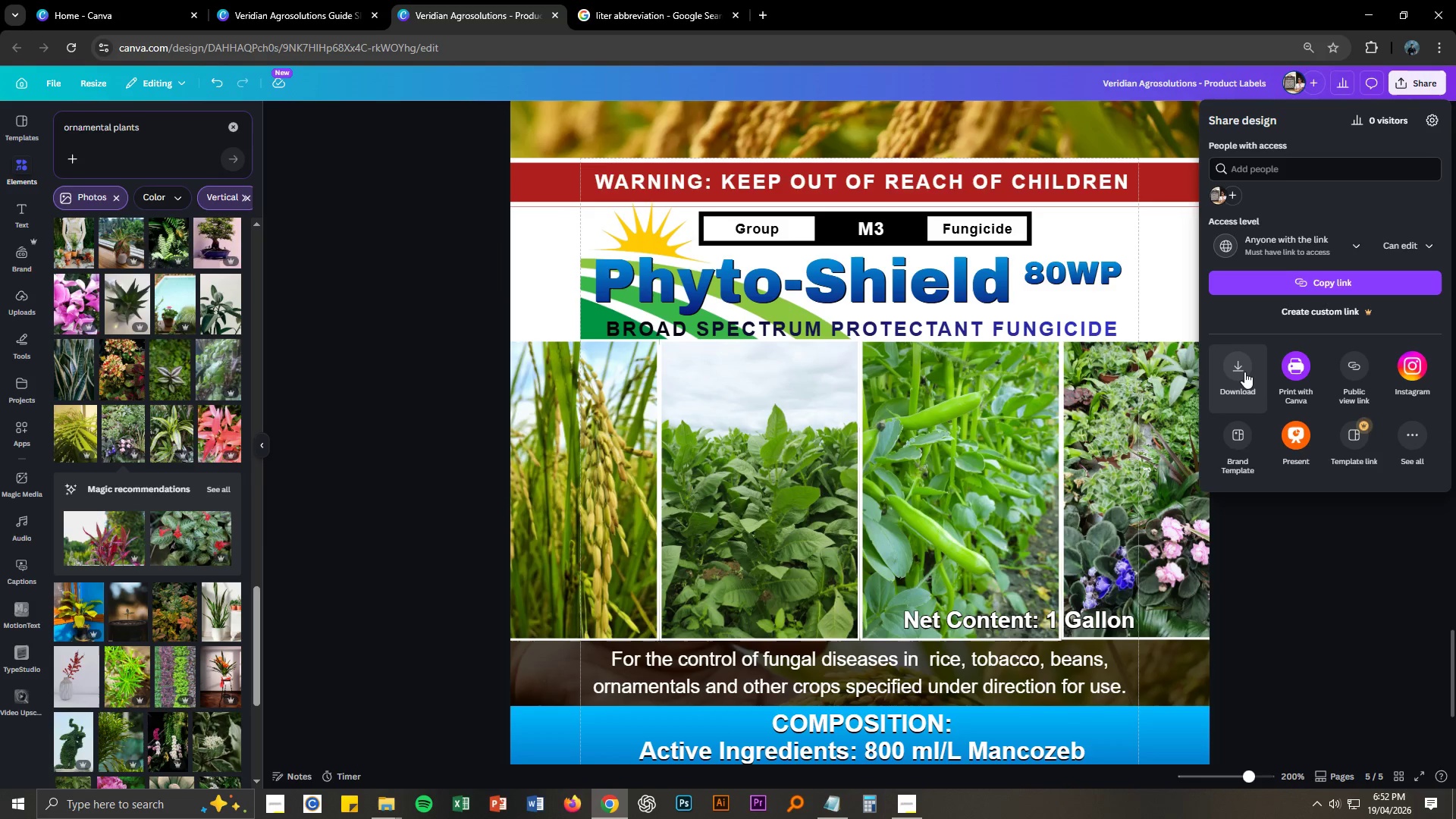 
left_click([1243, 369])
 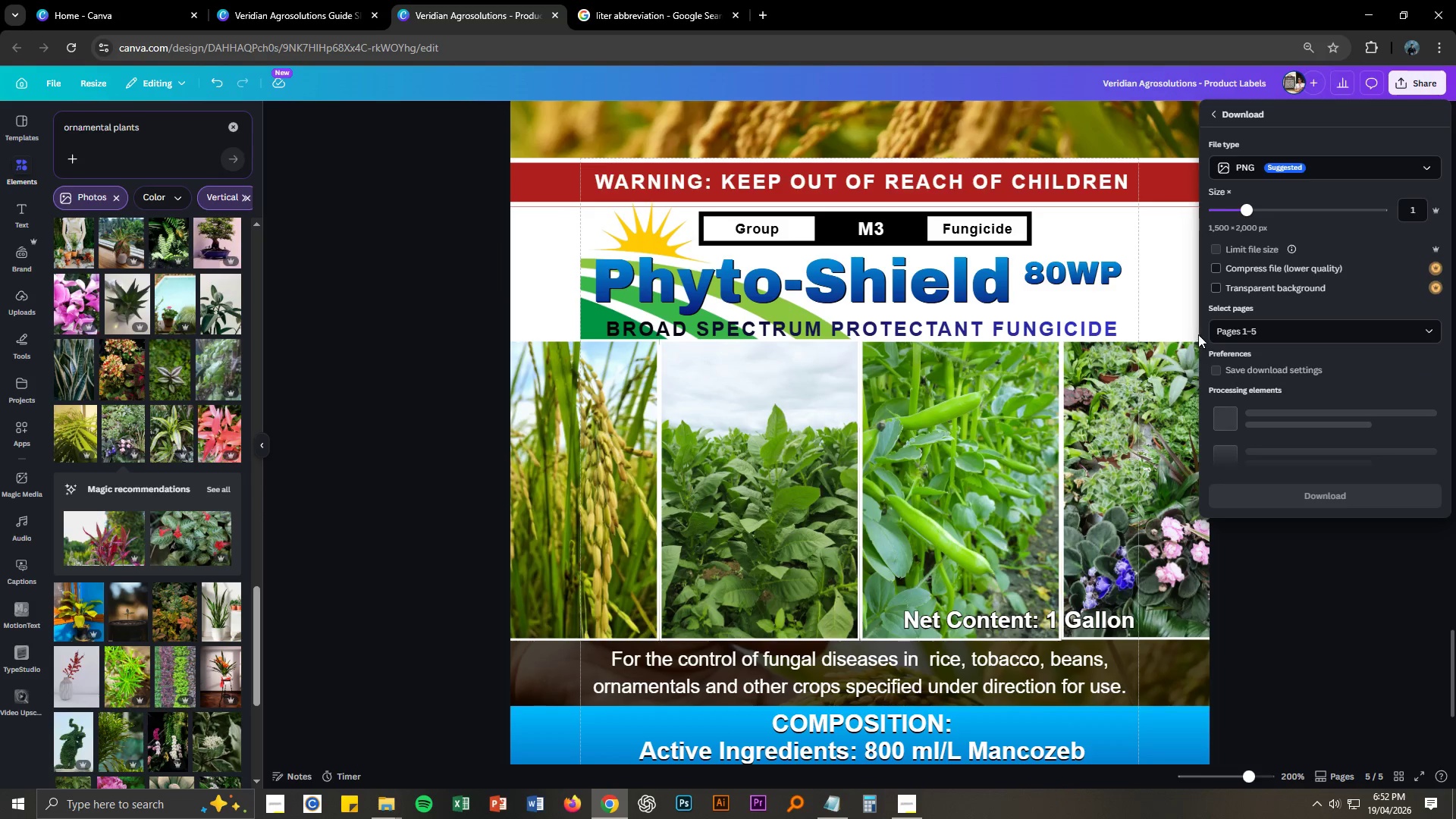 
mouse_move([1262, 331])
 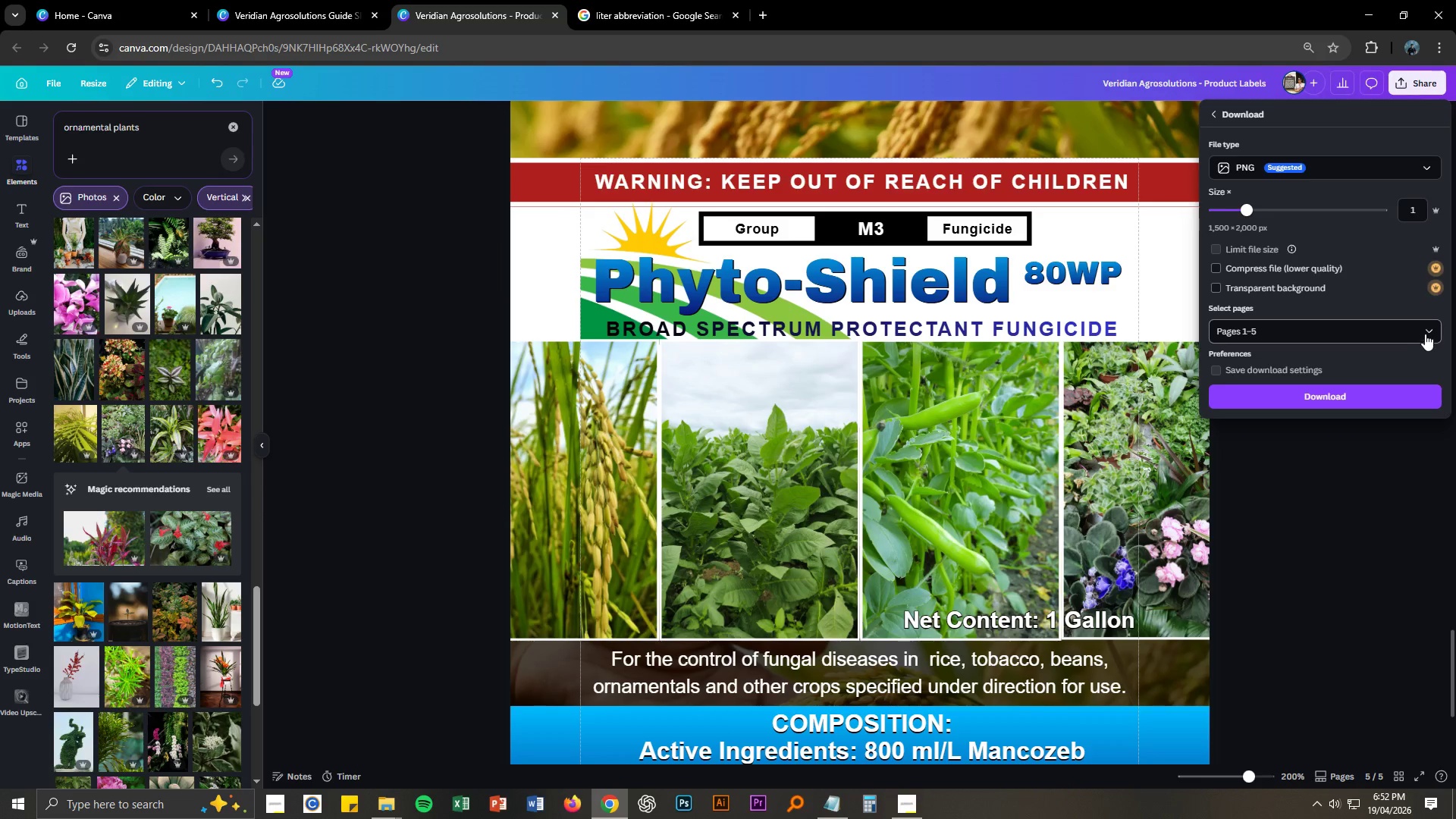 
left_click([1425, 333])
 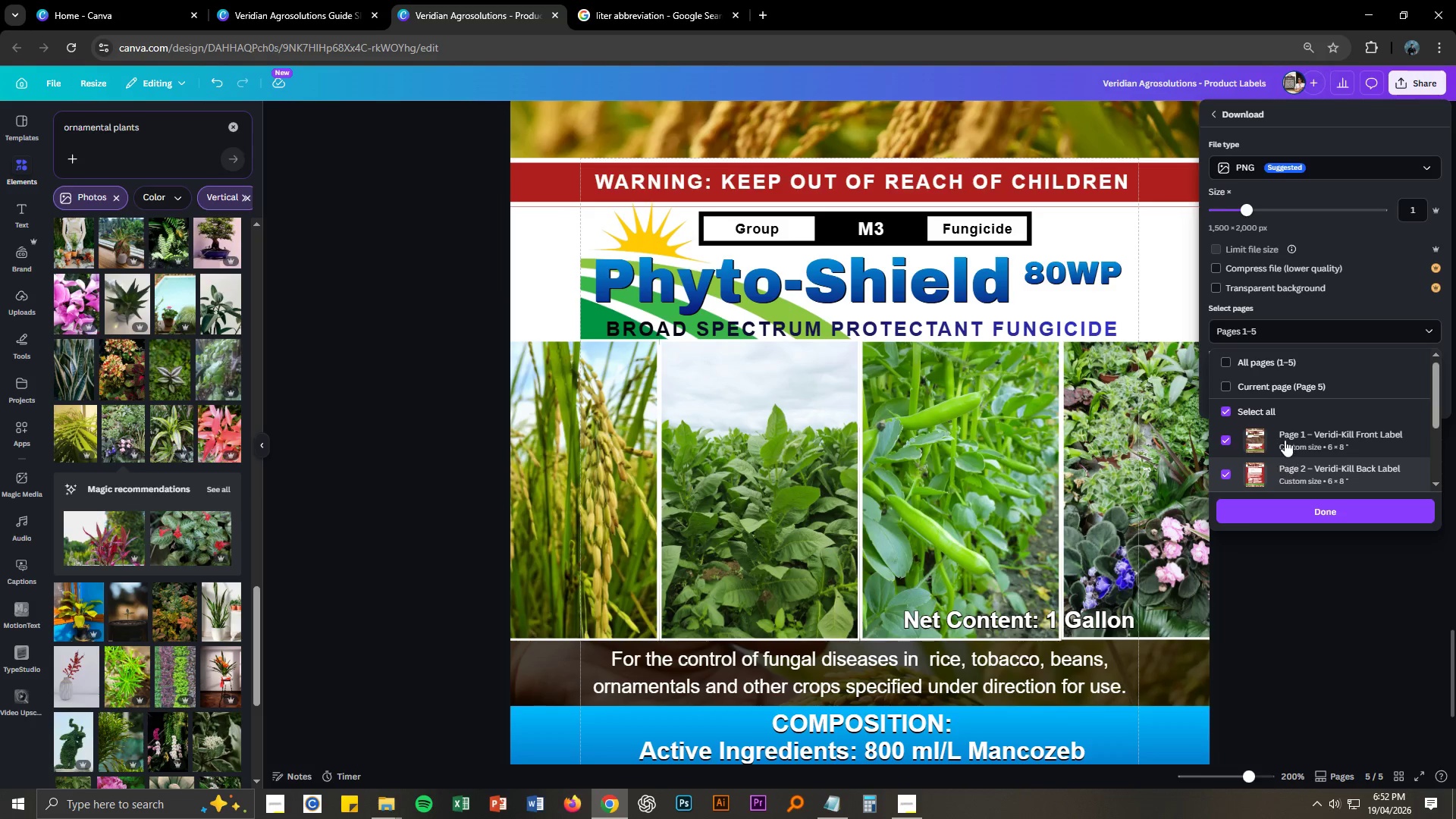 
left_click([1223, 406])
 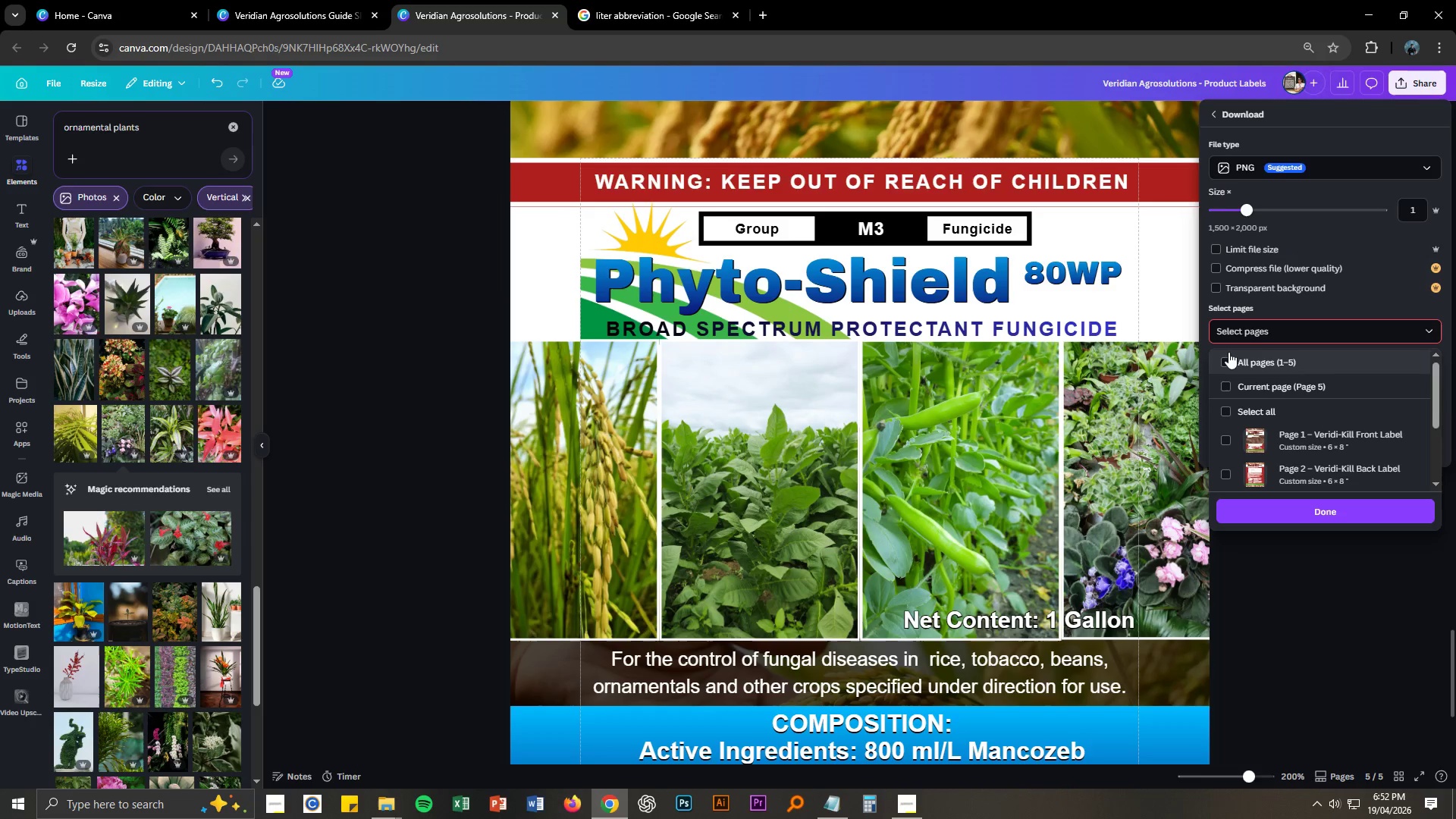 
left_click([1259, 333])
 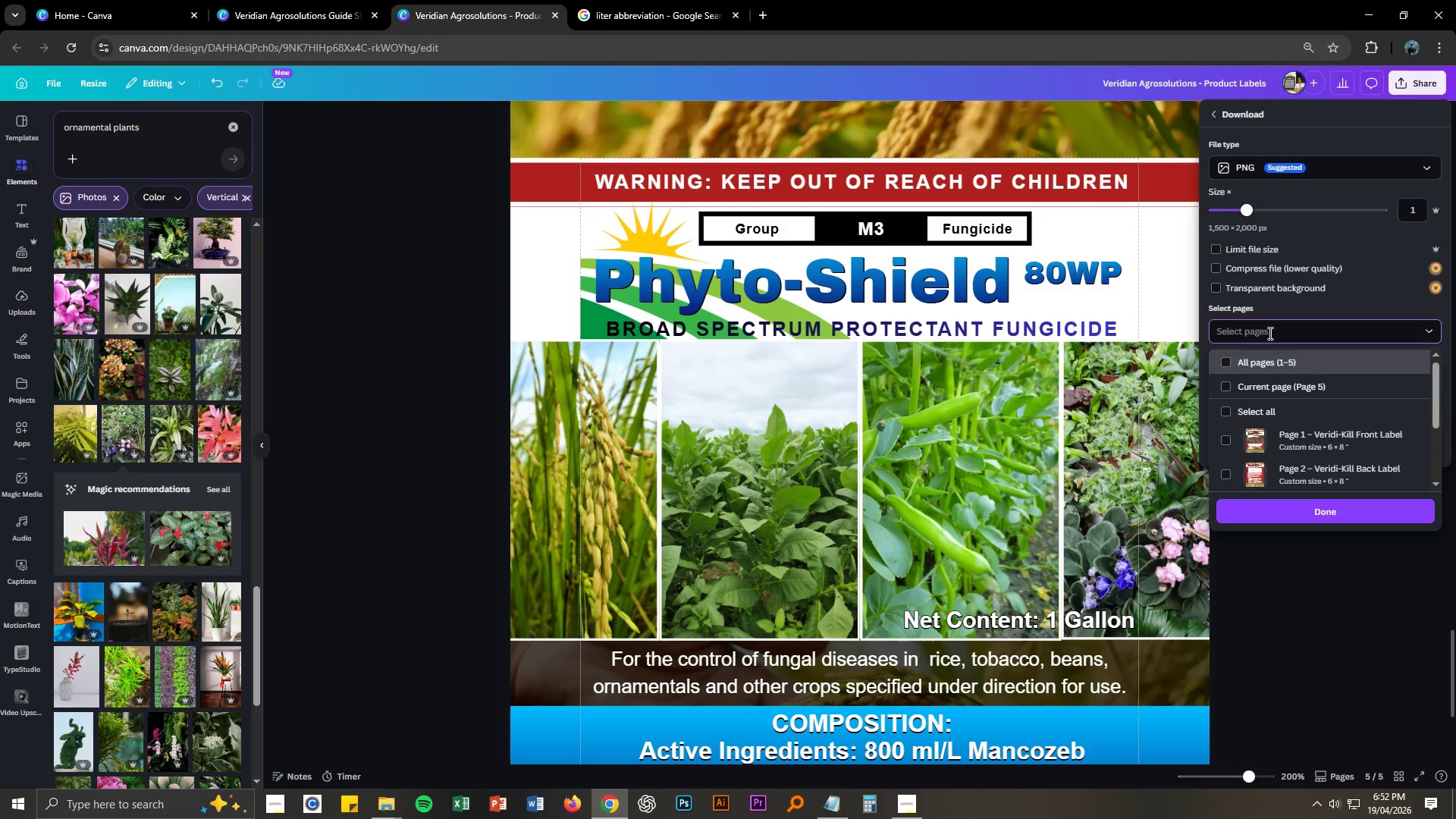 
key(Numpad5)
 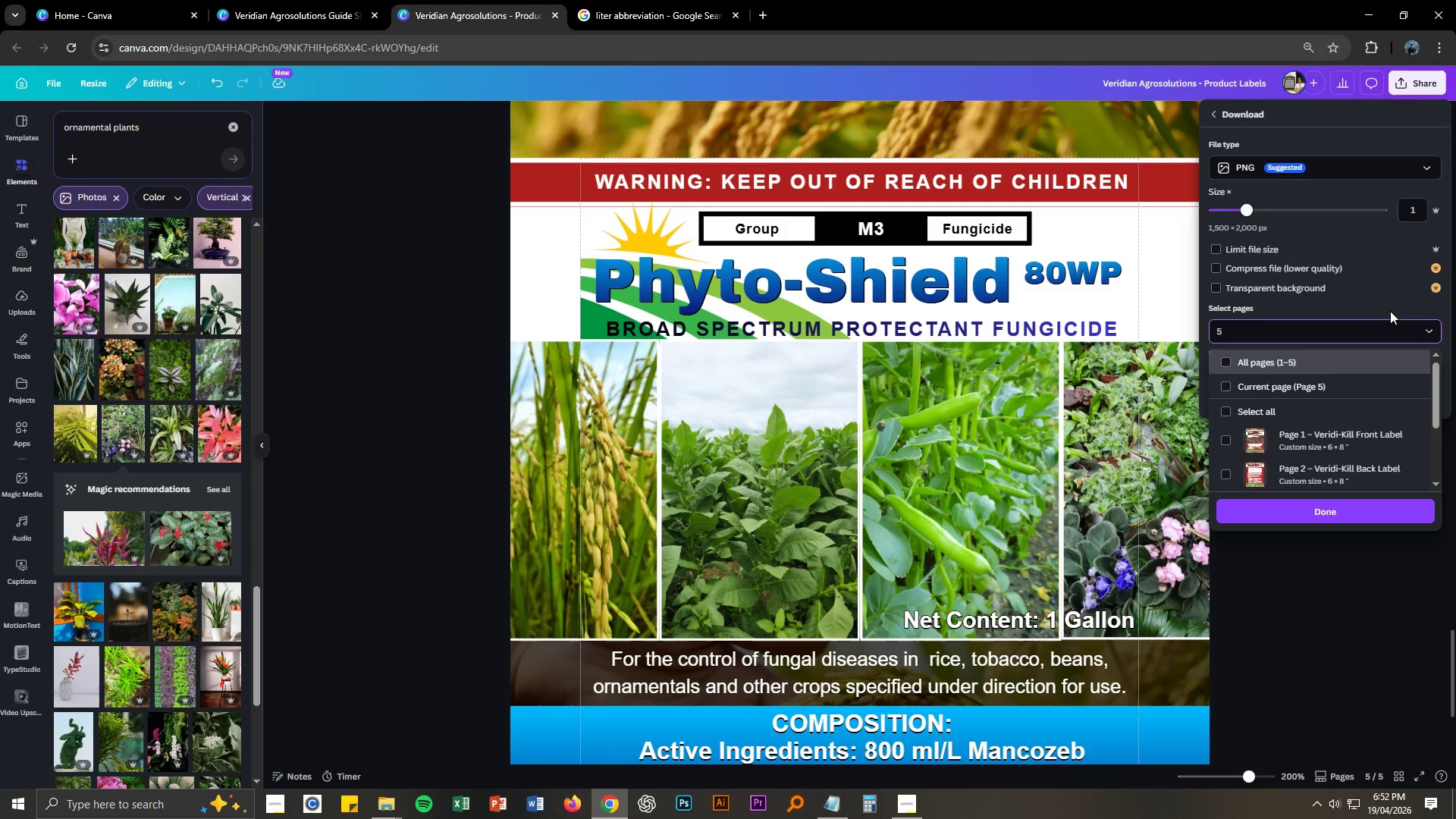 
left_click([1389, 292])
 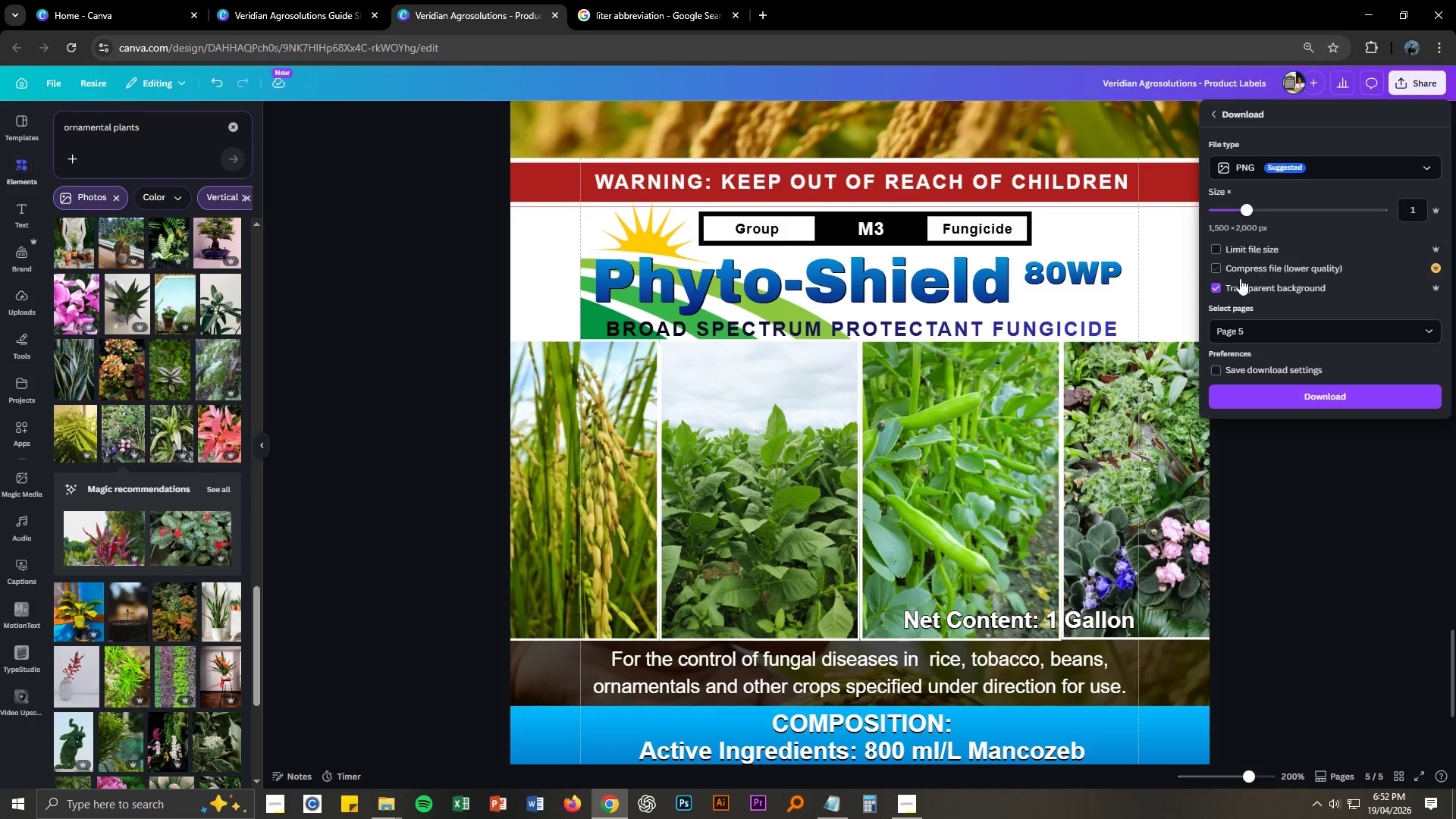 
left_click([1218, 286])
 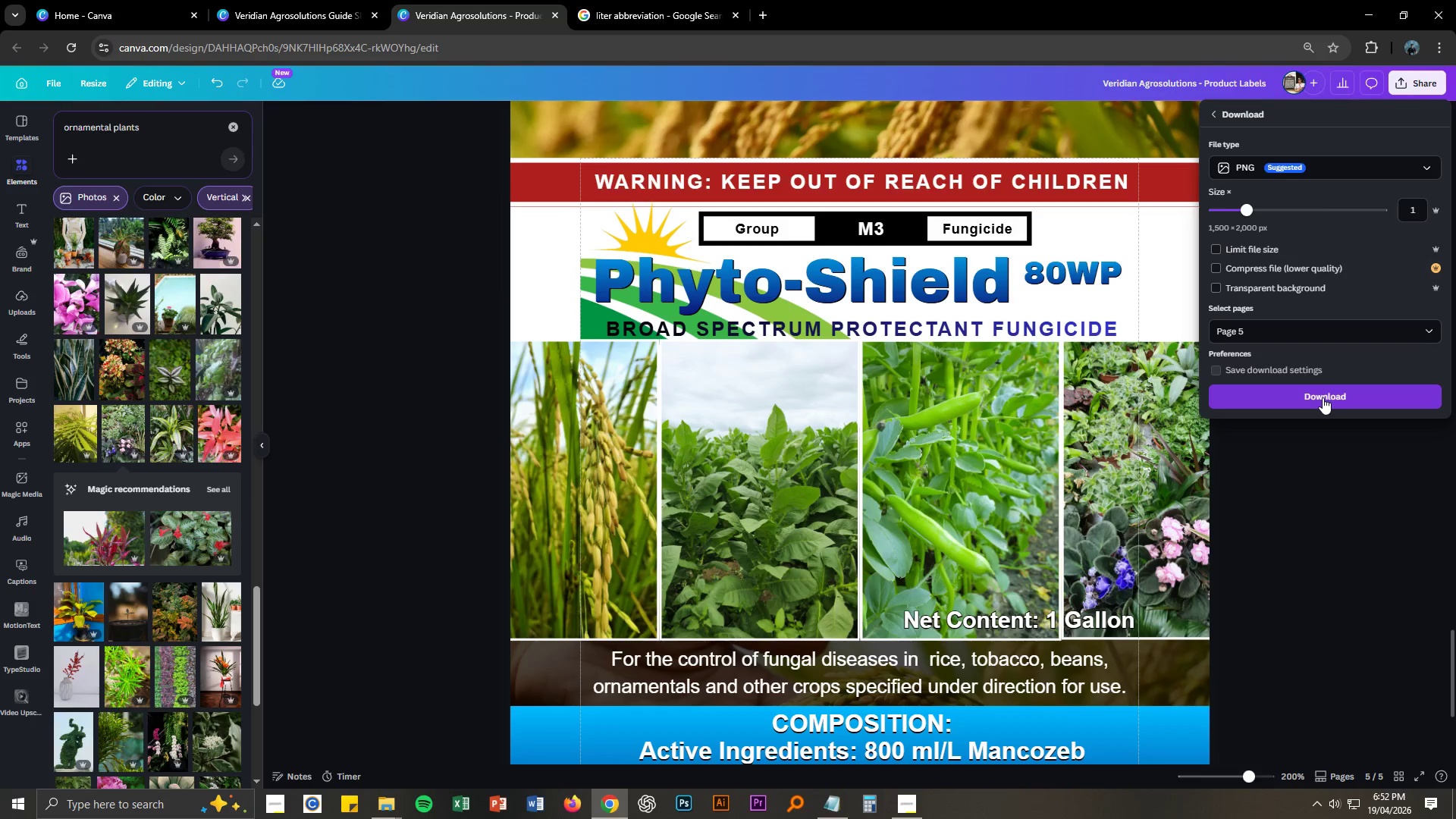 
left_click_drag(start_coordinate=[1323, 397], to_coordinate=[1320, 460])
 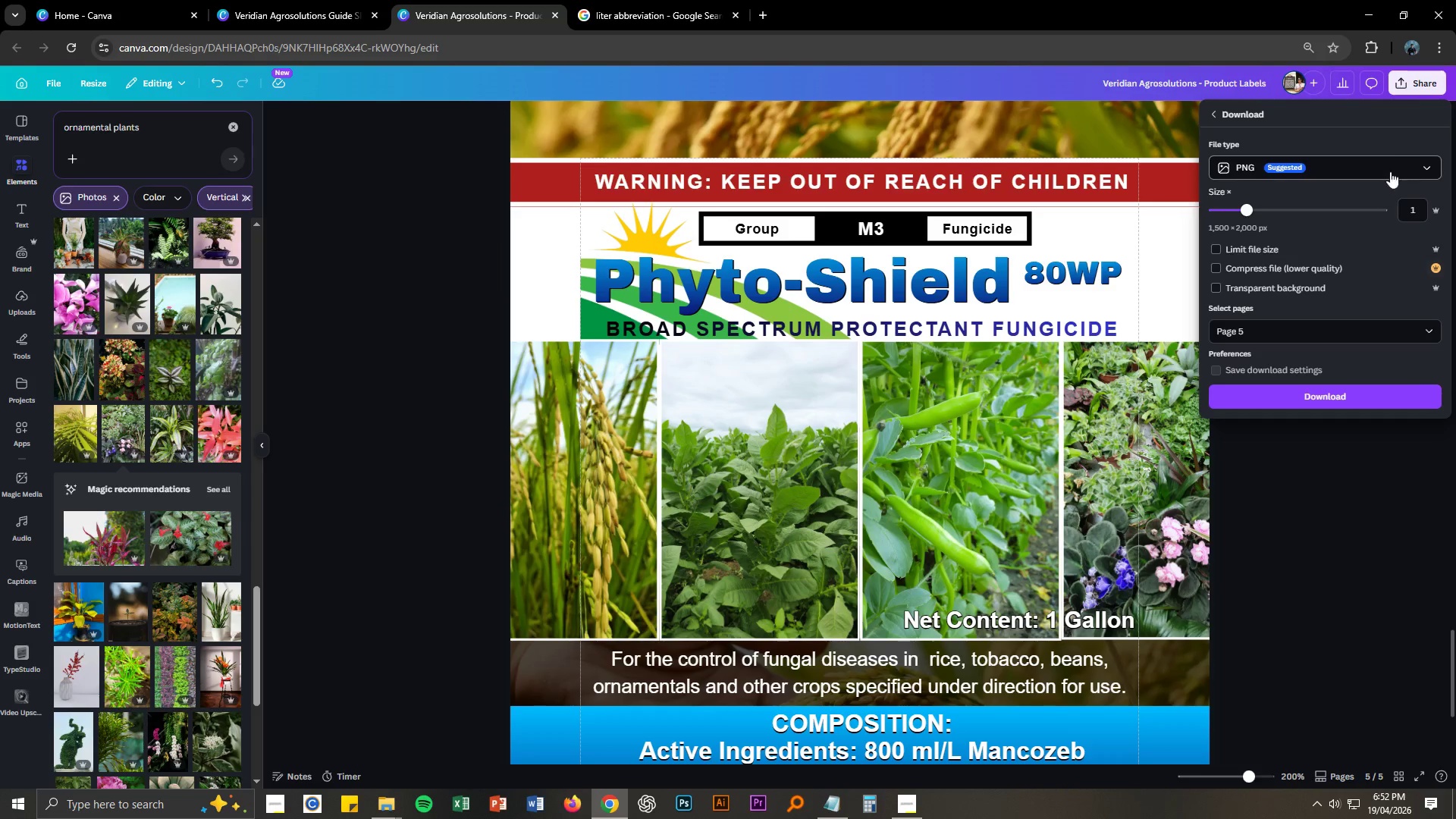 
left_click([1422, 165])
 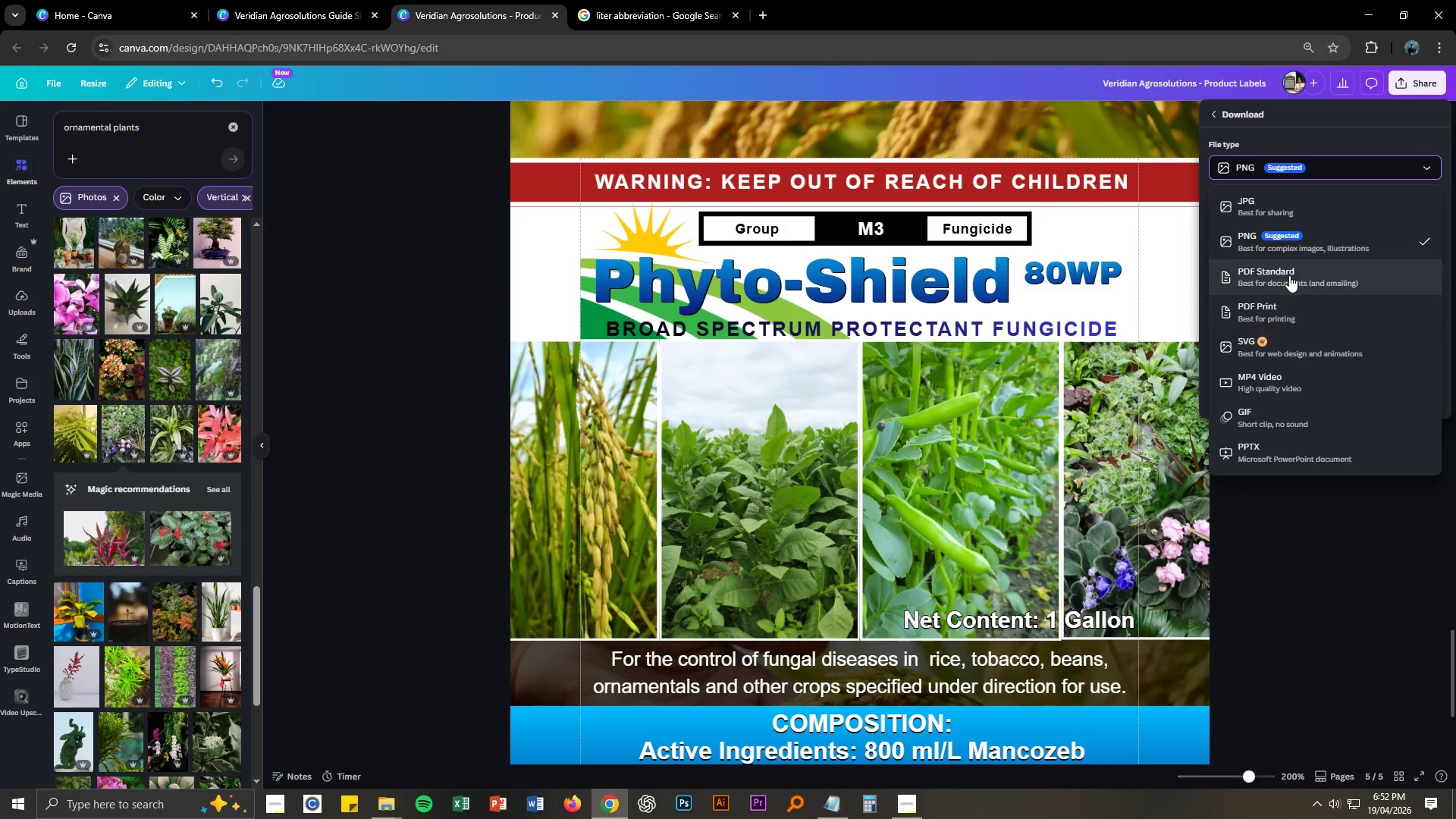 
left_click([1289, 275])
 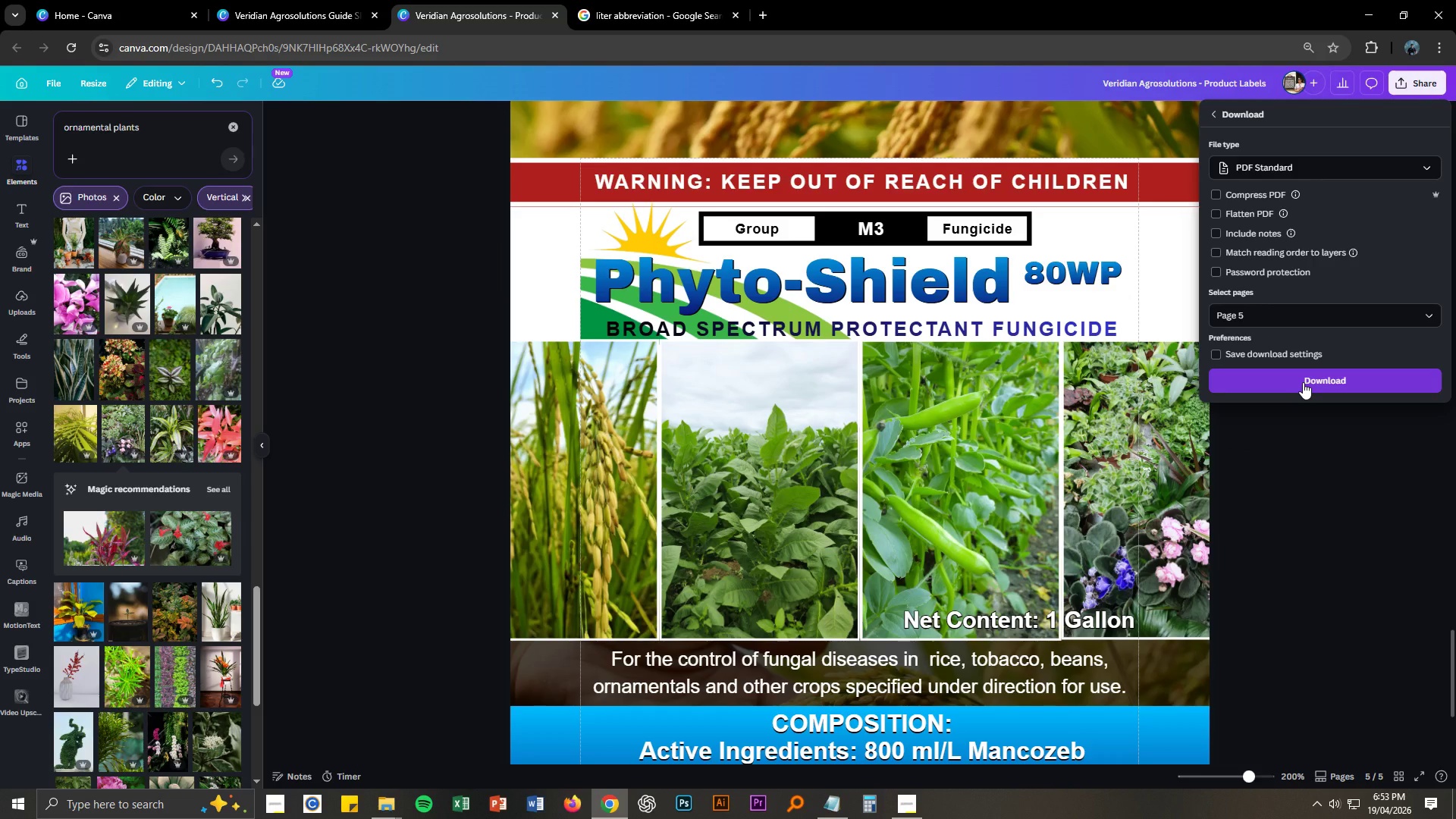 
left_click([1303, 382])
 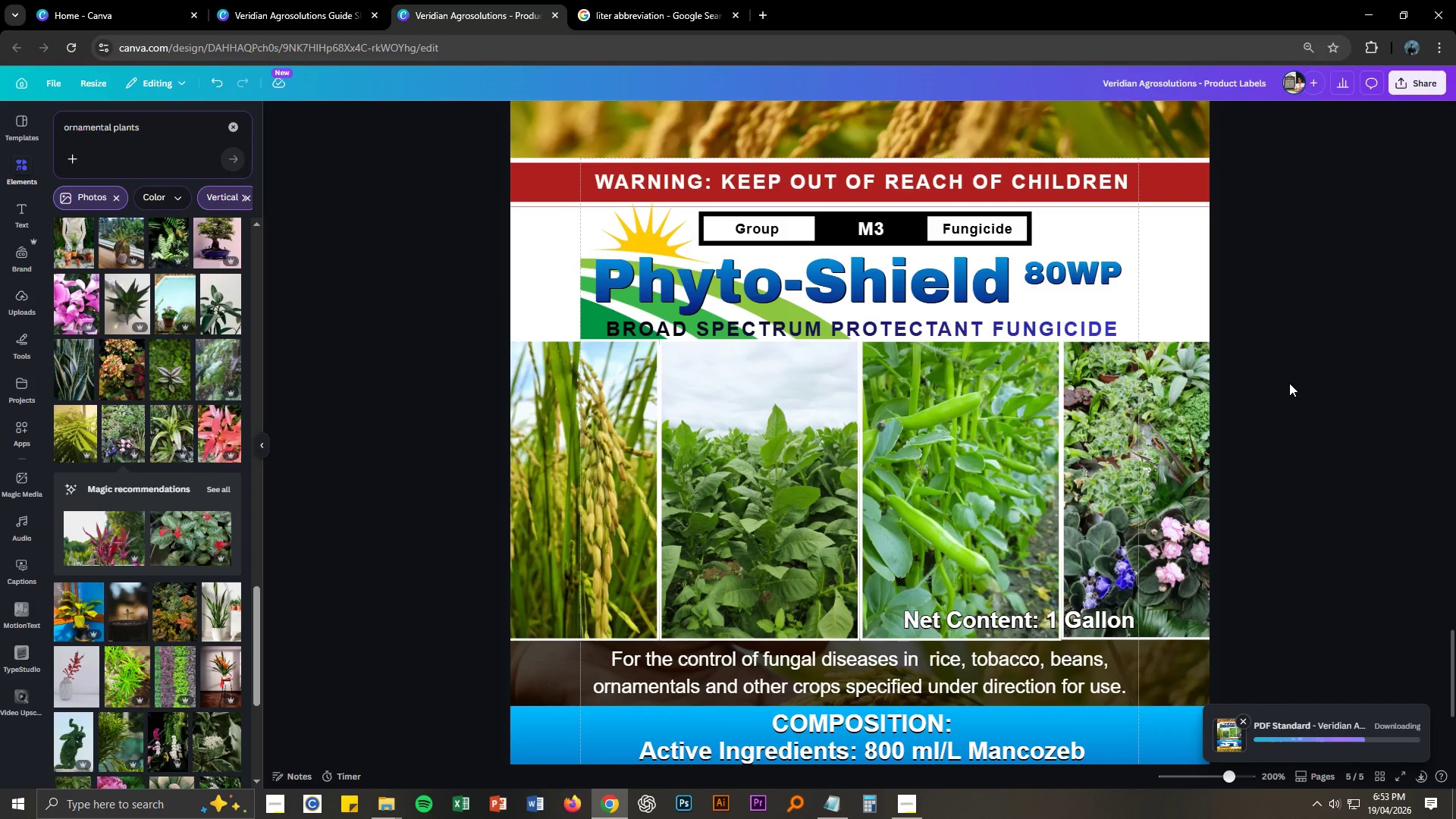 
wait(11.83)
 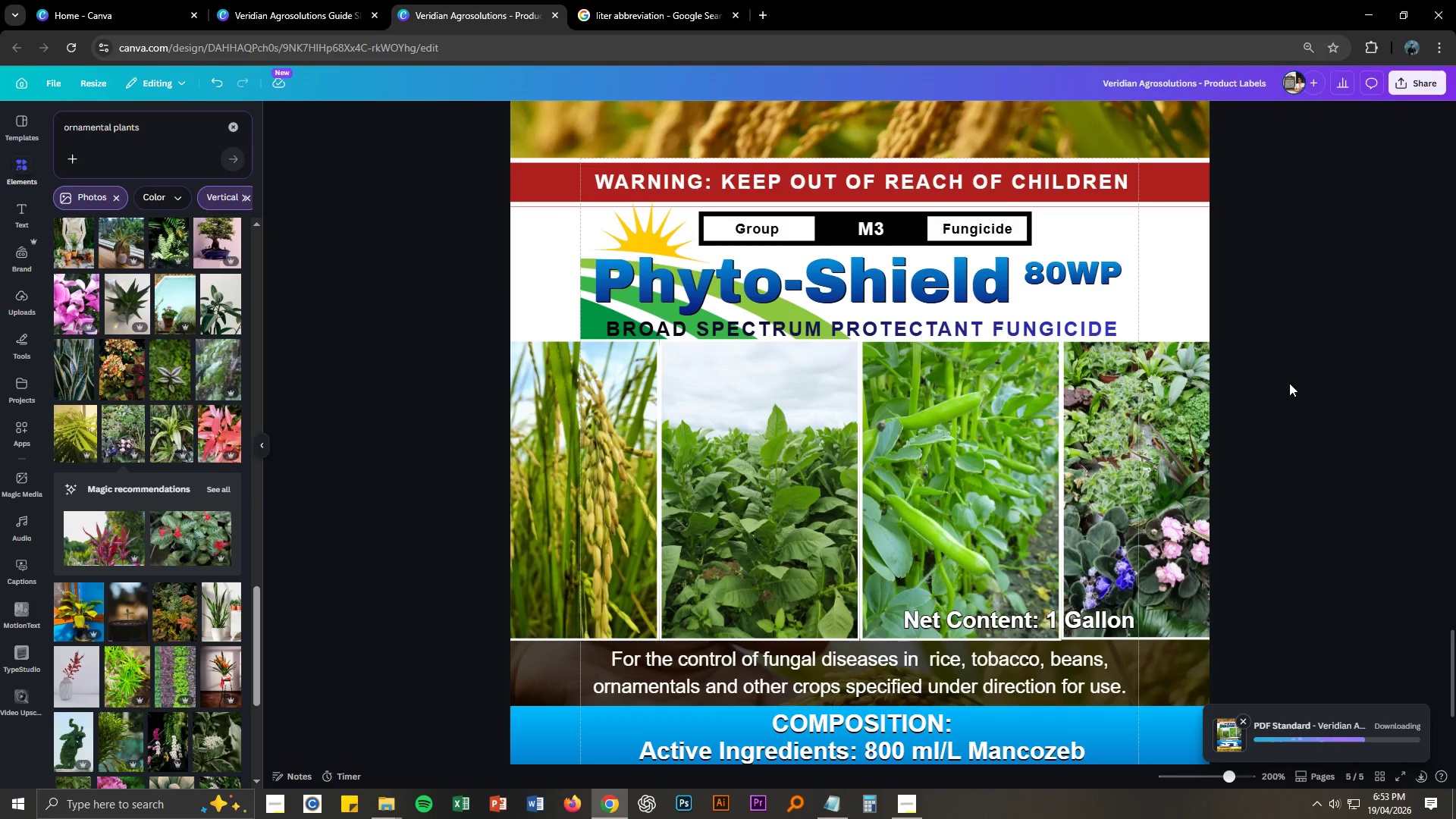 
left_click([1331, 469])
 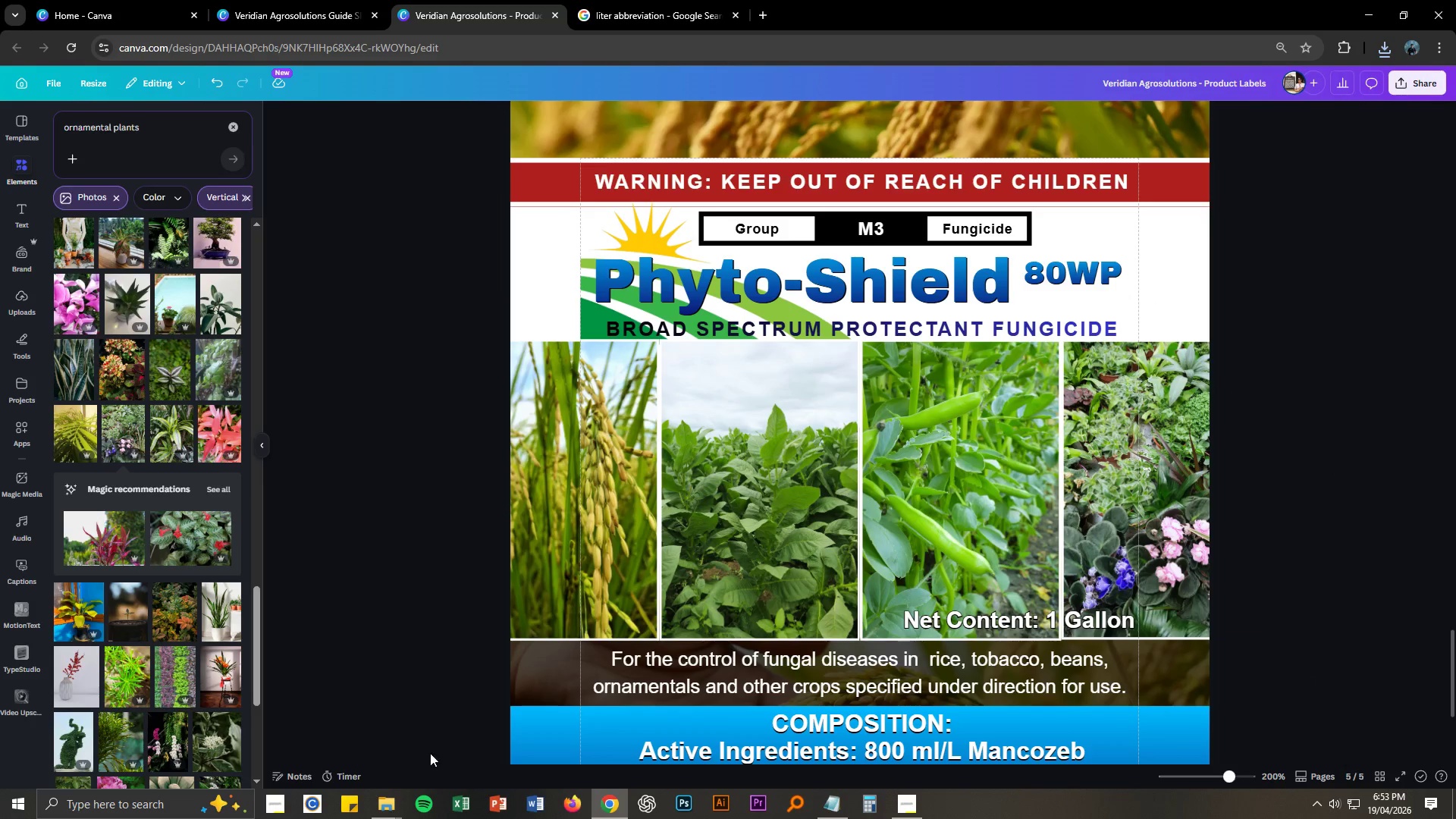 
left_click([382, 806])
 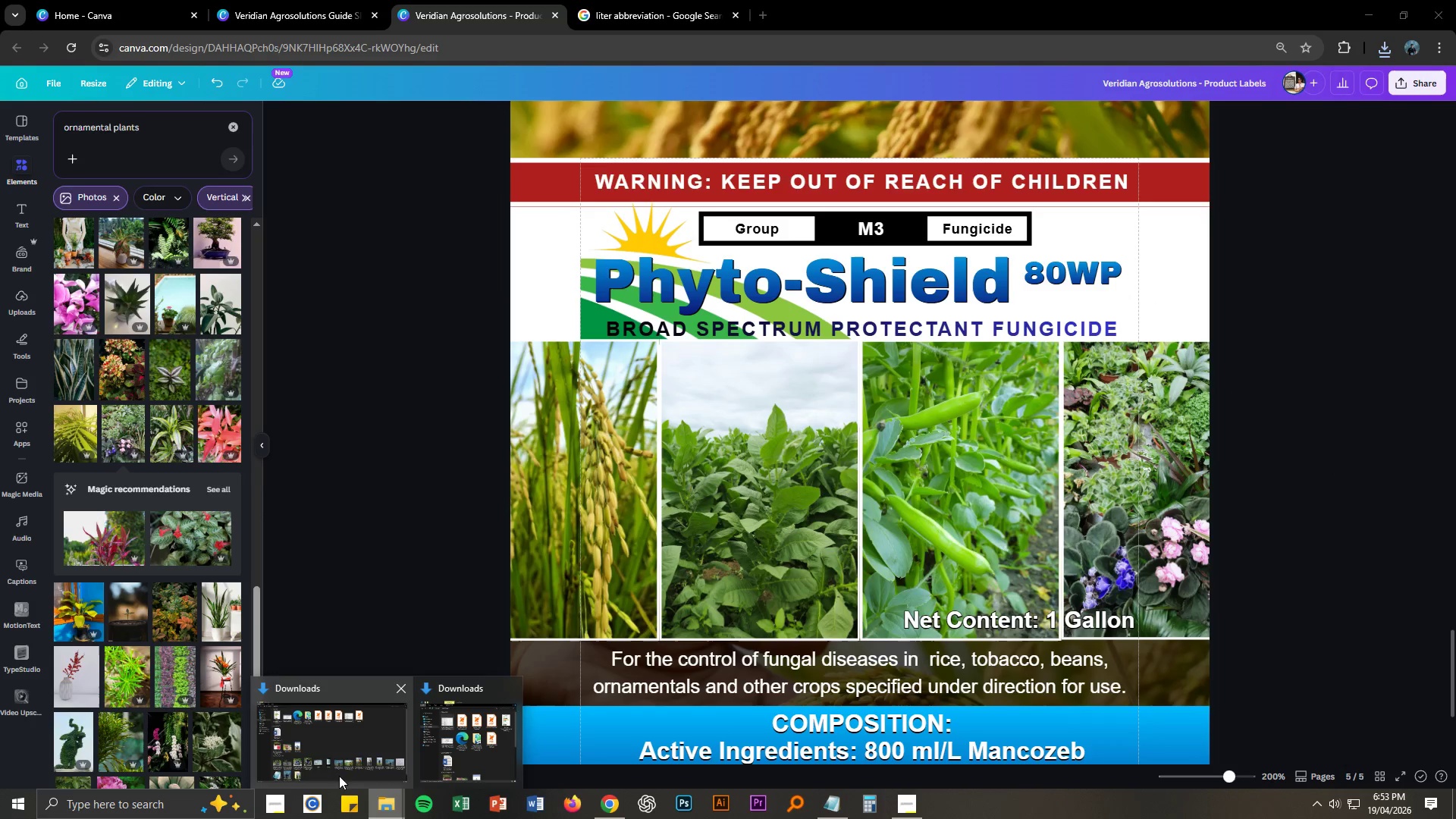 
left_click([334, 762])
 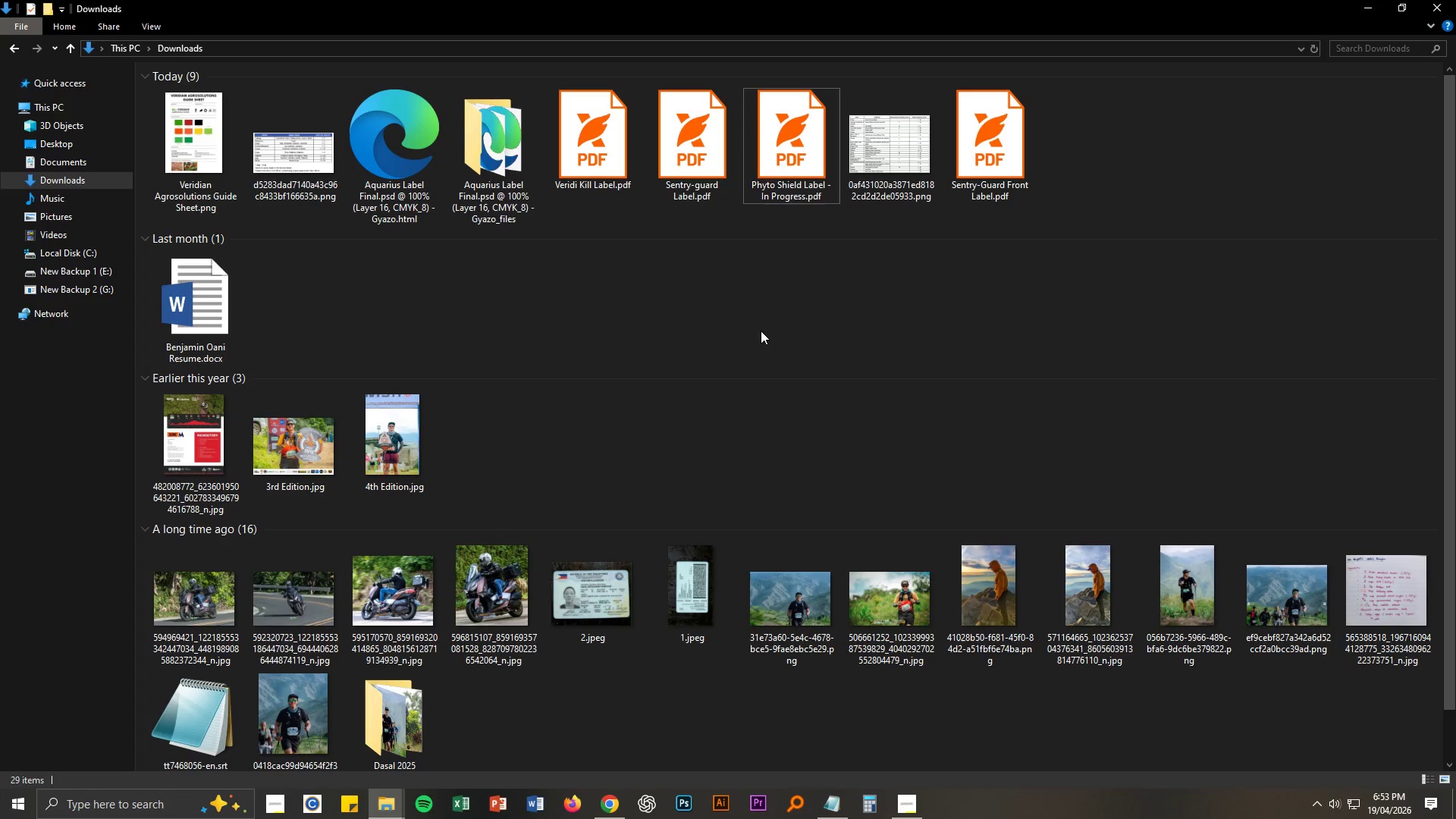 
left_click([789, 190])
 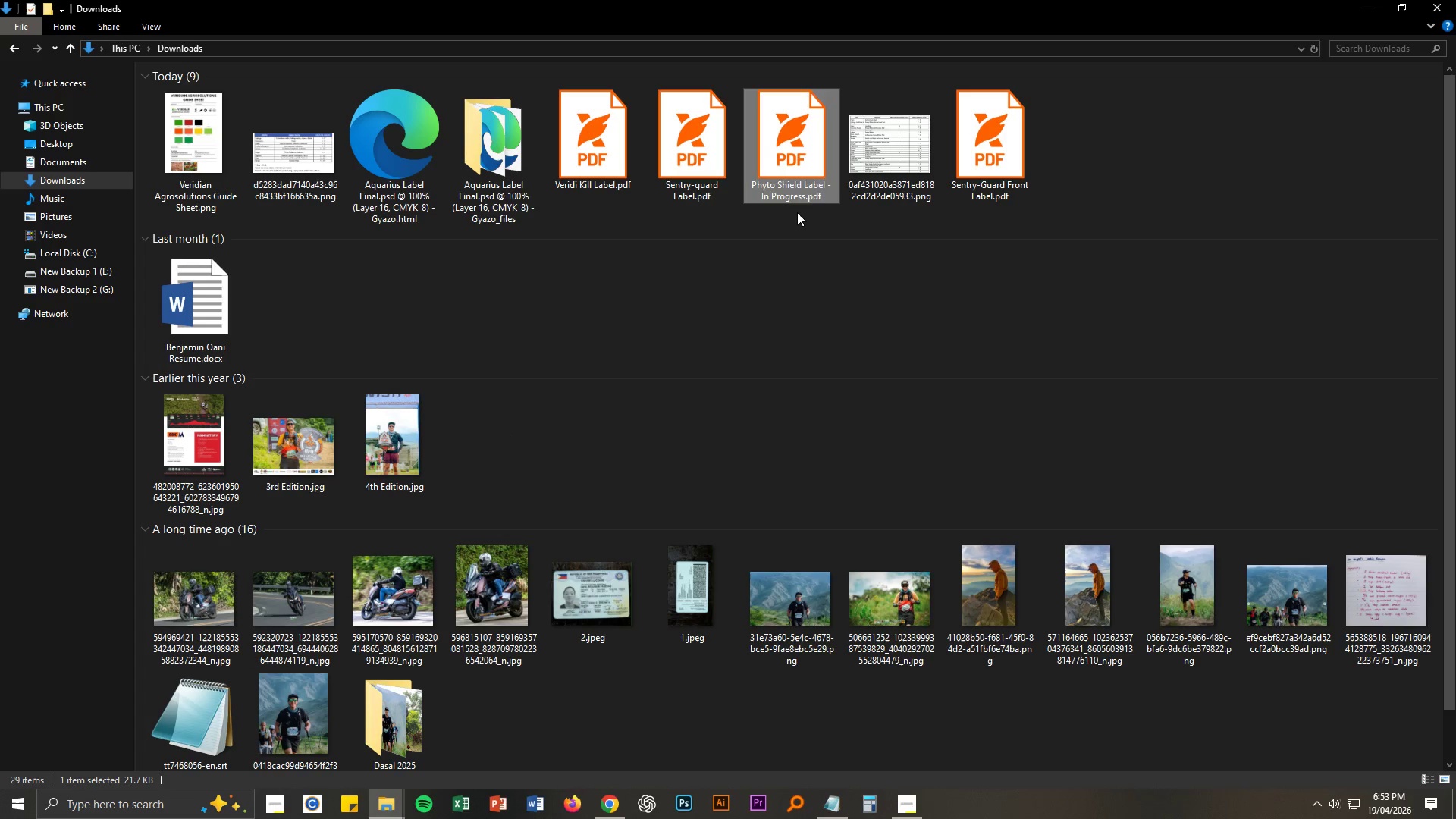 
key(F2)
 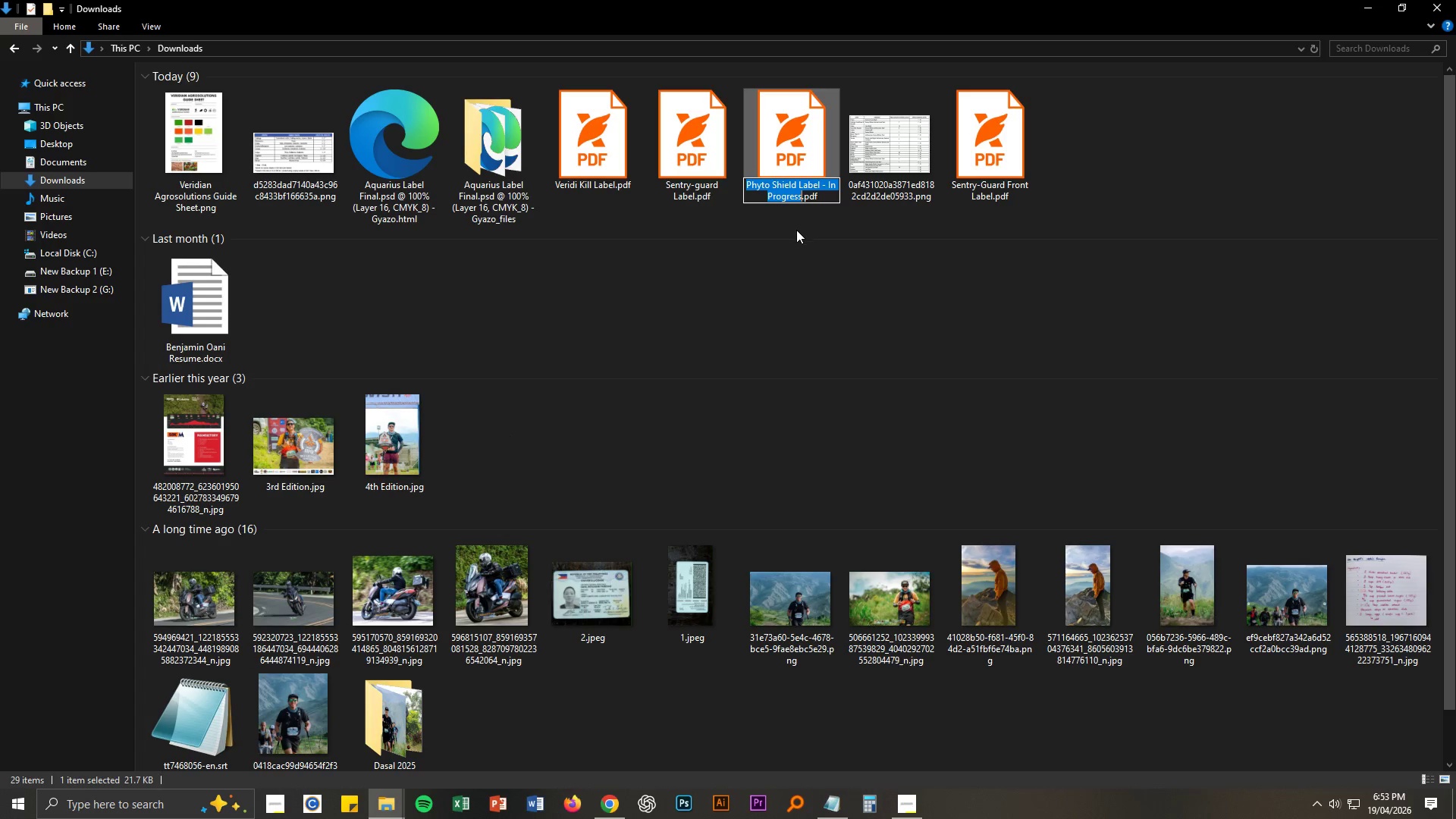 
key(Control+C)
 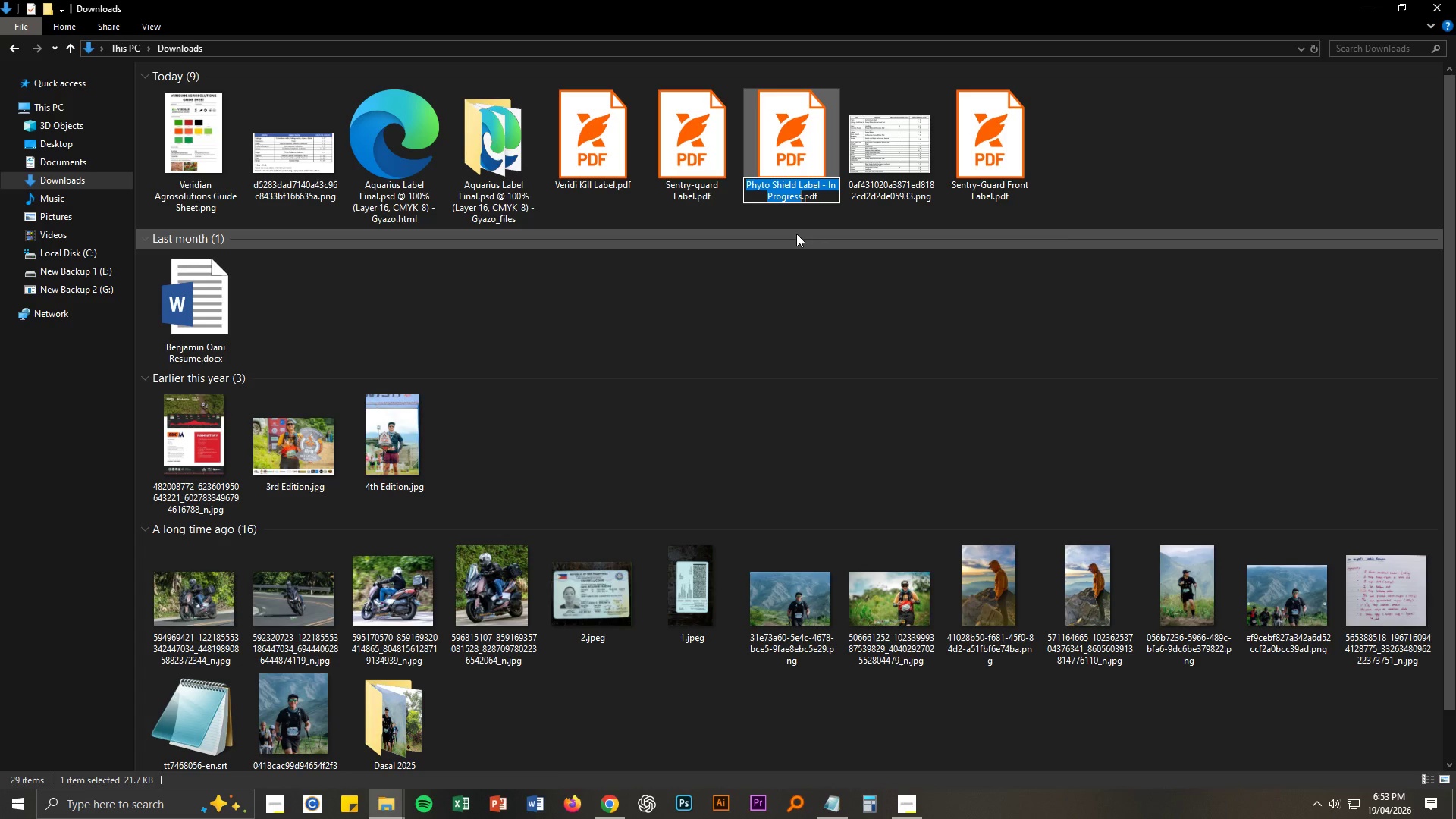 
key(Control+C)
 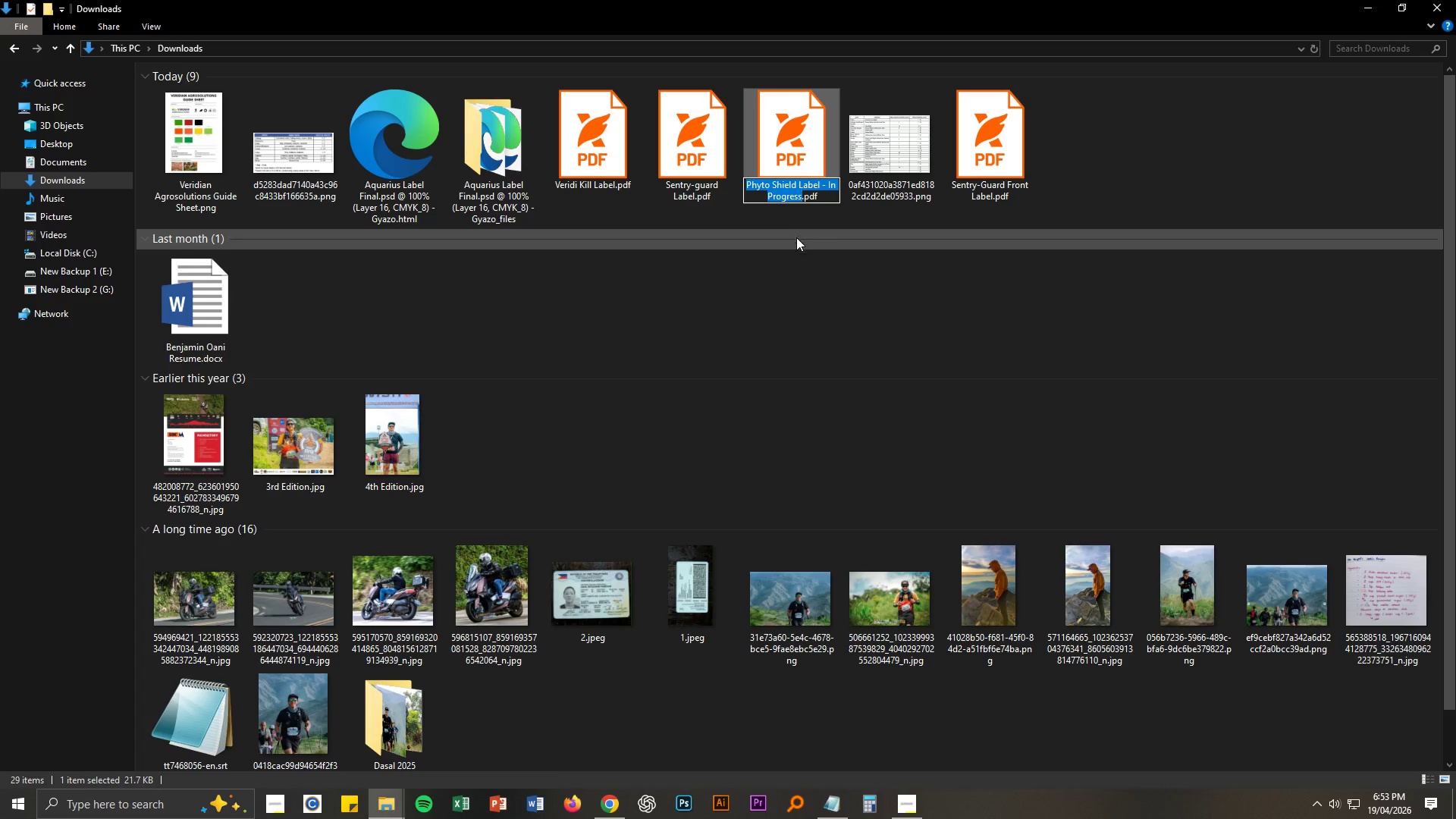 
key(Control+C)
 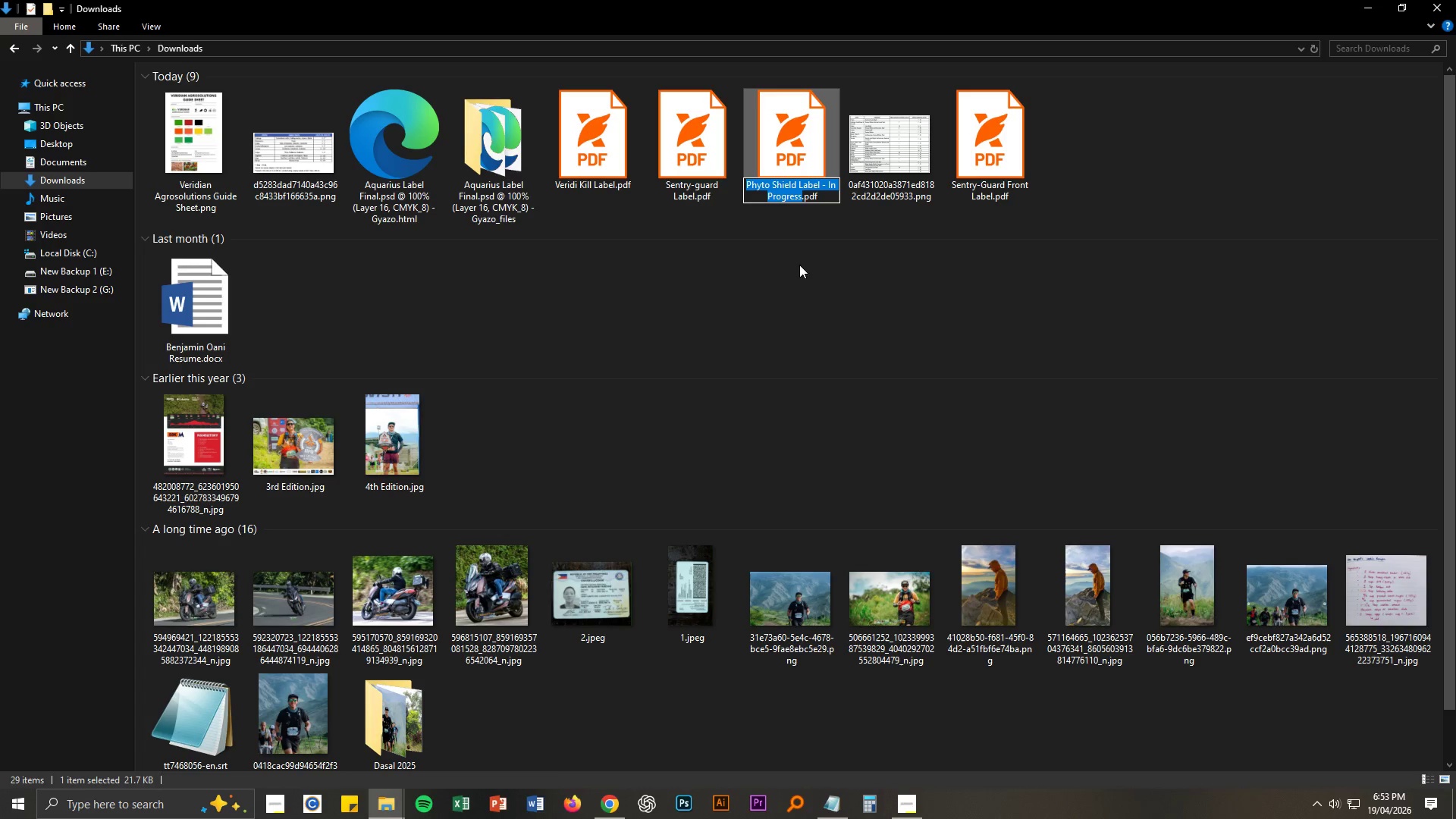 
key(Control+C)
 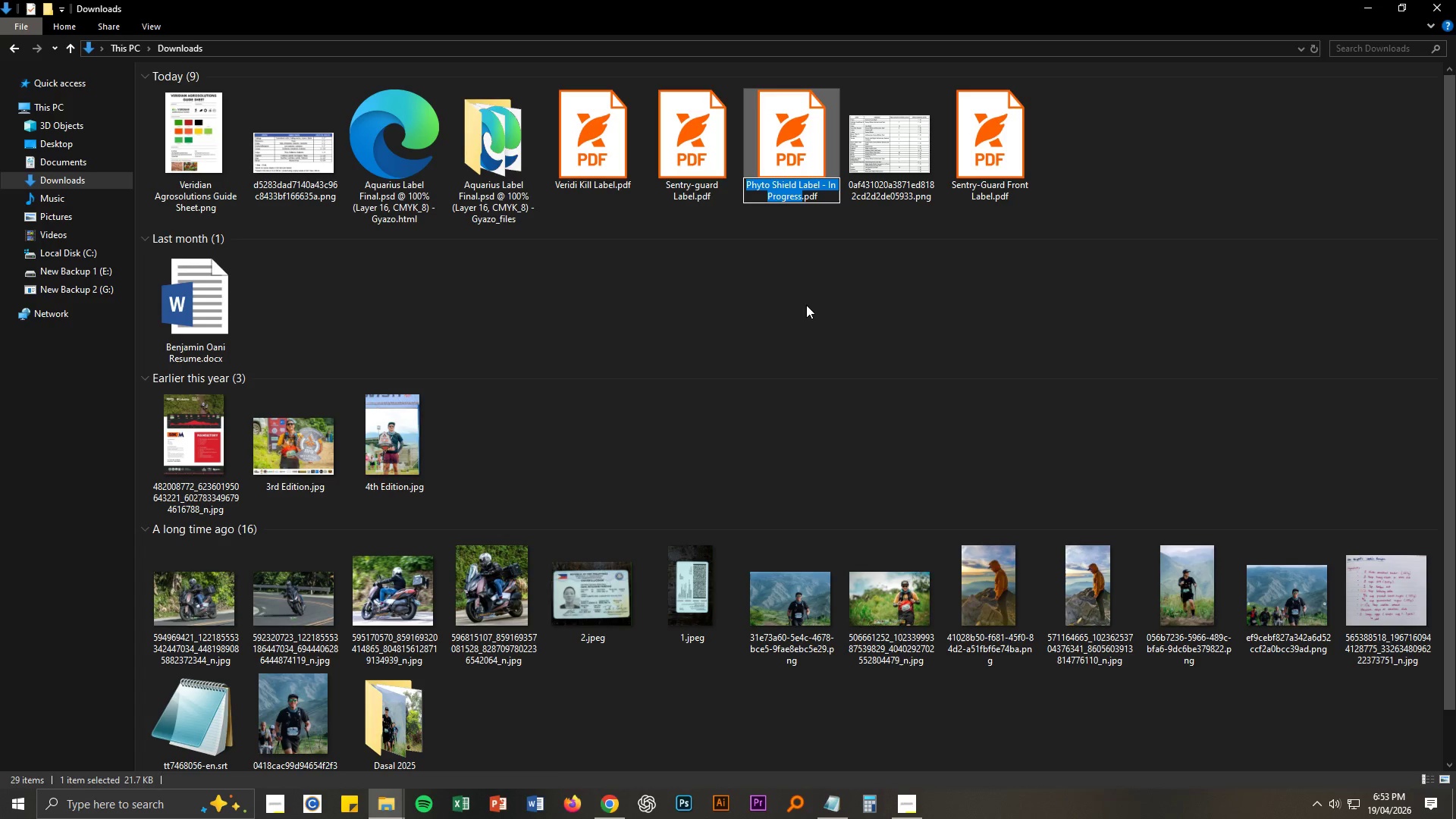 
key(Control+C)
 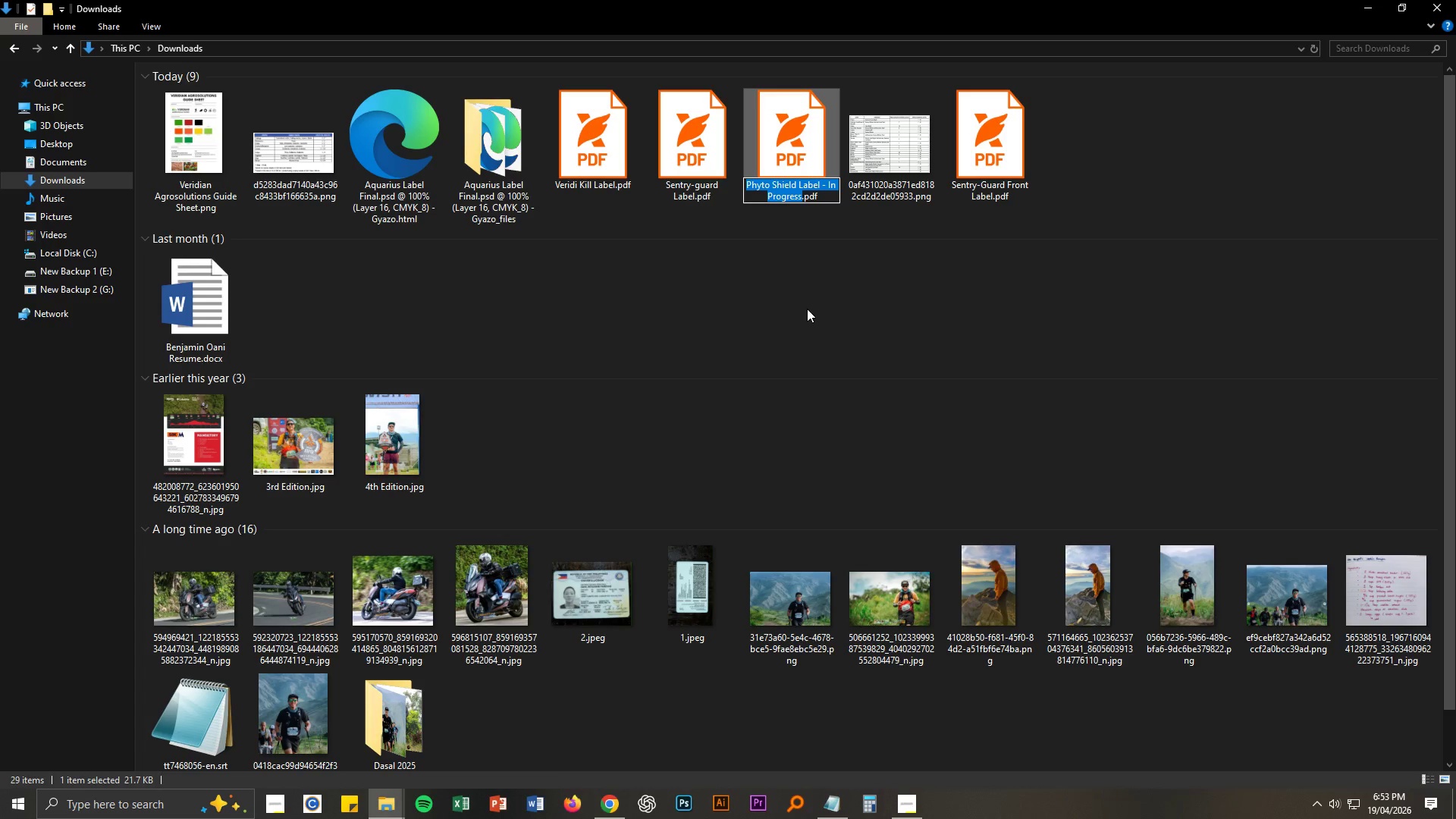 
key(Control+C)
 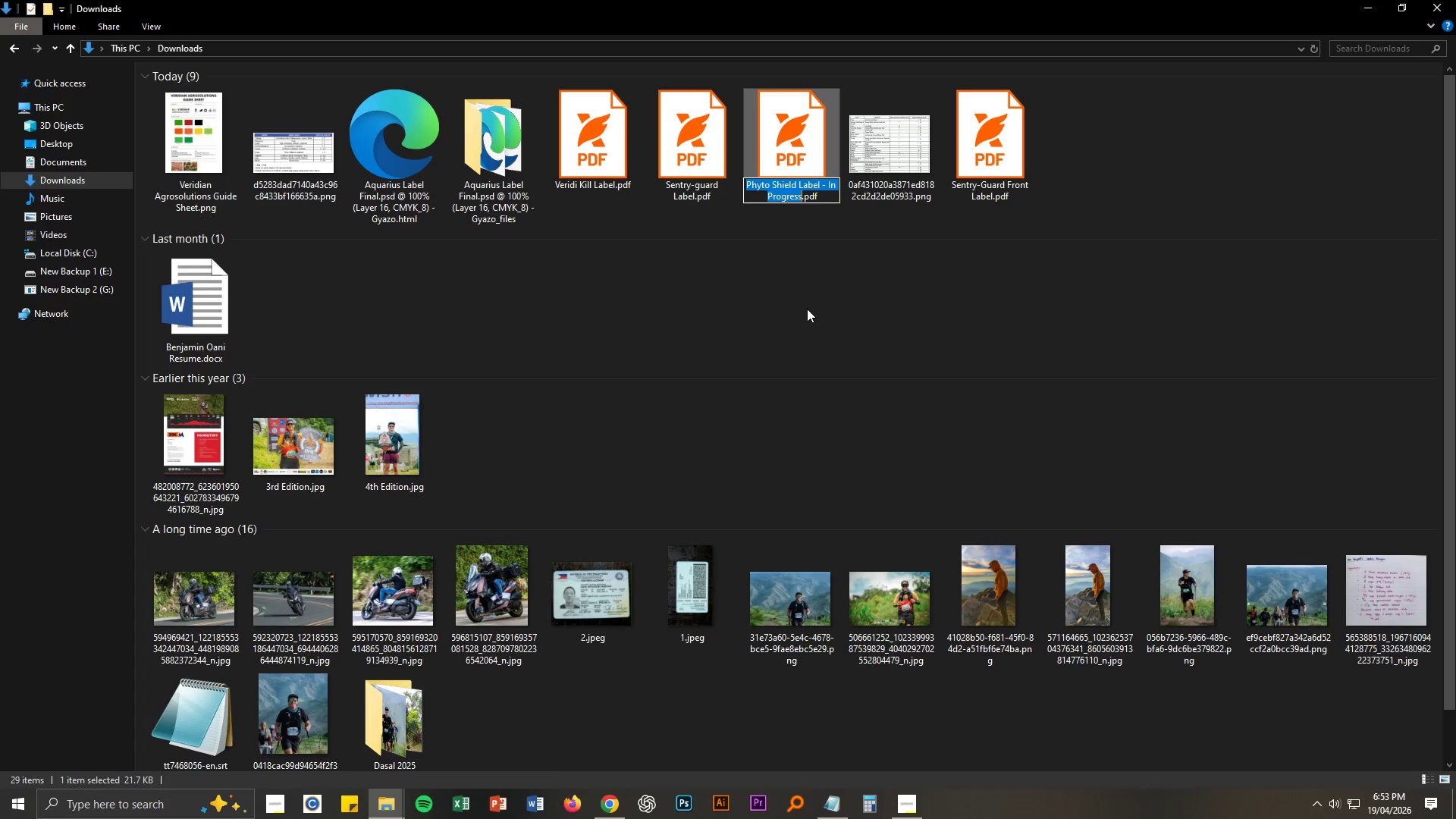 
key(Control+C)
 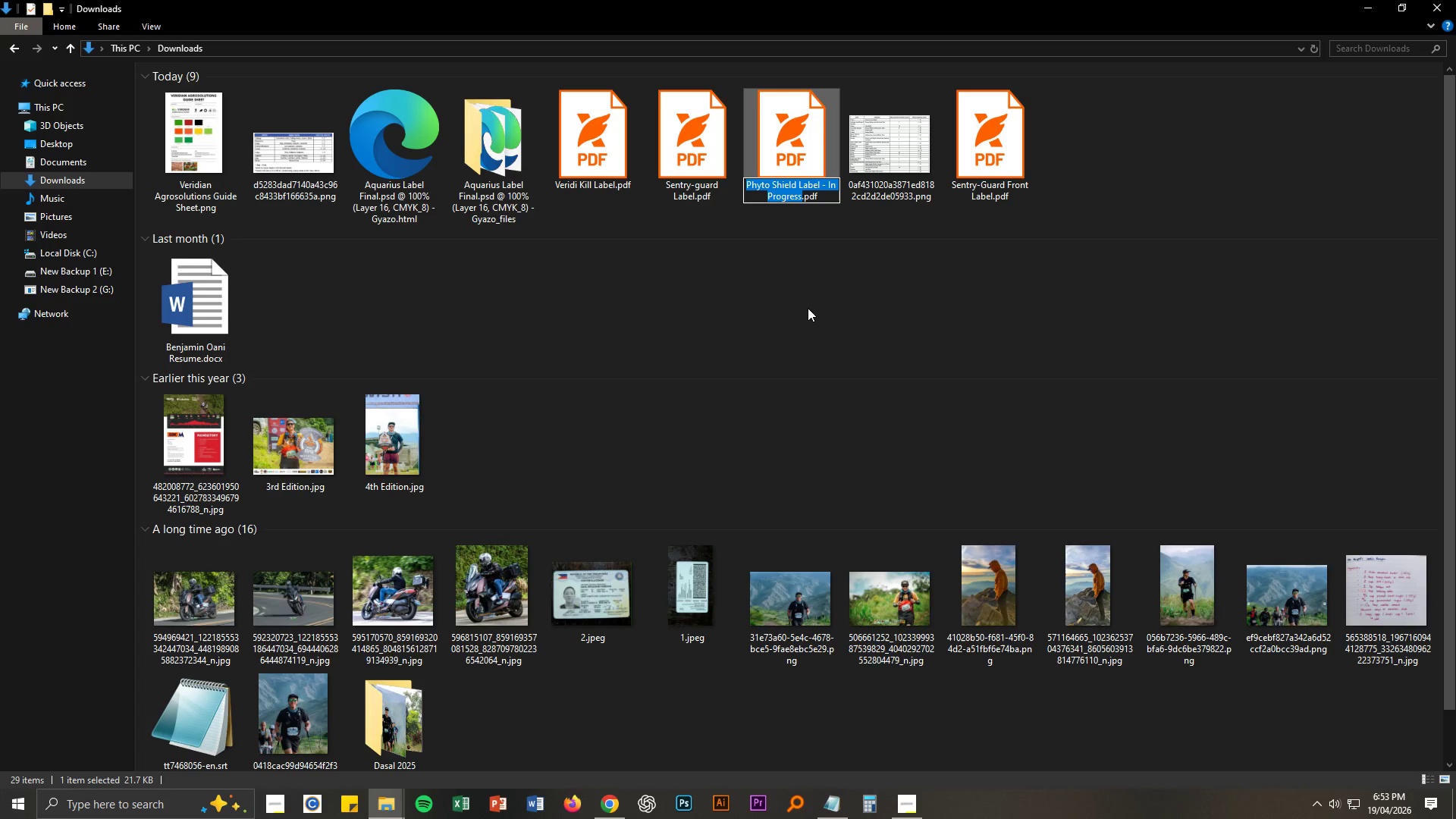 
left_click([808, 307])
 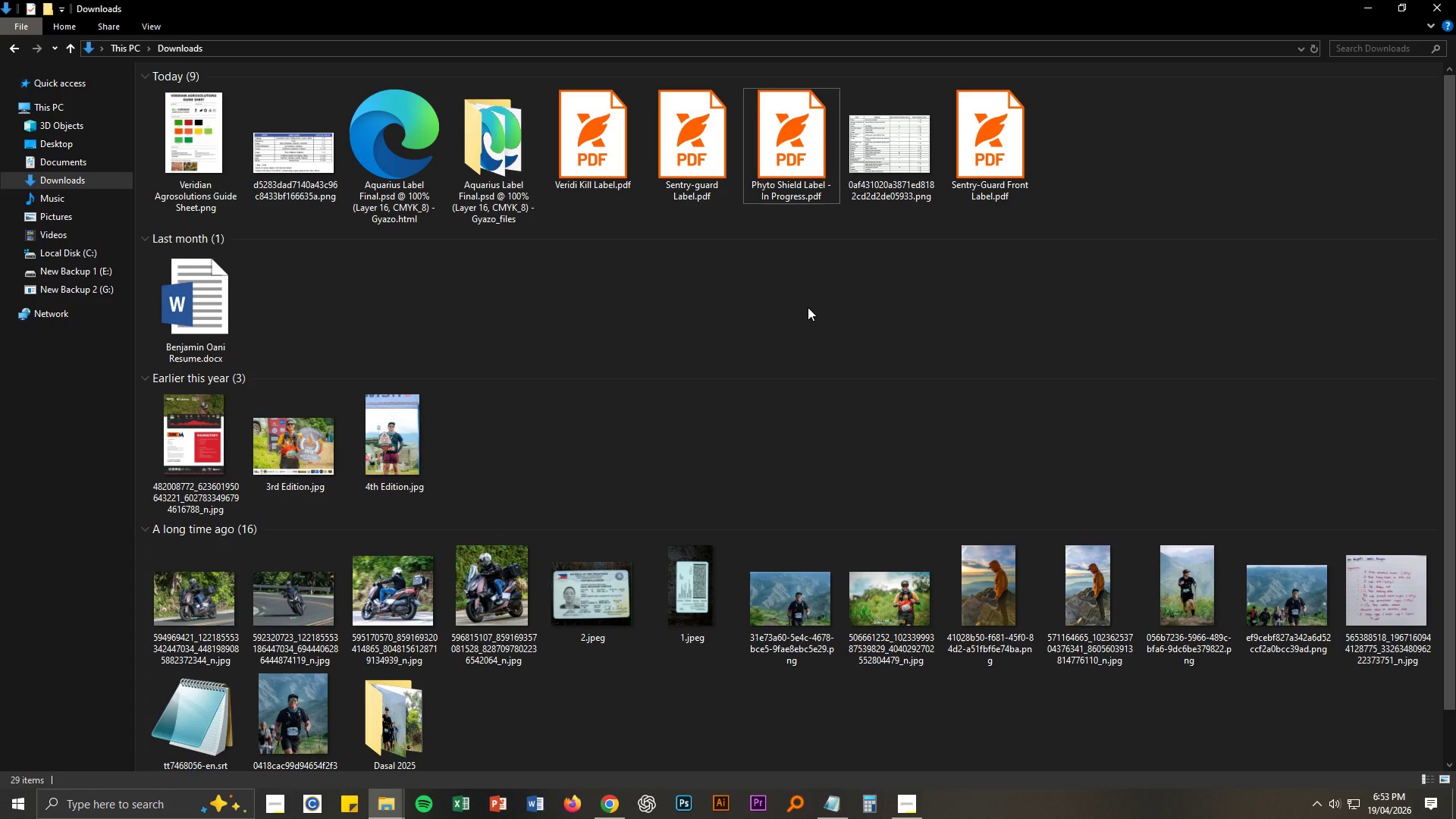 
key(Alt+AltLeft)
 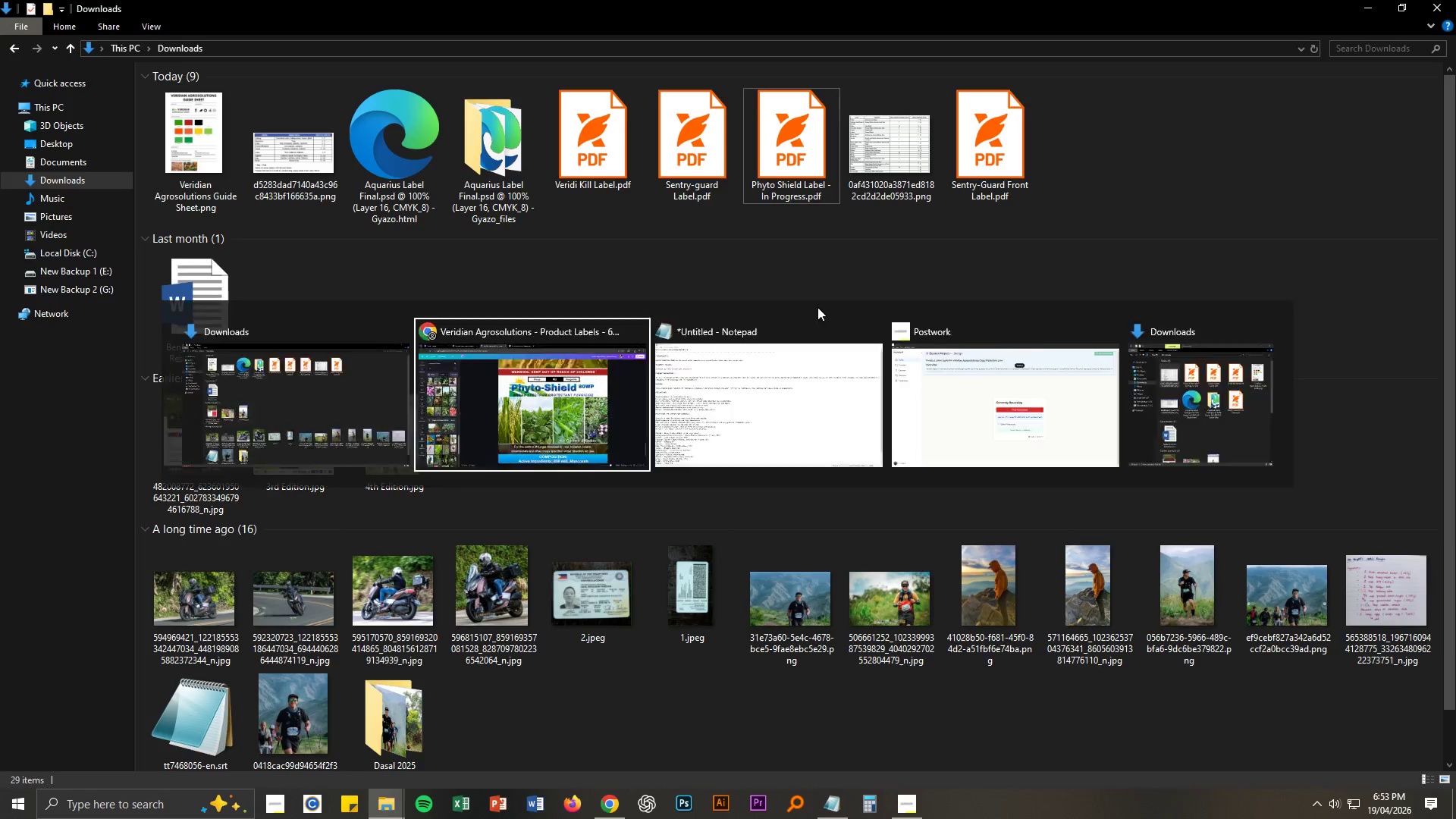 
key(Alt+Tab)
 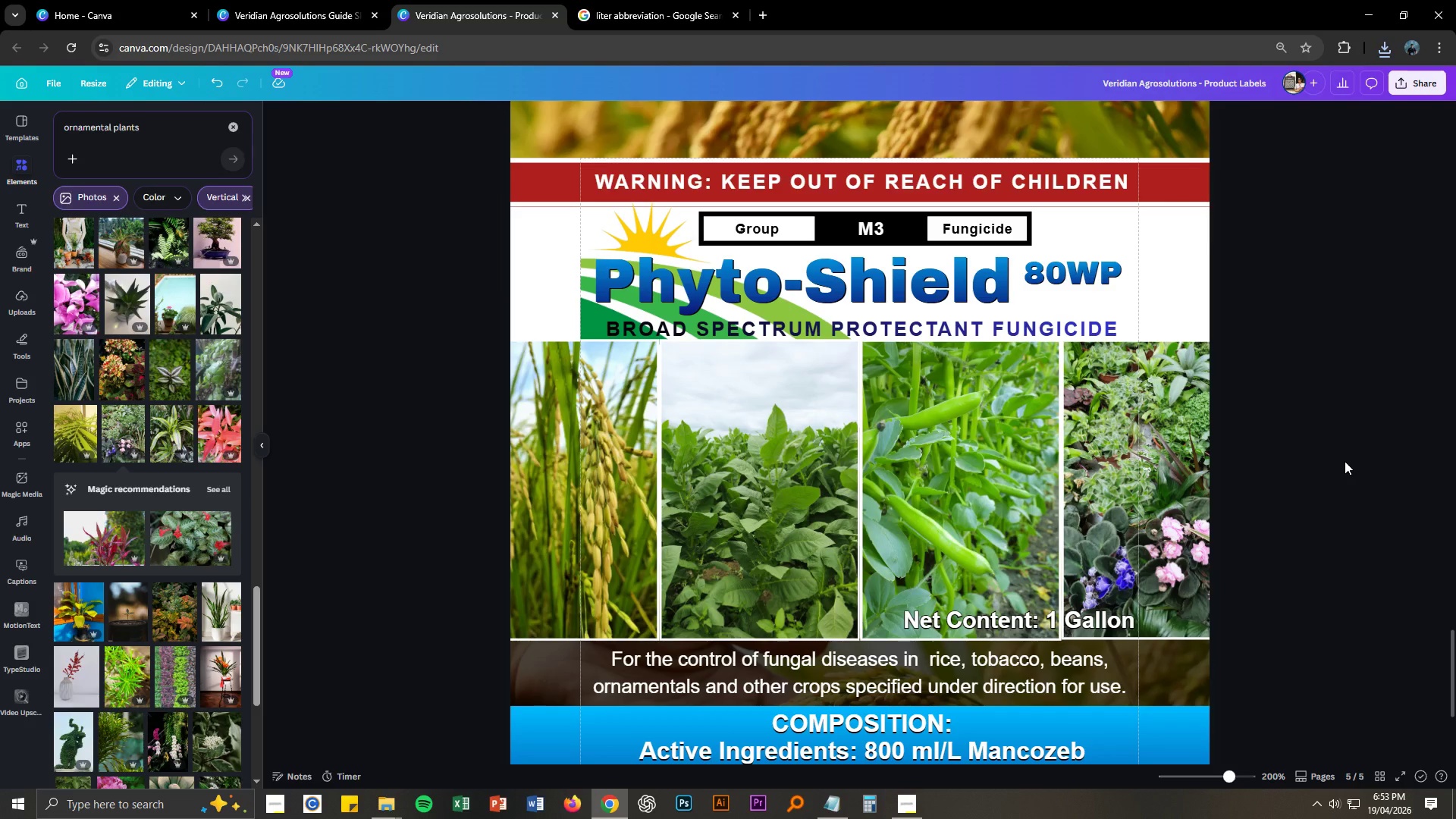 
scroll: coordinate [1345, 461], scroll_direction: up, amount: 2.0
 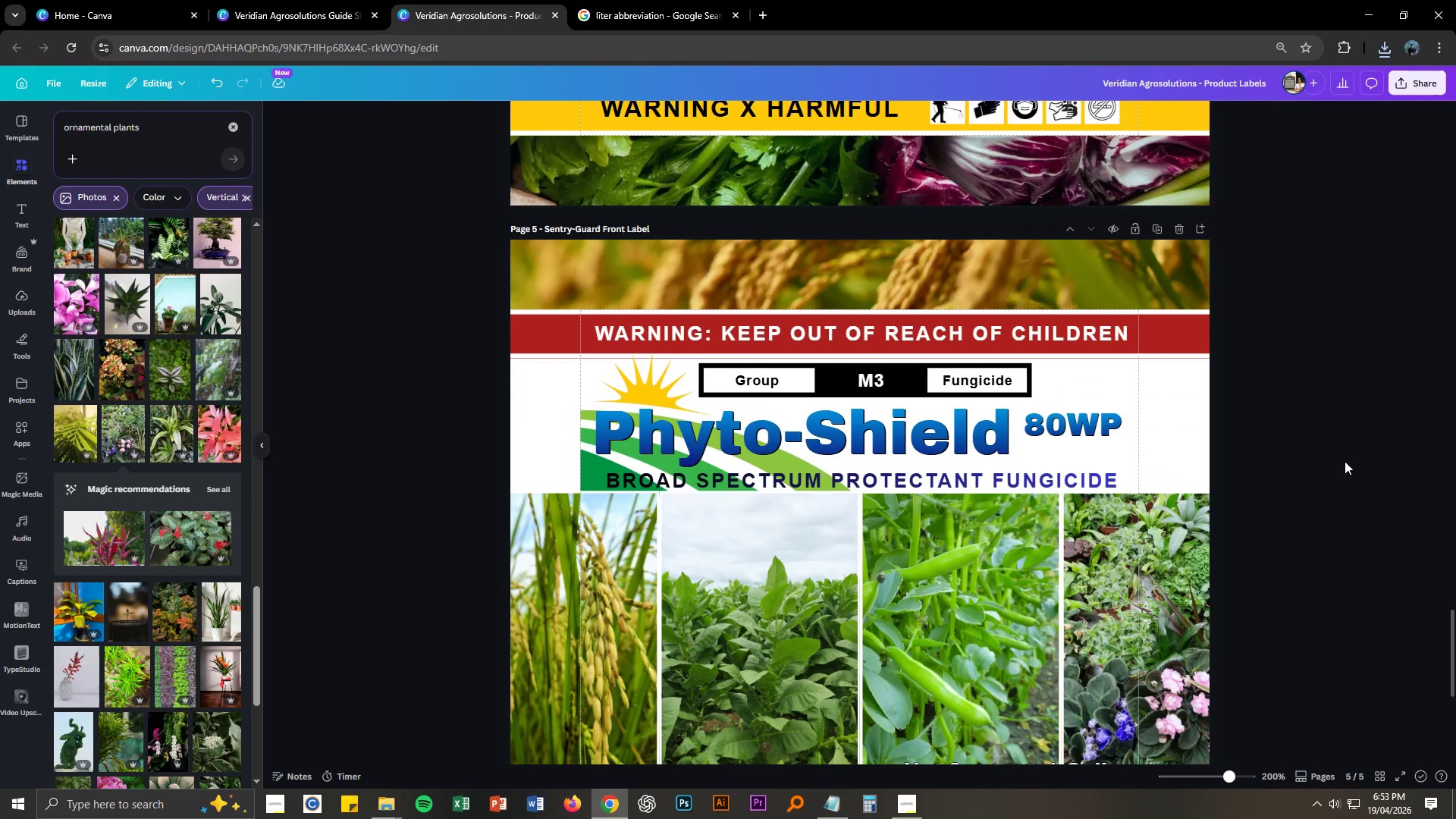 
scroll: coordinate [1325, 440], scroll_direction: down, amount: 10.0
 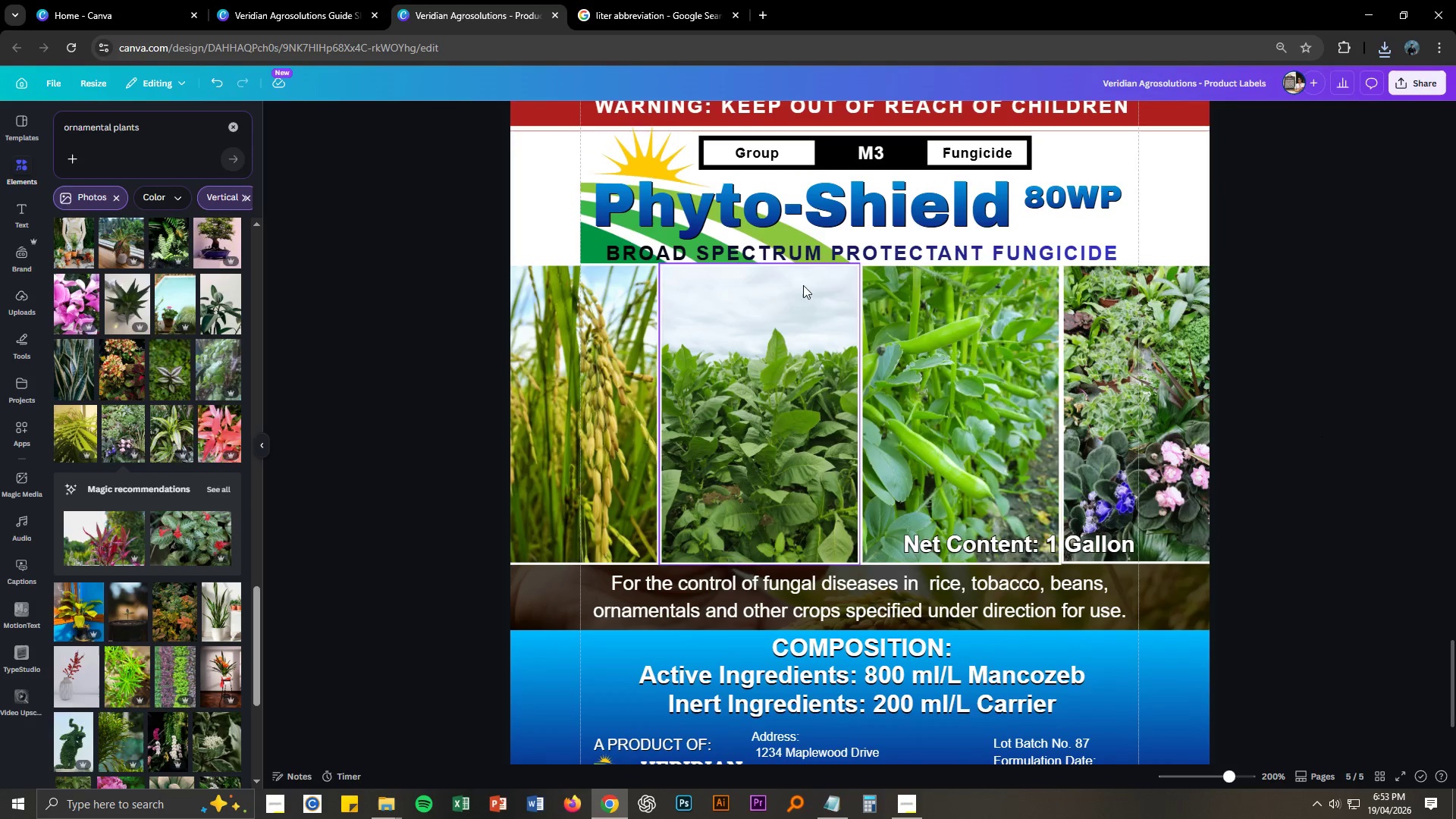 
scroll: coordinate [814, 268], scroll_direction: up, amount: 3.0
 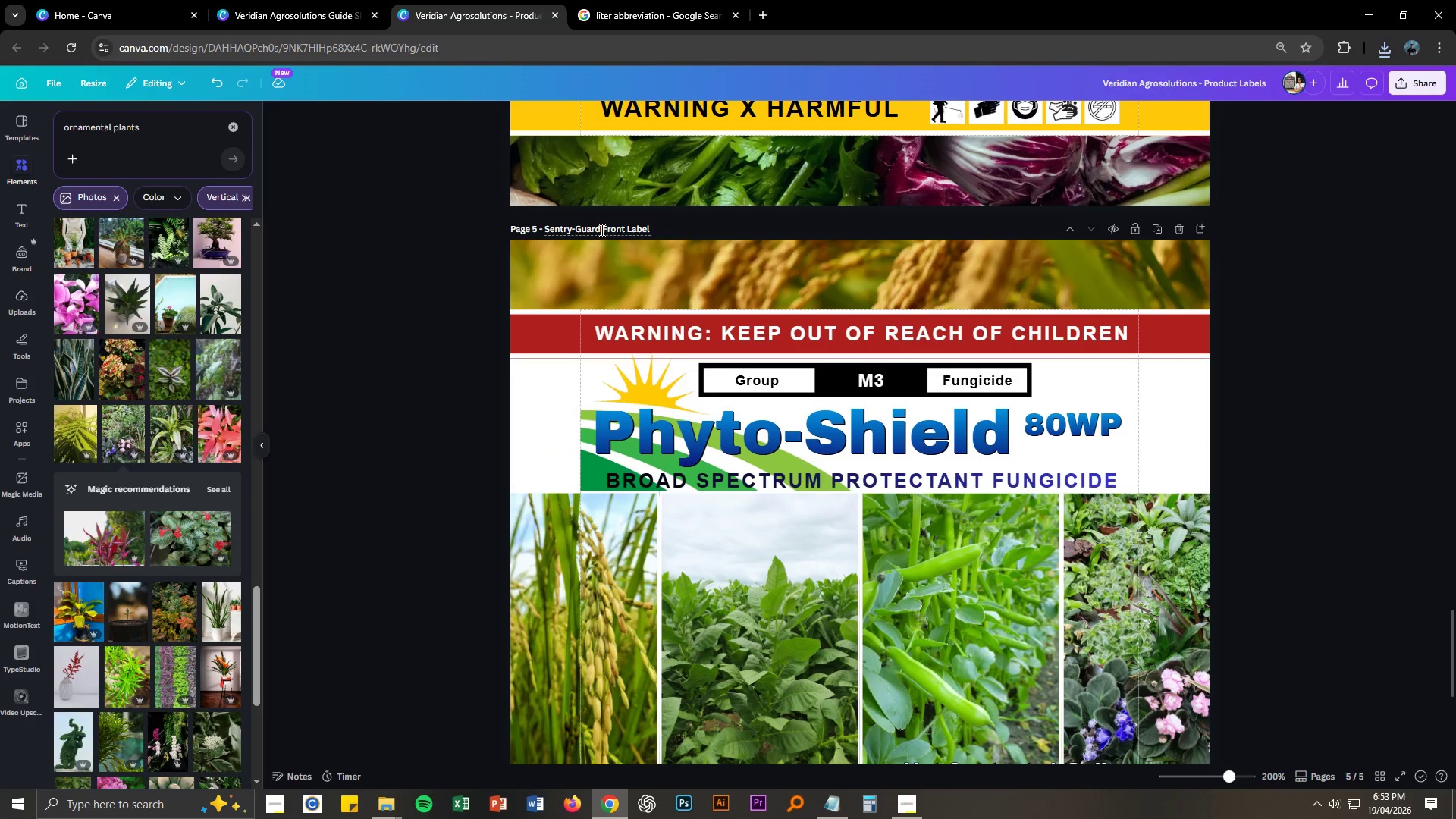 
double_click([601, 230])
 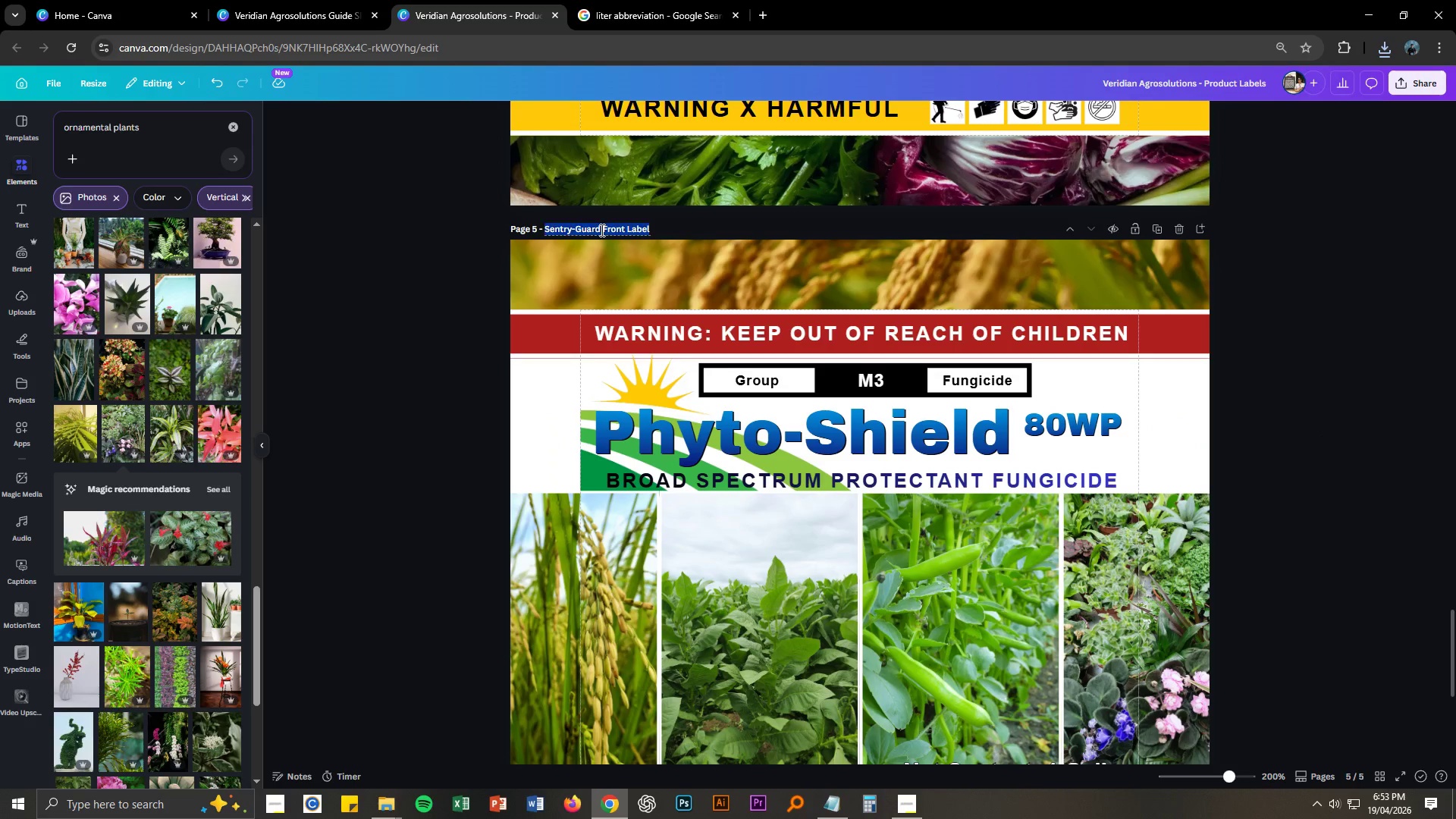 
triple_click([601, 230])
 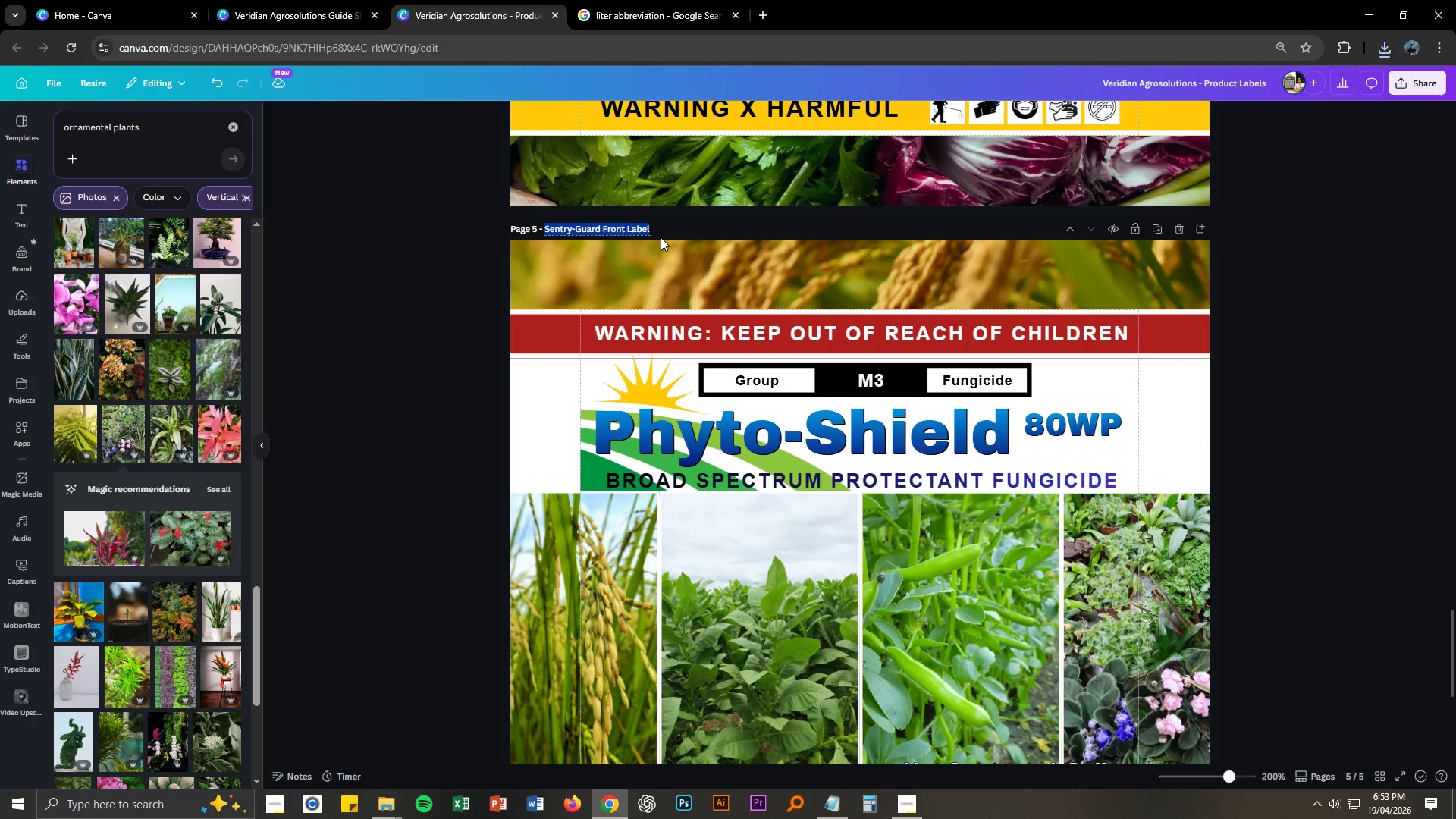 
type(Phyto Shield - )
key(Backspace)
key(Backspace)
type(- Fpo)
key(Backspace)
key(Backspace)
type(ront)
 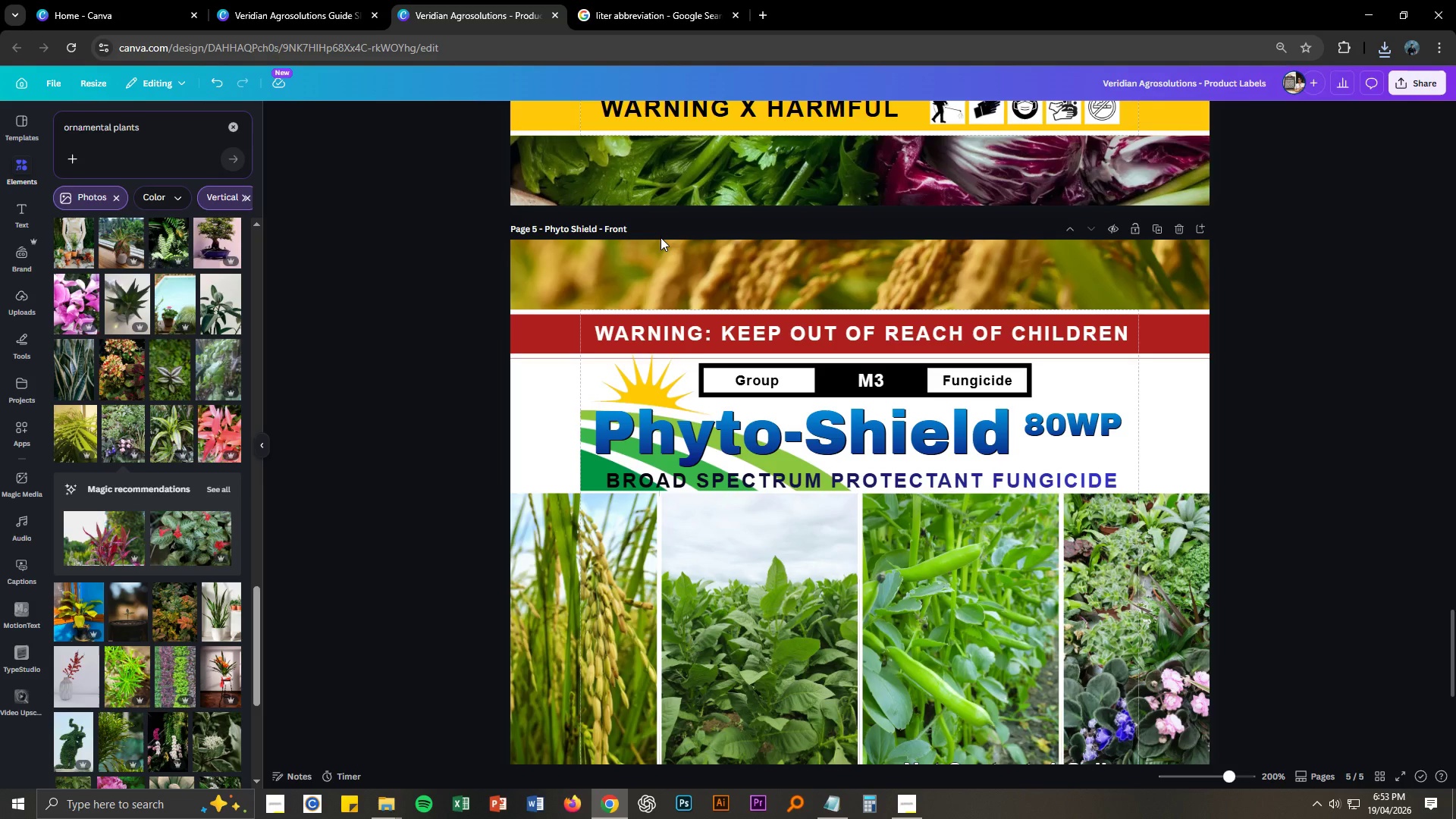 
key(Enter)
 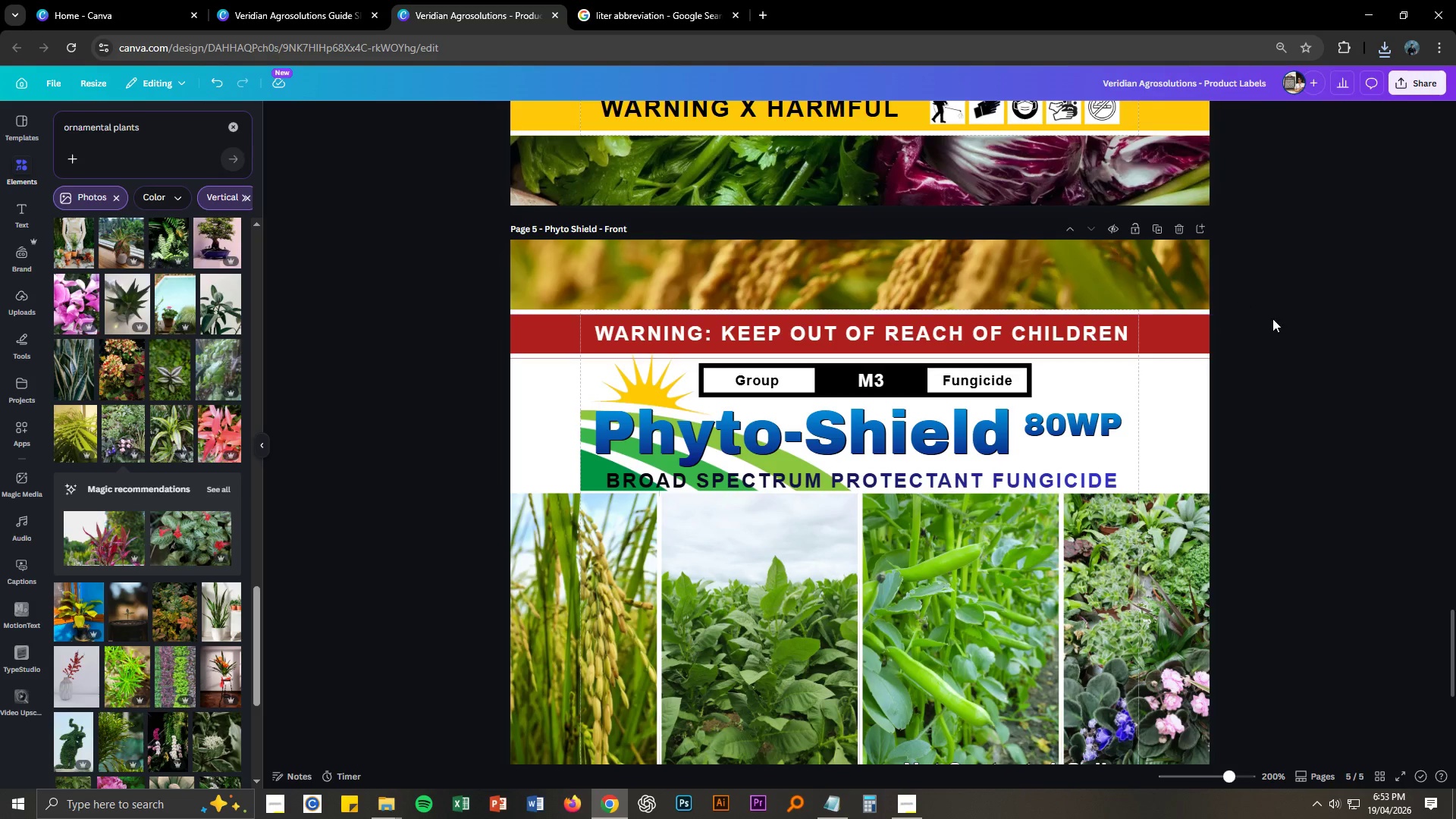 
scroll: coordinate [1276, 325], scroll_direction: up, amount: 3.0
 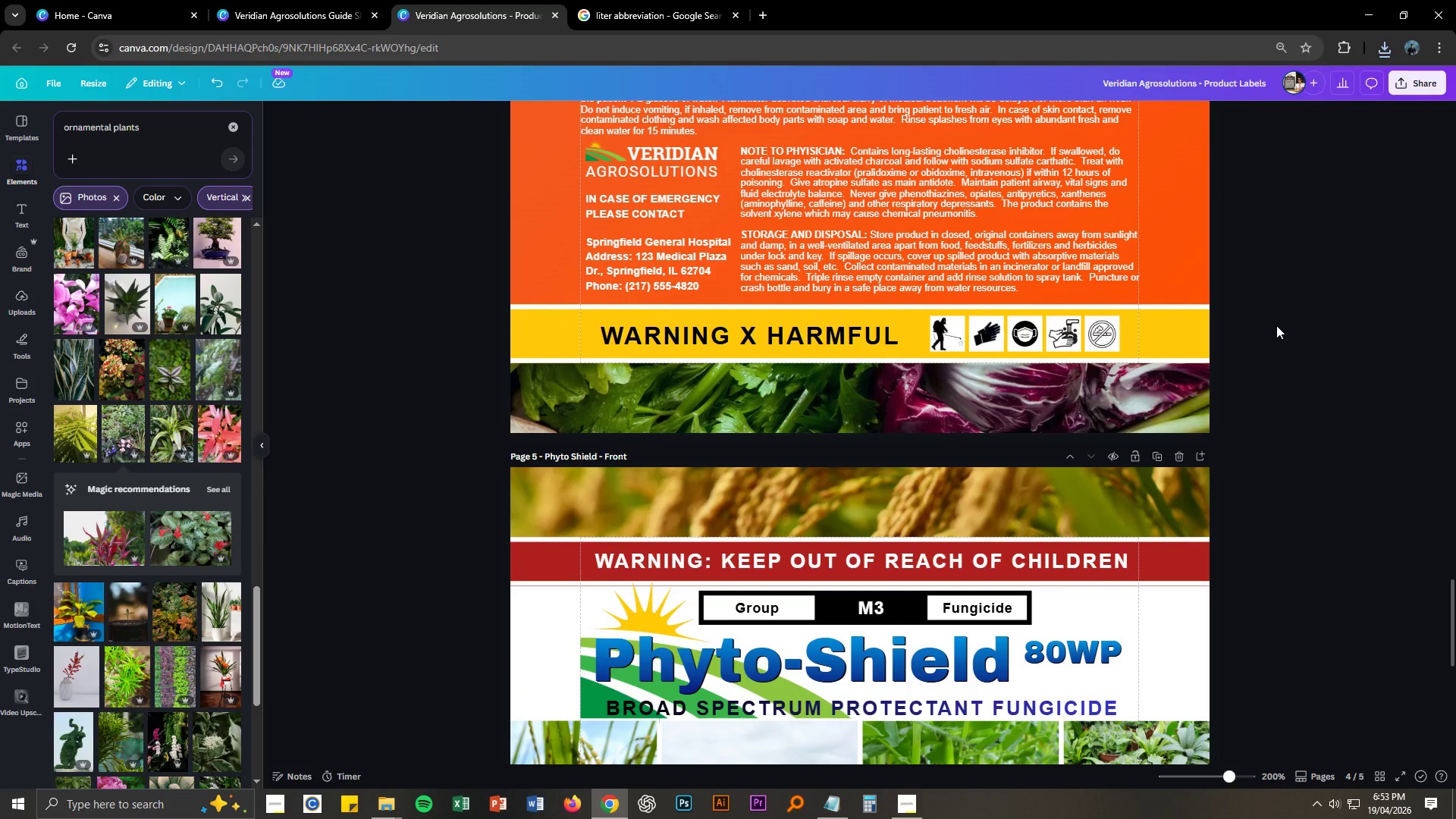 
wait(8.56)
 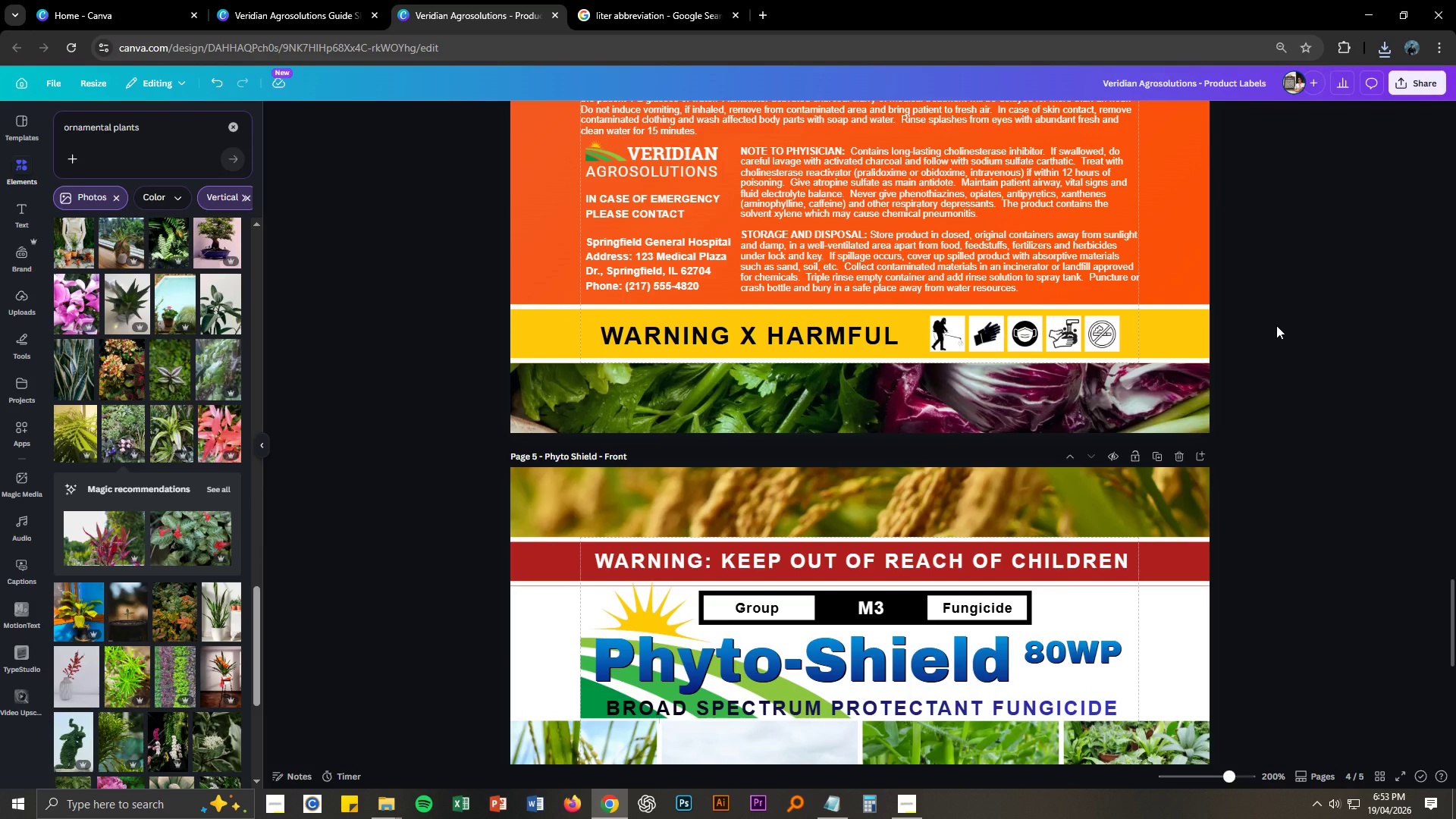 
scroll: coordinate [1276, 325], scroll_direction: down, amount: 5.0
 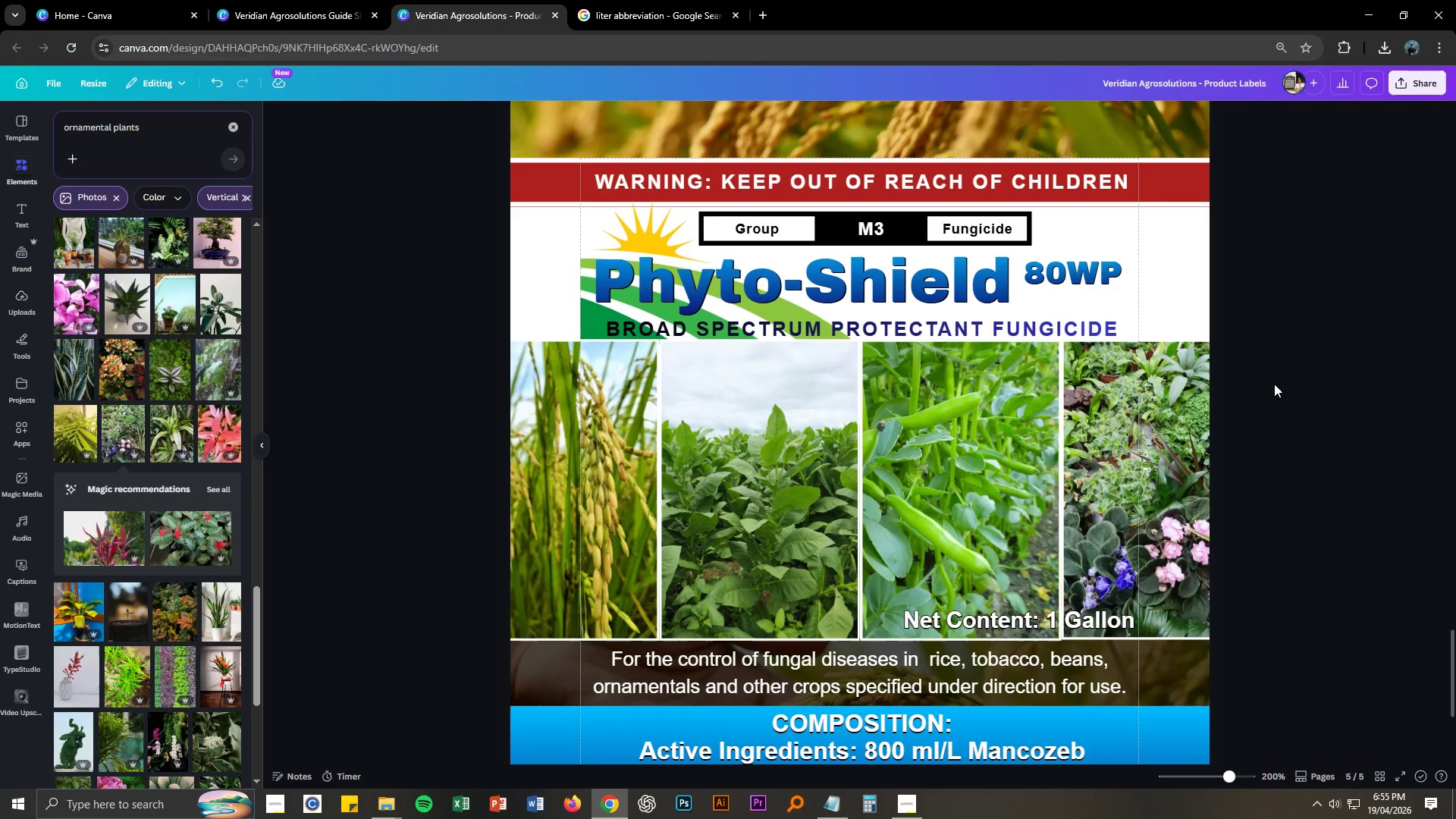 
wait(97.45)
 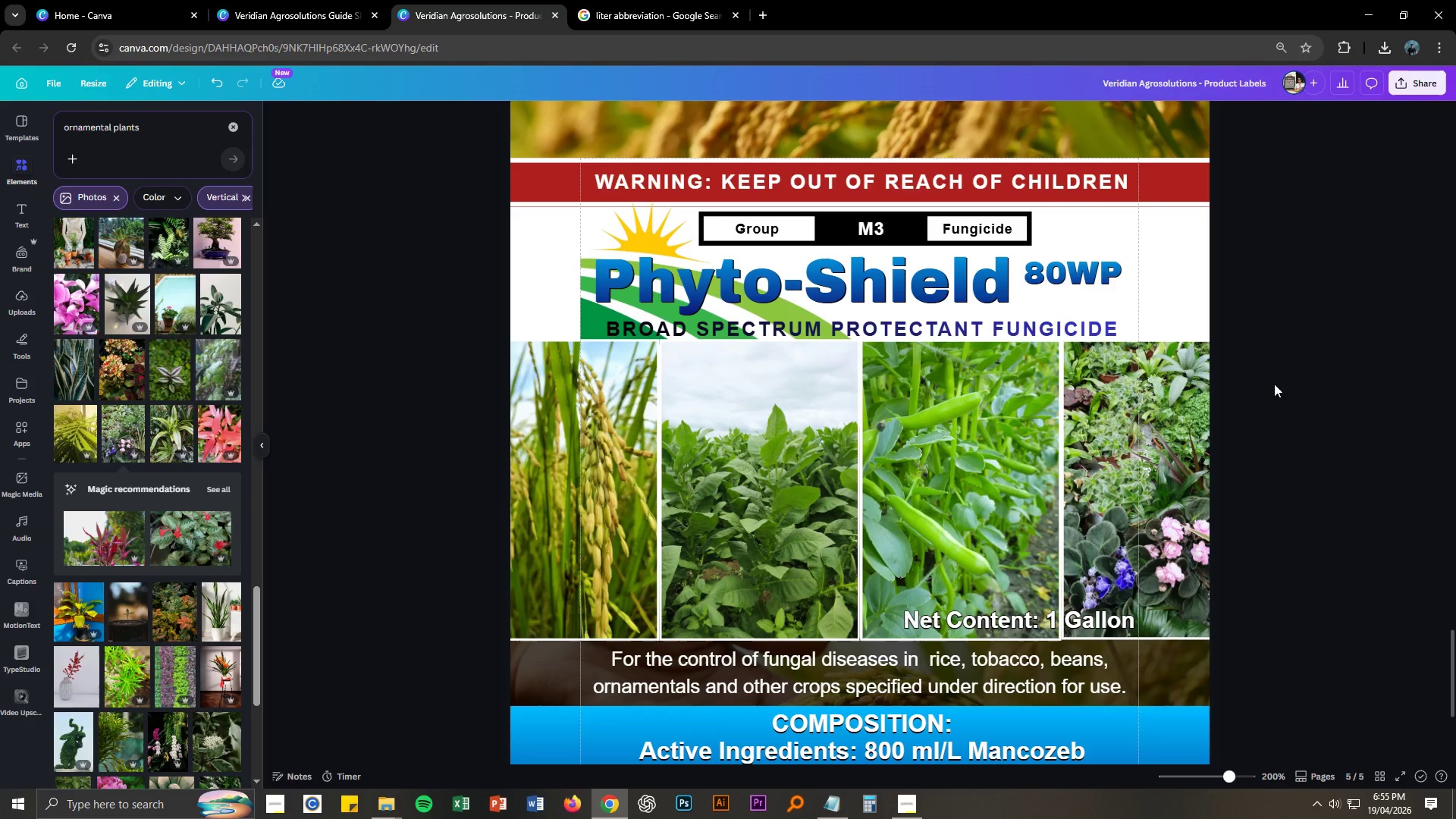 
scroll: coordinate [1174, 441], scroll_direction: down, amount: 8.0
 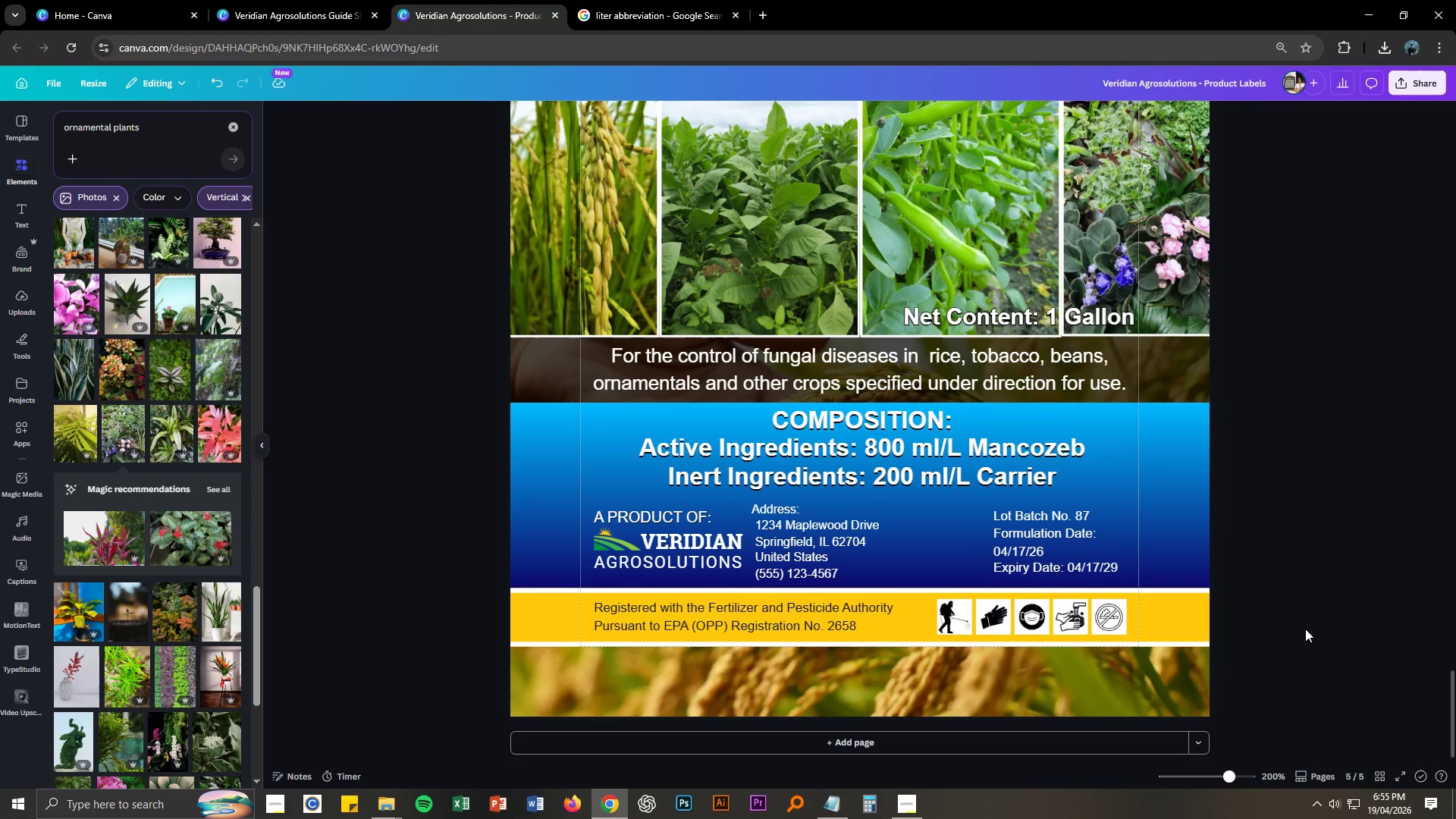 
left_click([1304, 629])
 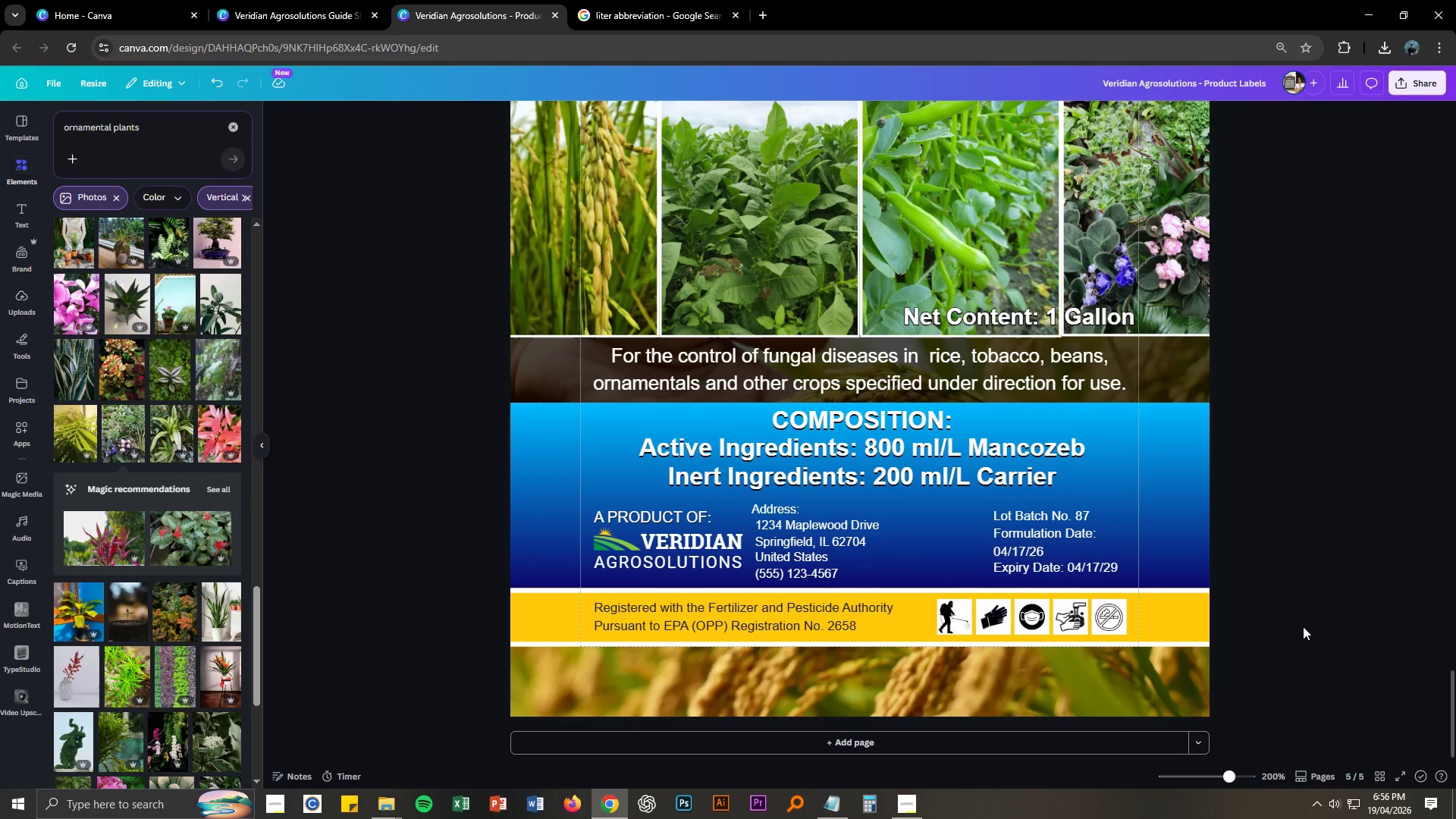 
wait(34.94)
 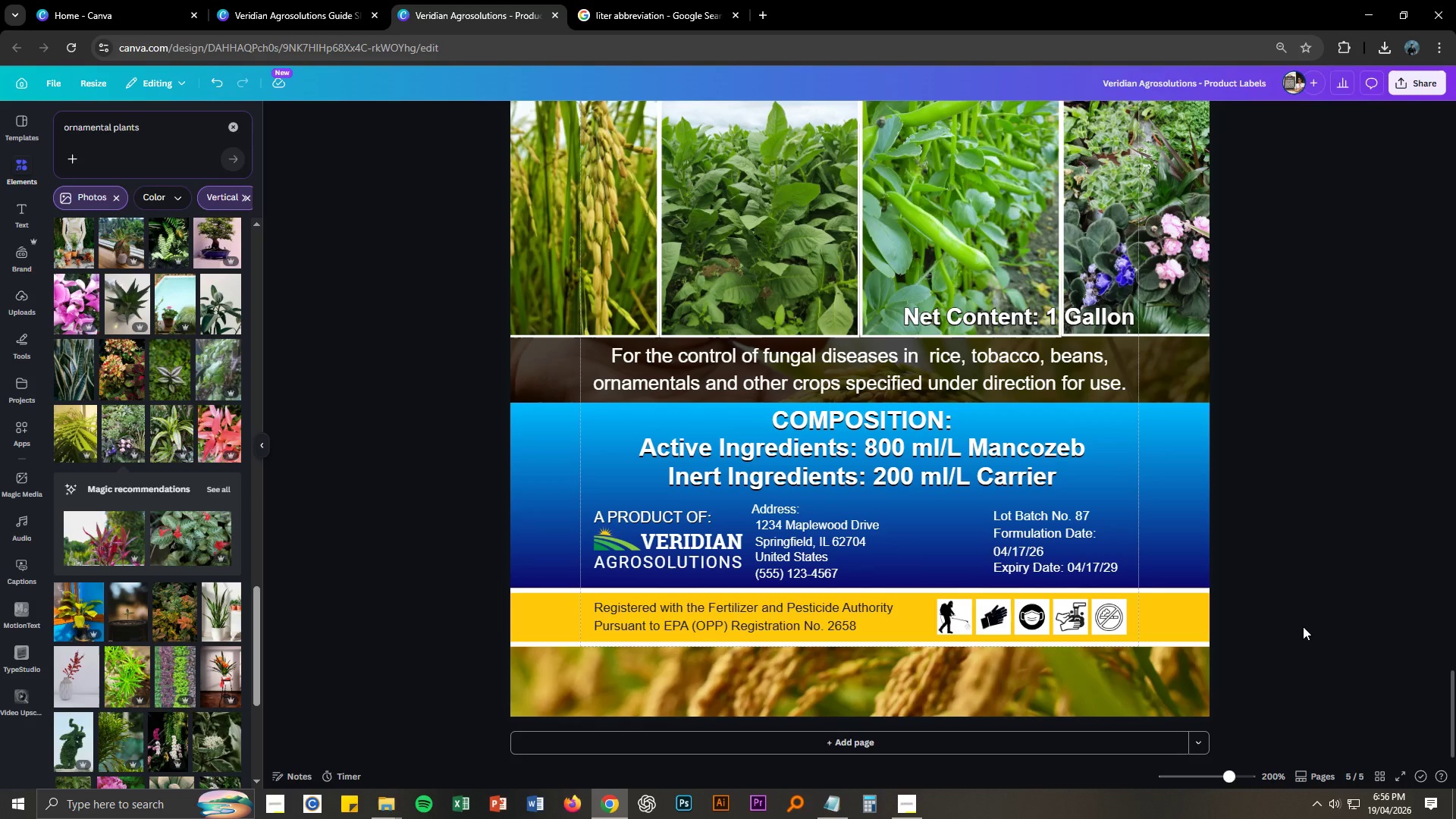 
scroll: coordinate [1244, 639], scroll_direction: down, amount: 3.0
 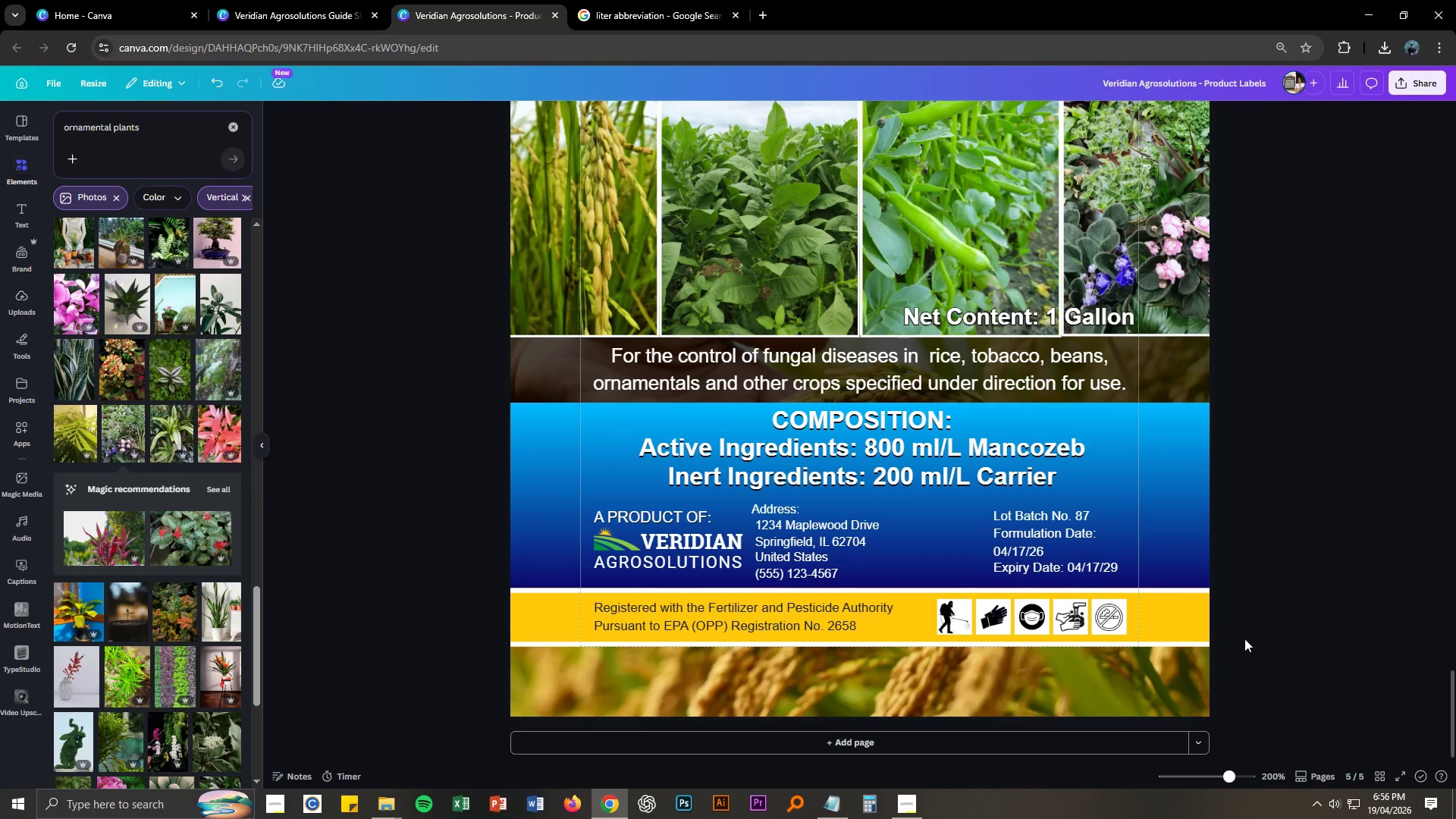 
scroll: coordinate [1244, 639], scroll_direction: up, amount: 4.0
 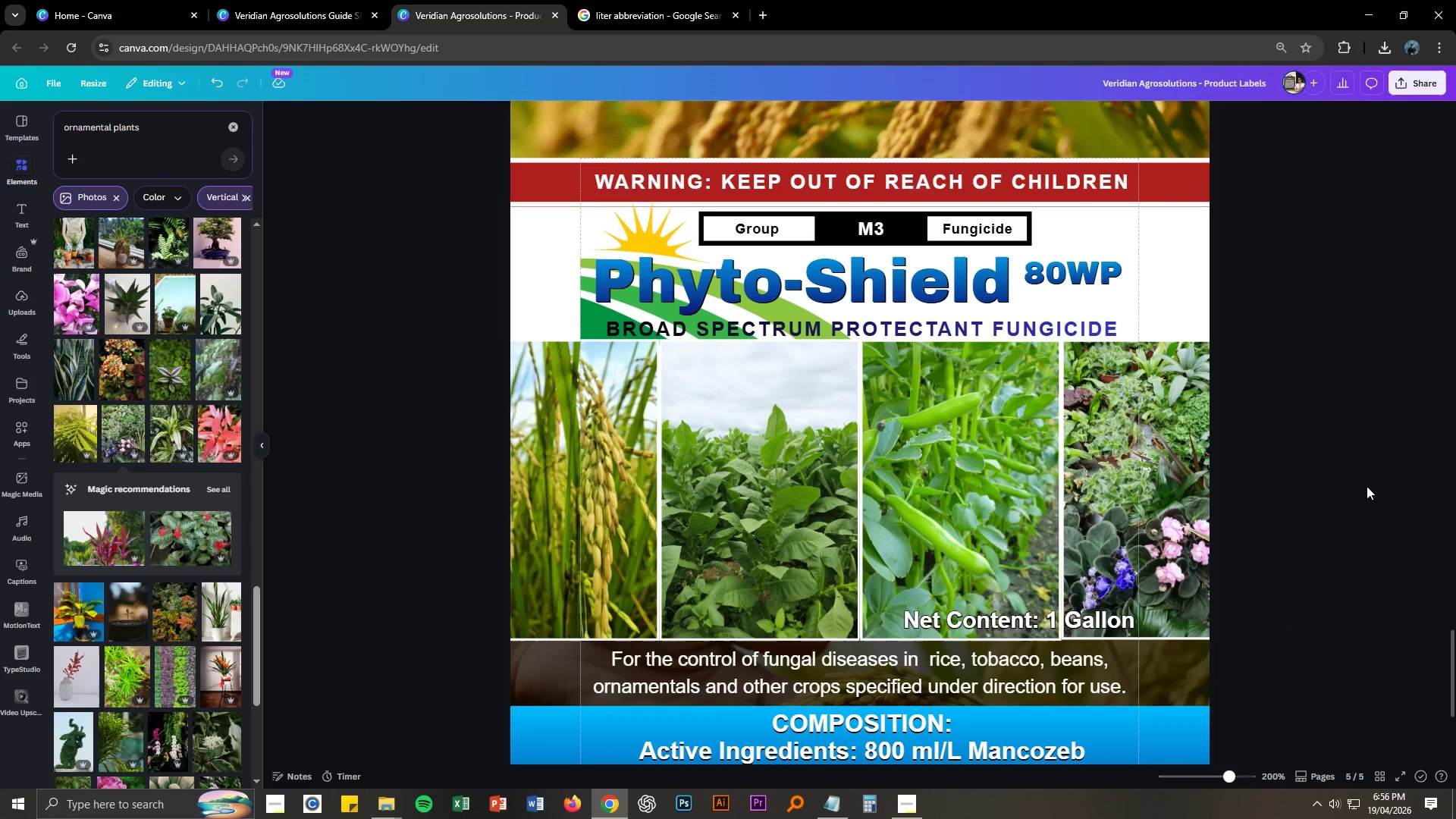 
wait(5.03)
 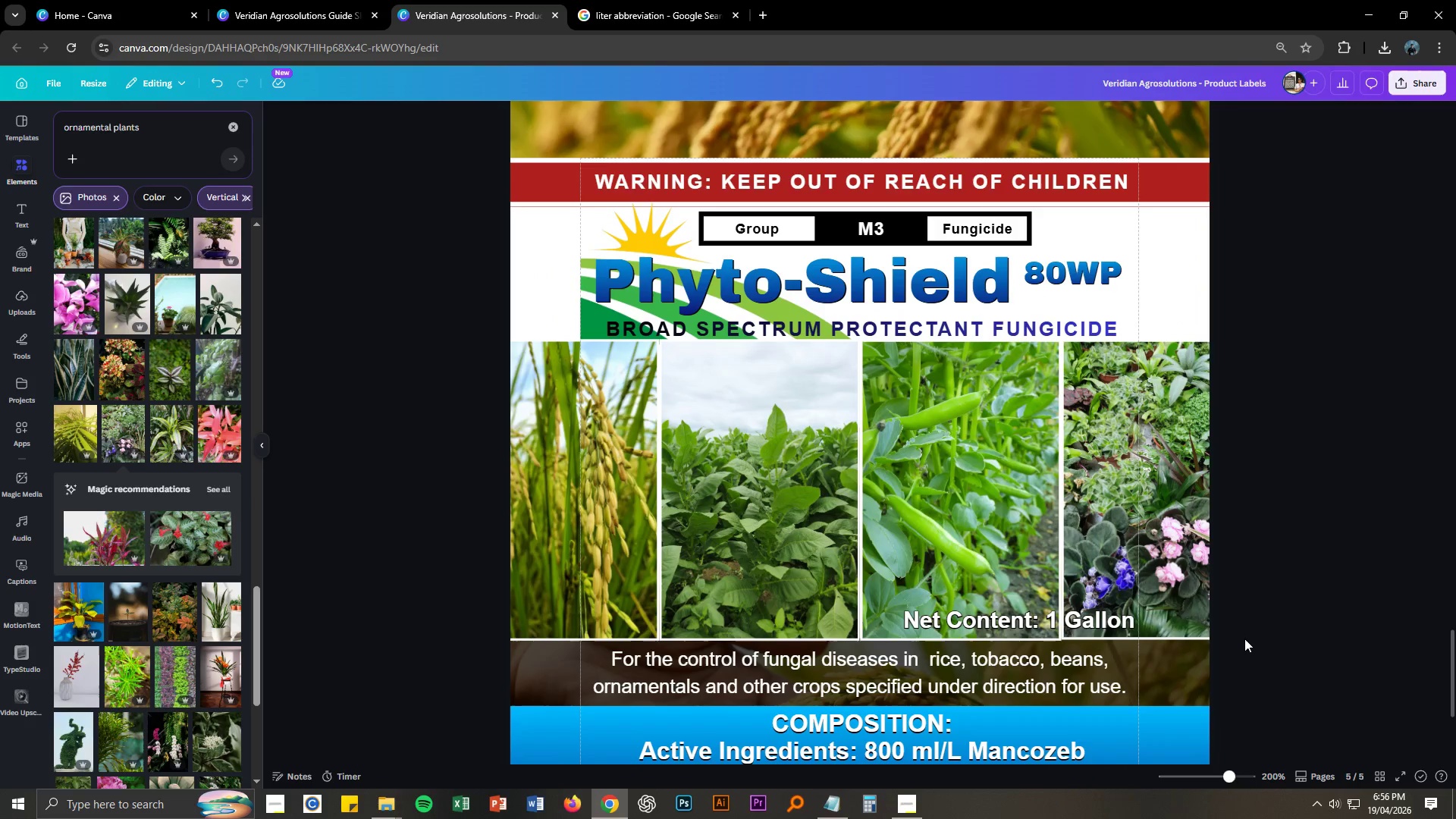 
left_click([319, 0])
 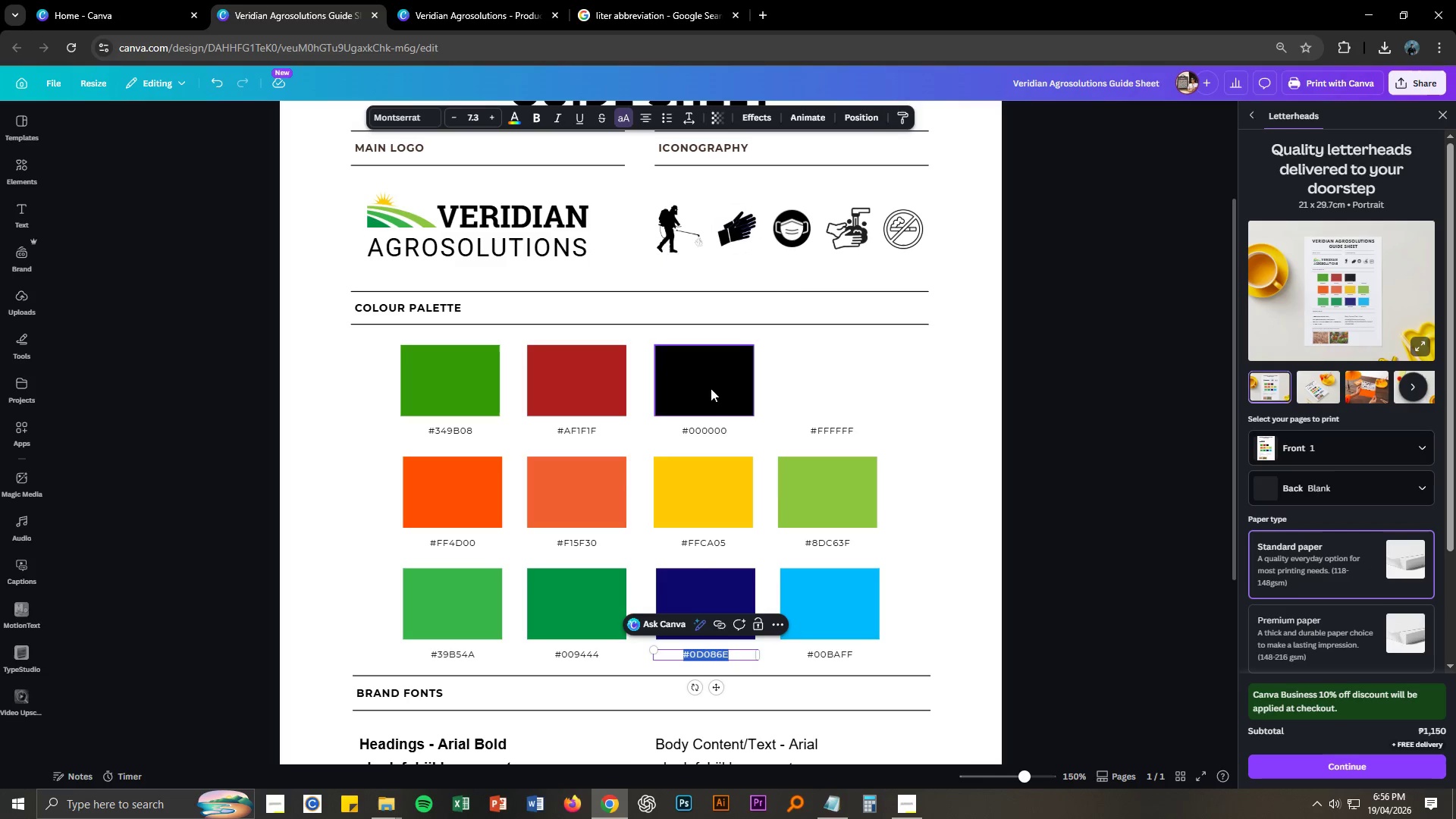 
left_click([706, 429])
 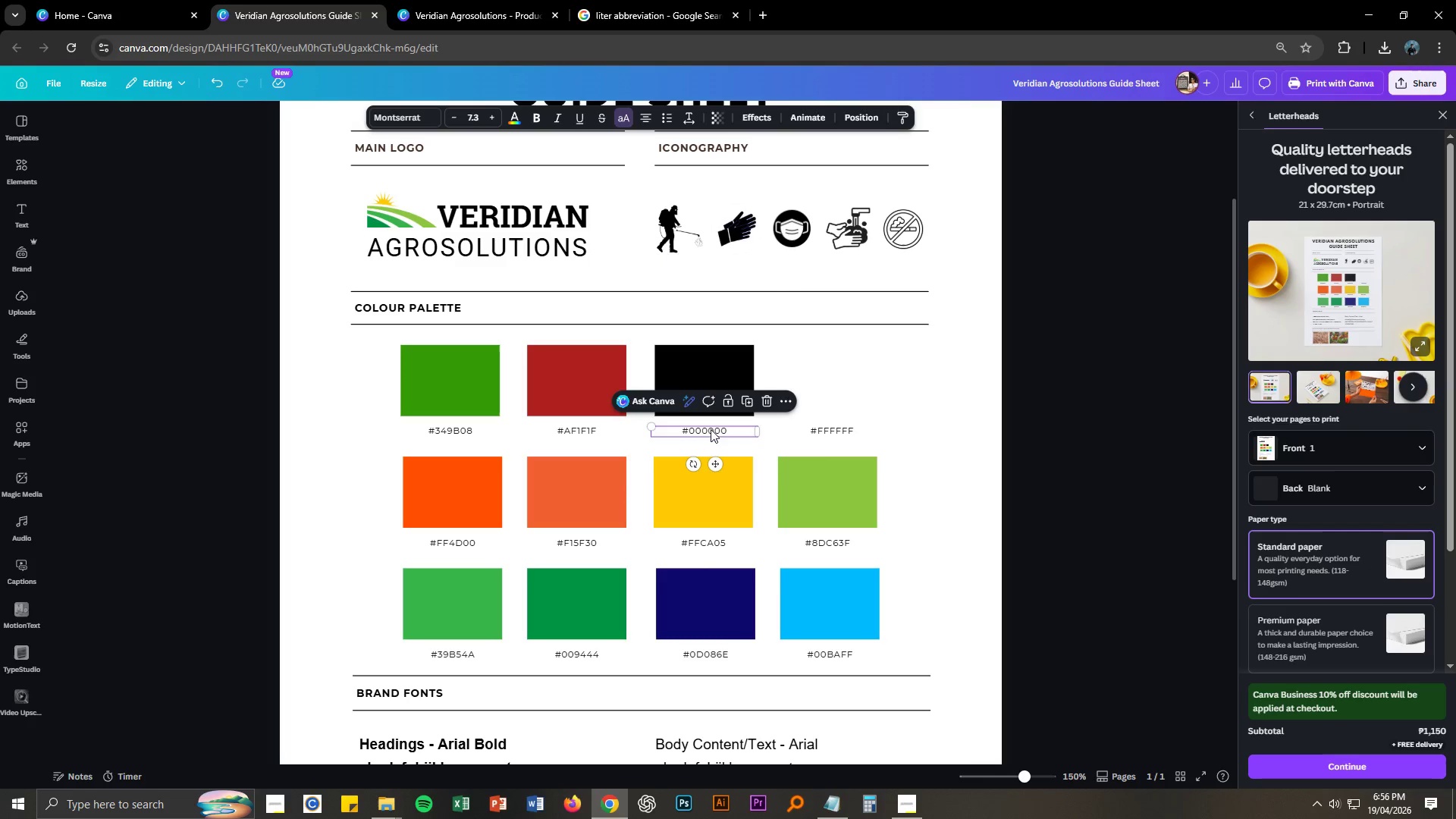 
key(Control+C)
 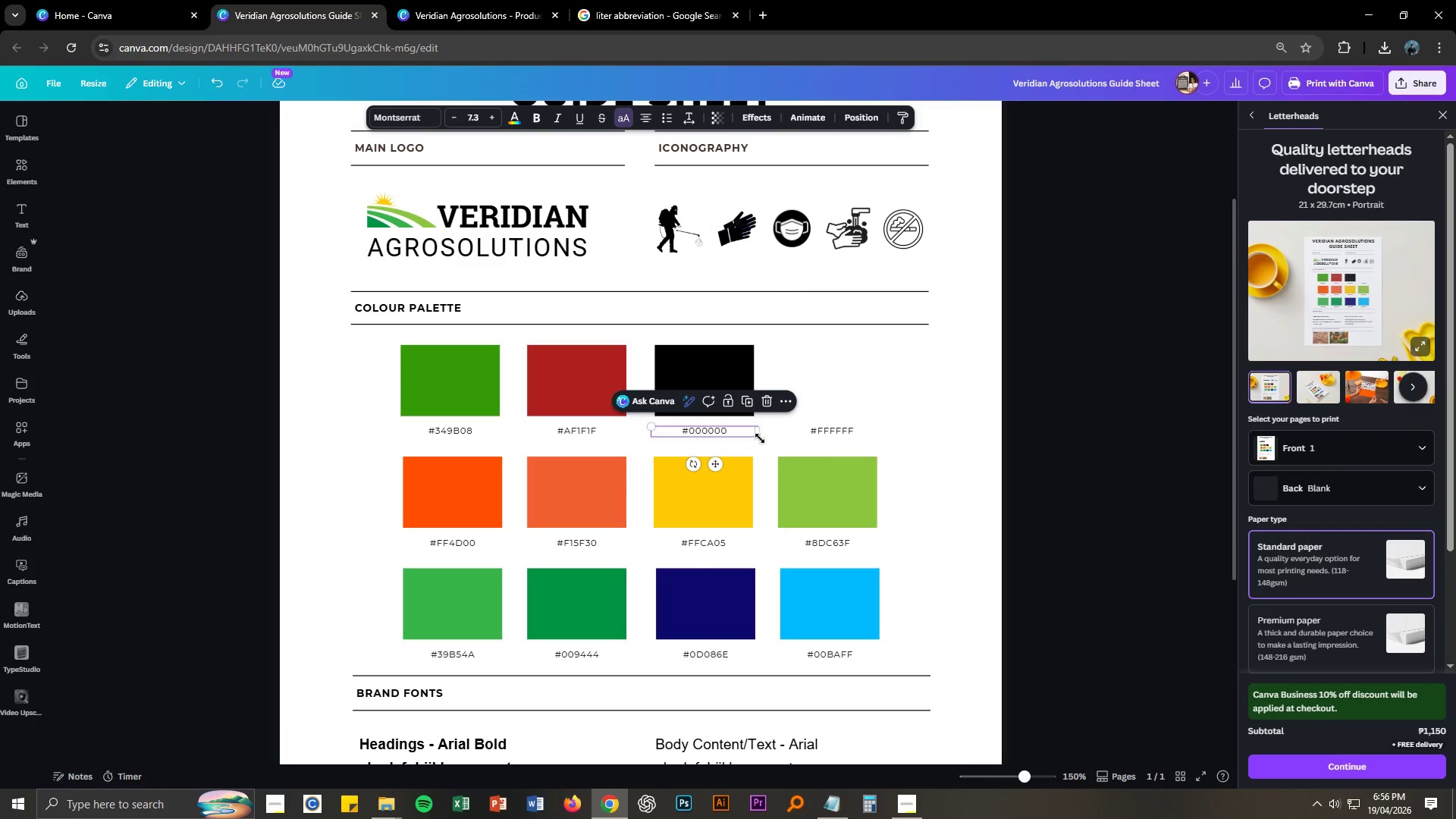 
key(Control+V)
 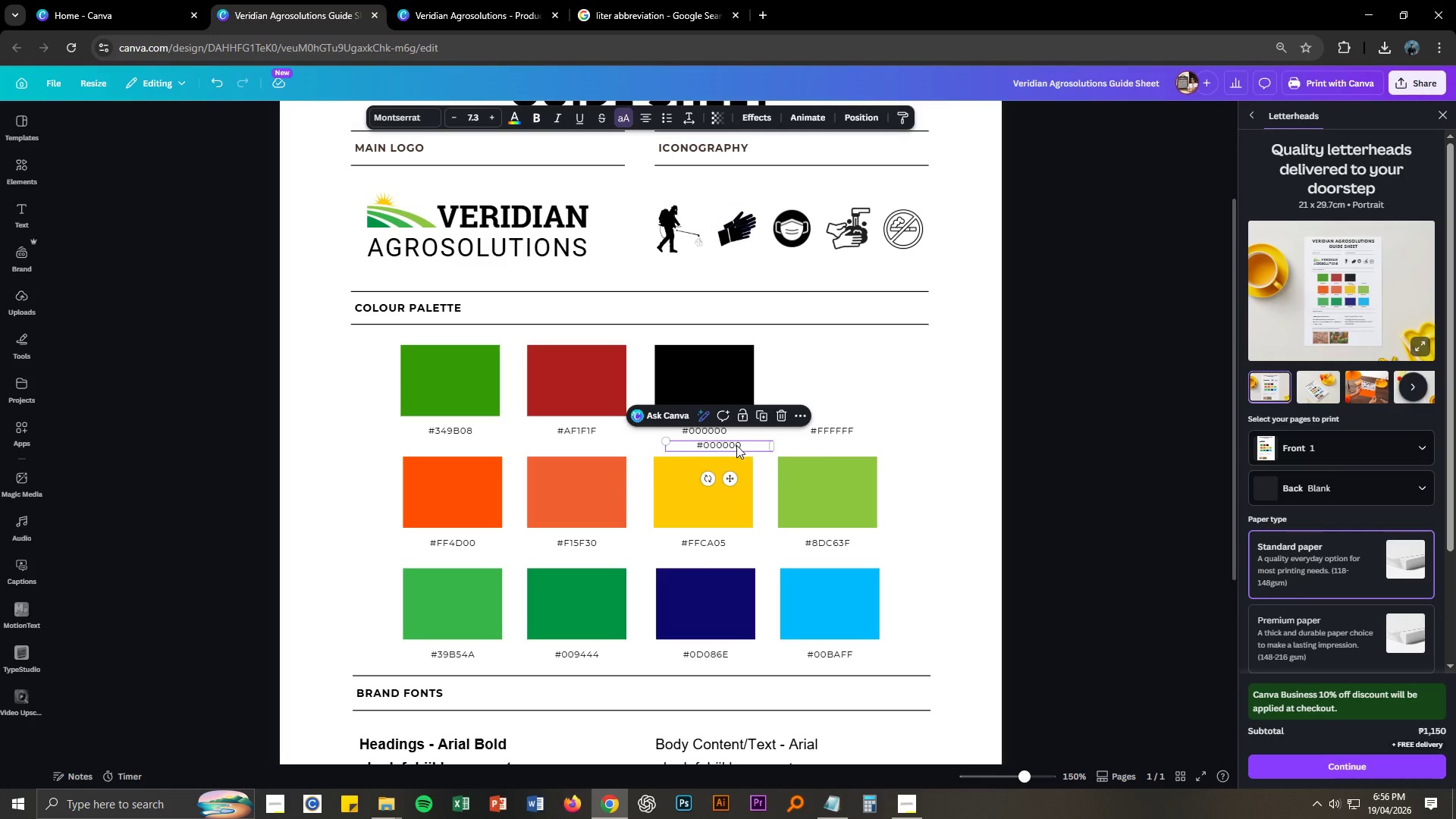 
left_click_drag(start_coordinate=[736, 445], to_coordinate=[685, 269])
 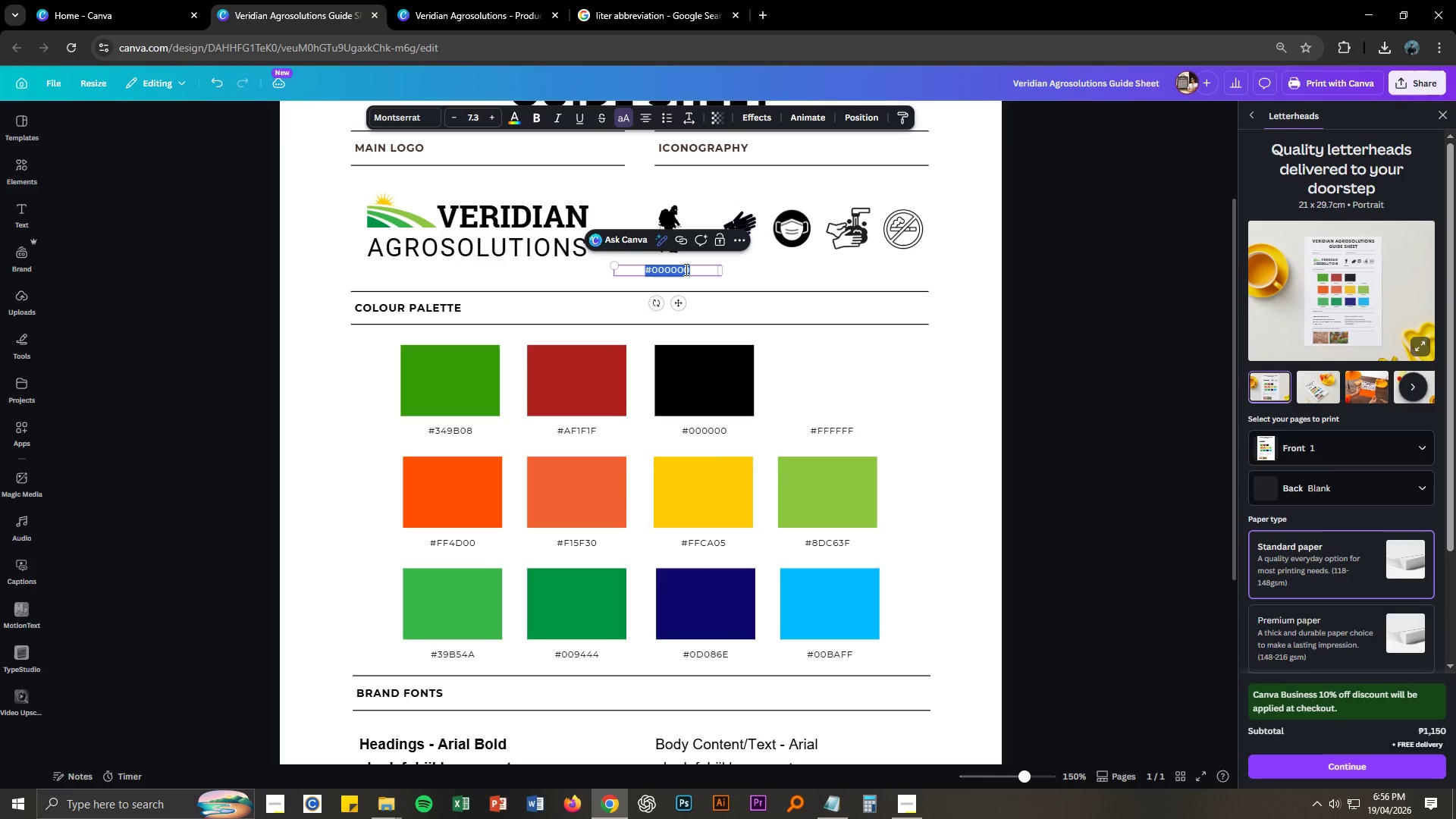 
double_click([685, 269])
 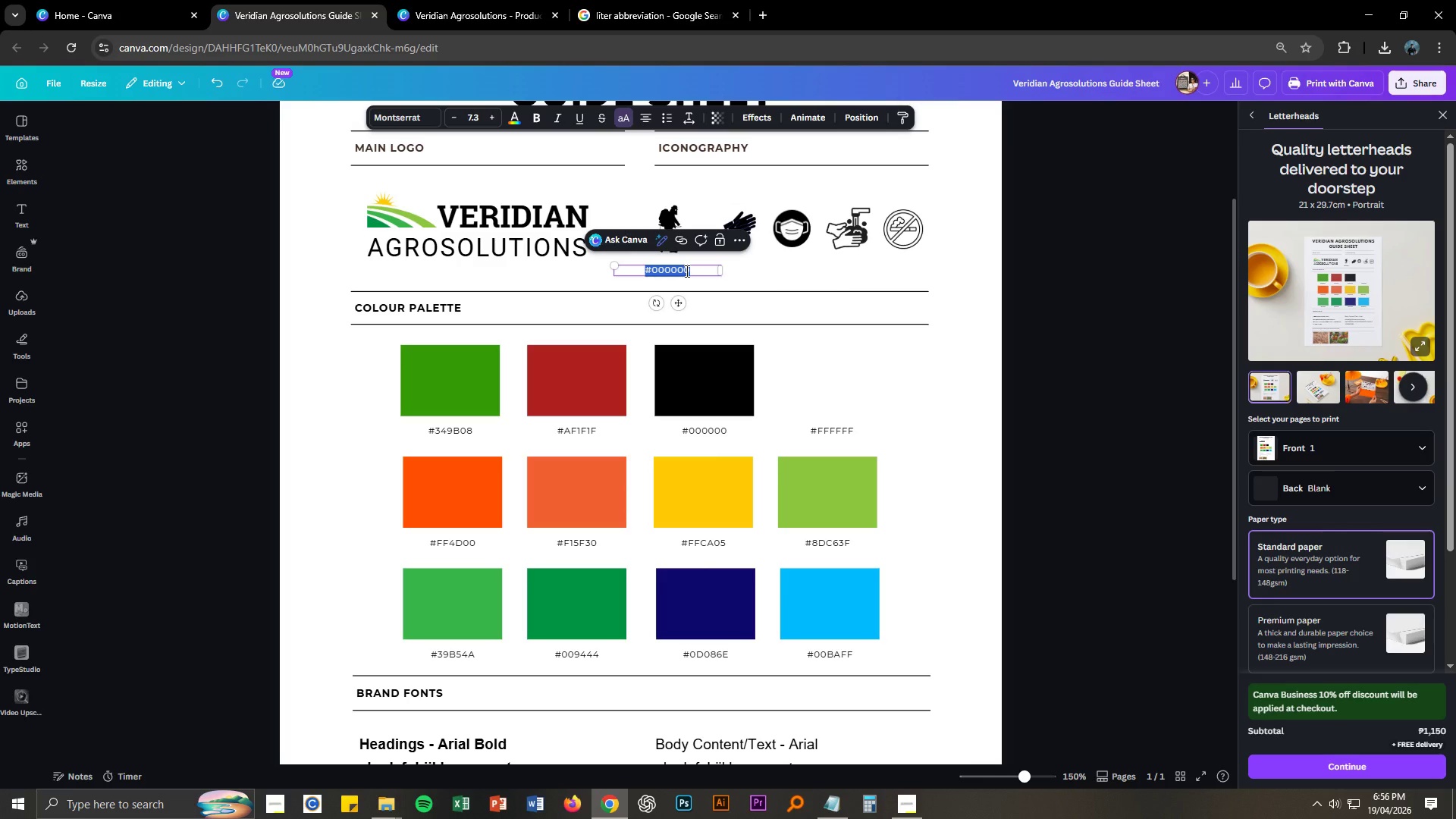 
type(For Spray Only)
 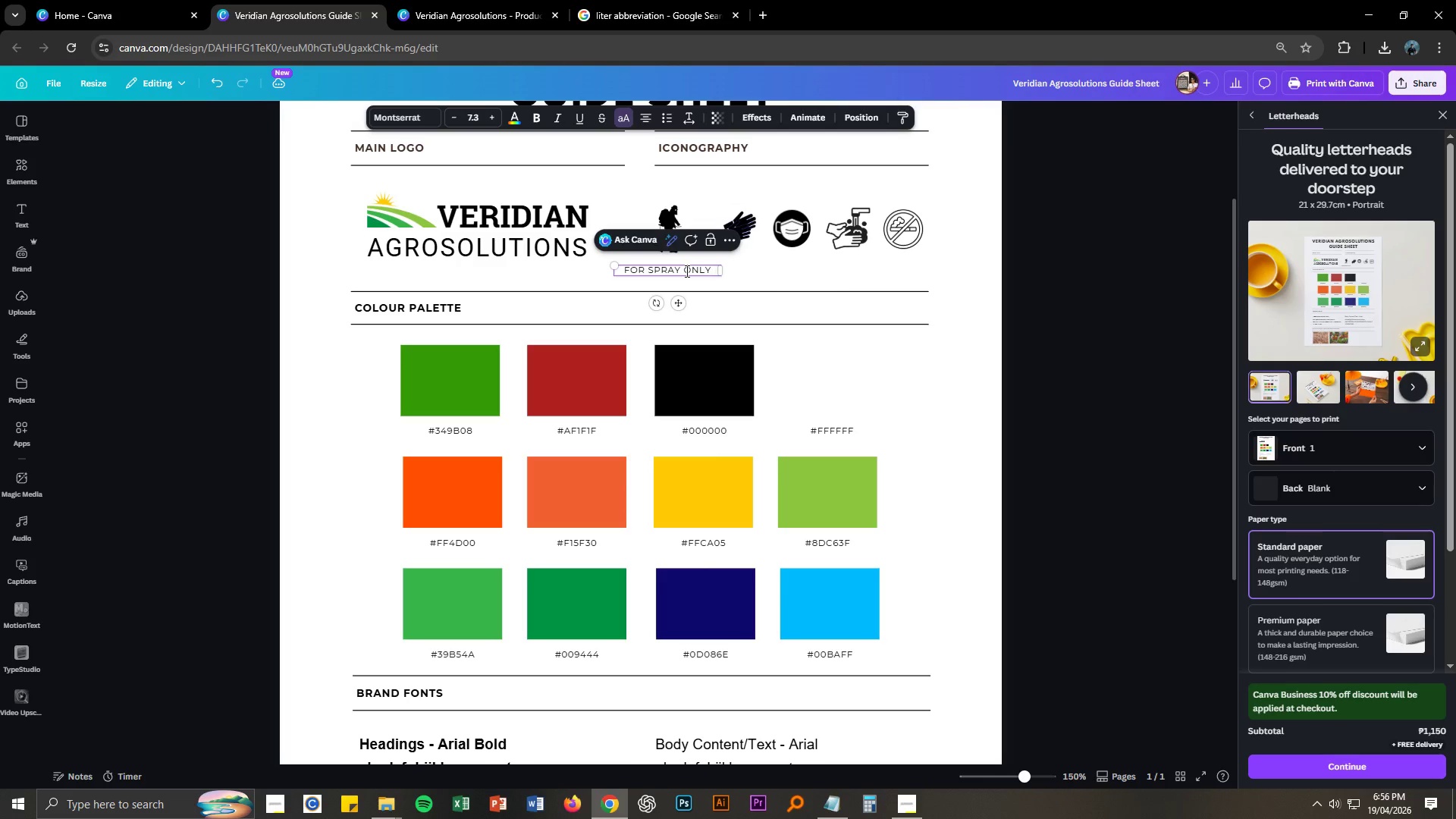 
left_click([682, 271])
 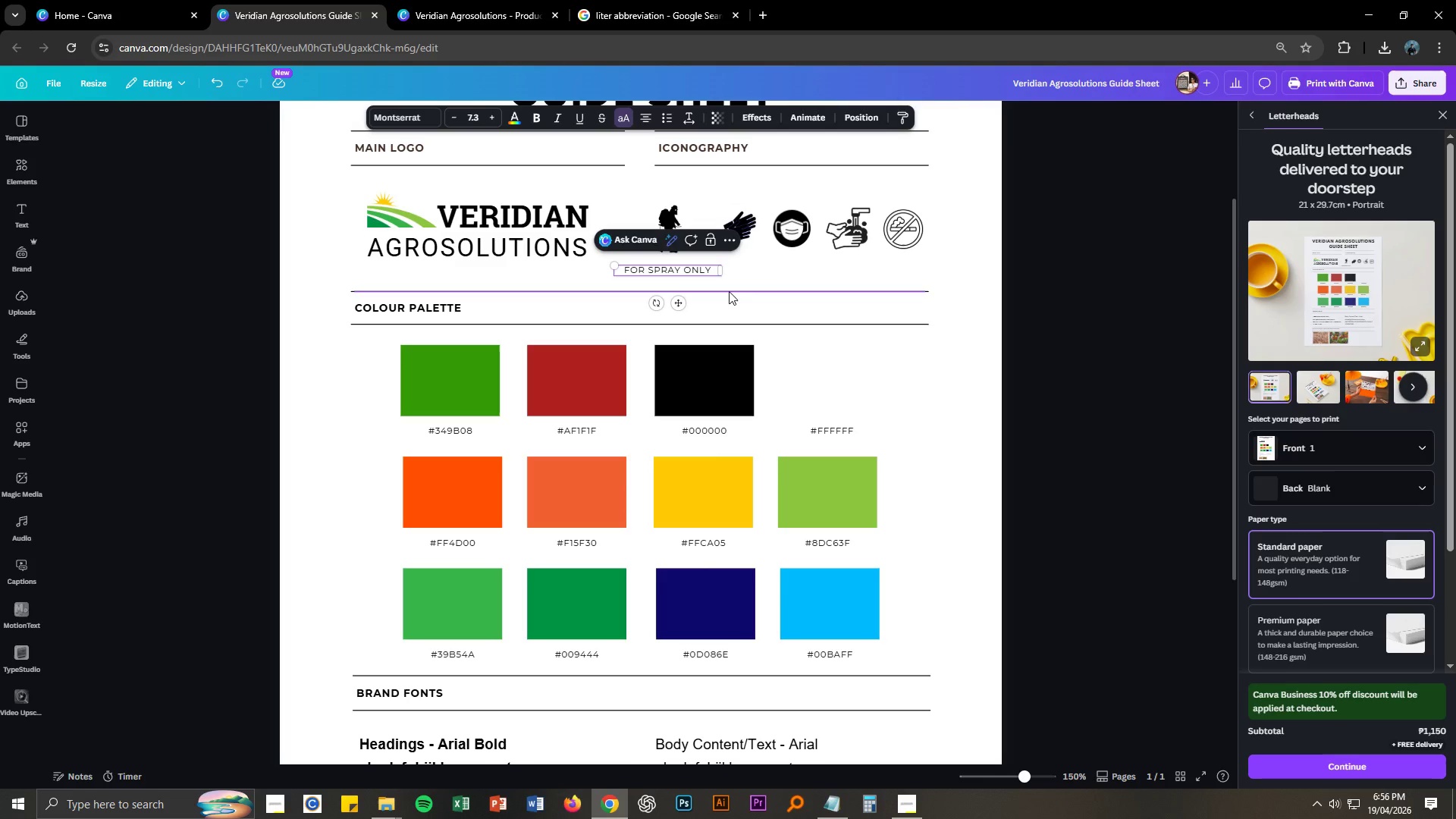 
key(ArrowRight)
 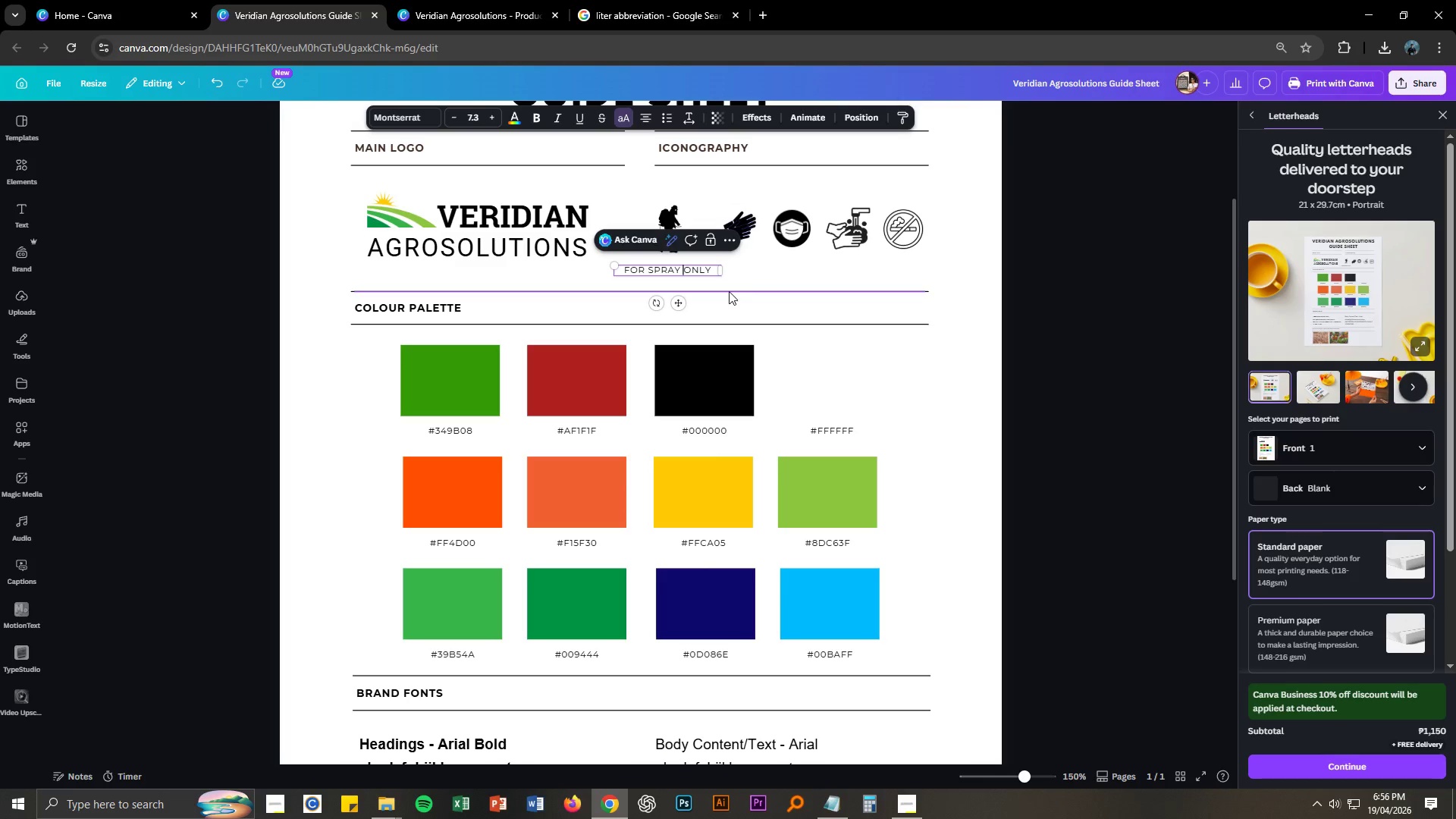 
key(Backspace)
 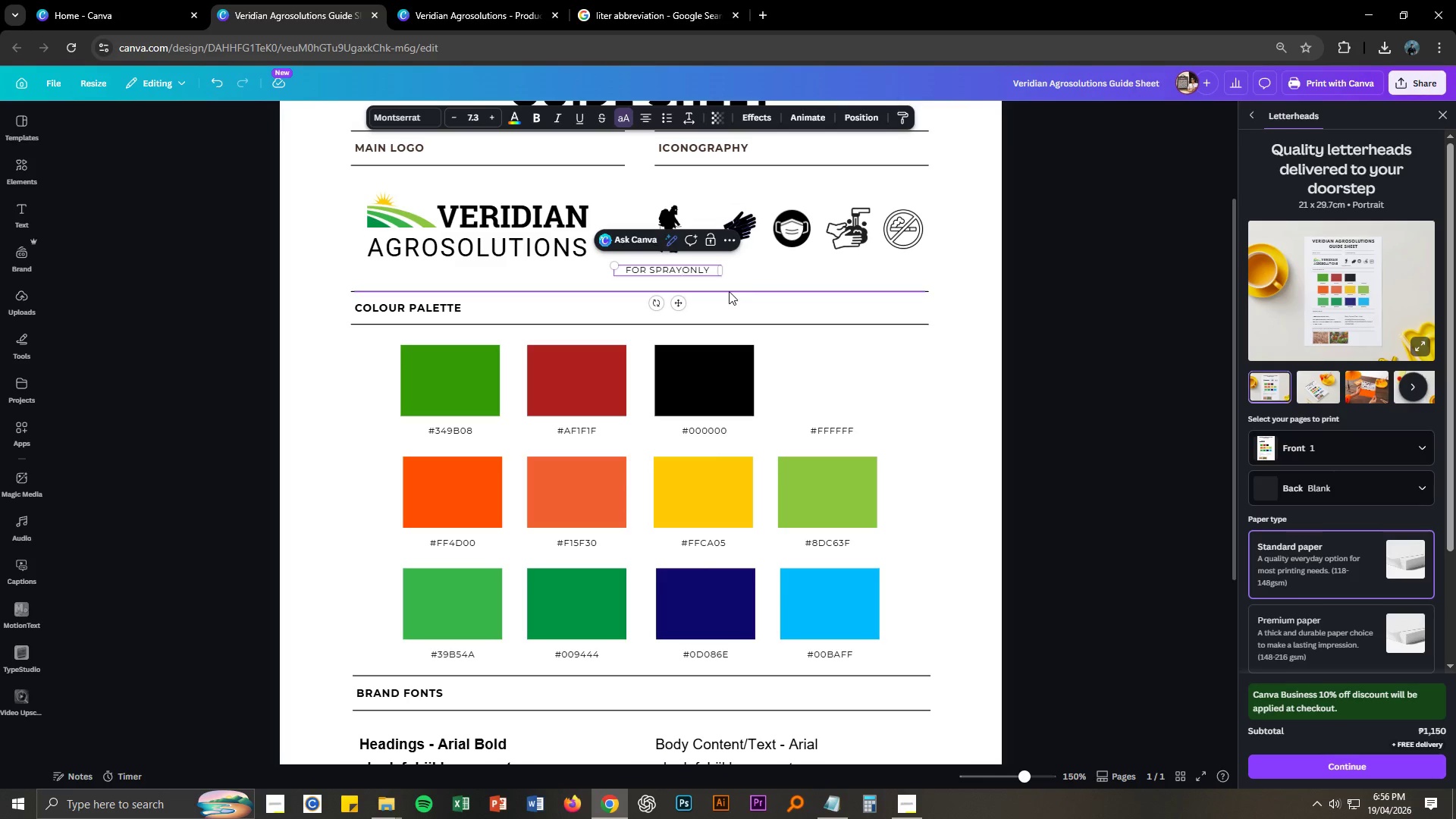 
key(Enter)
 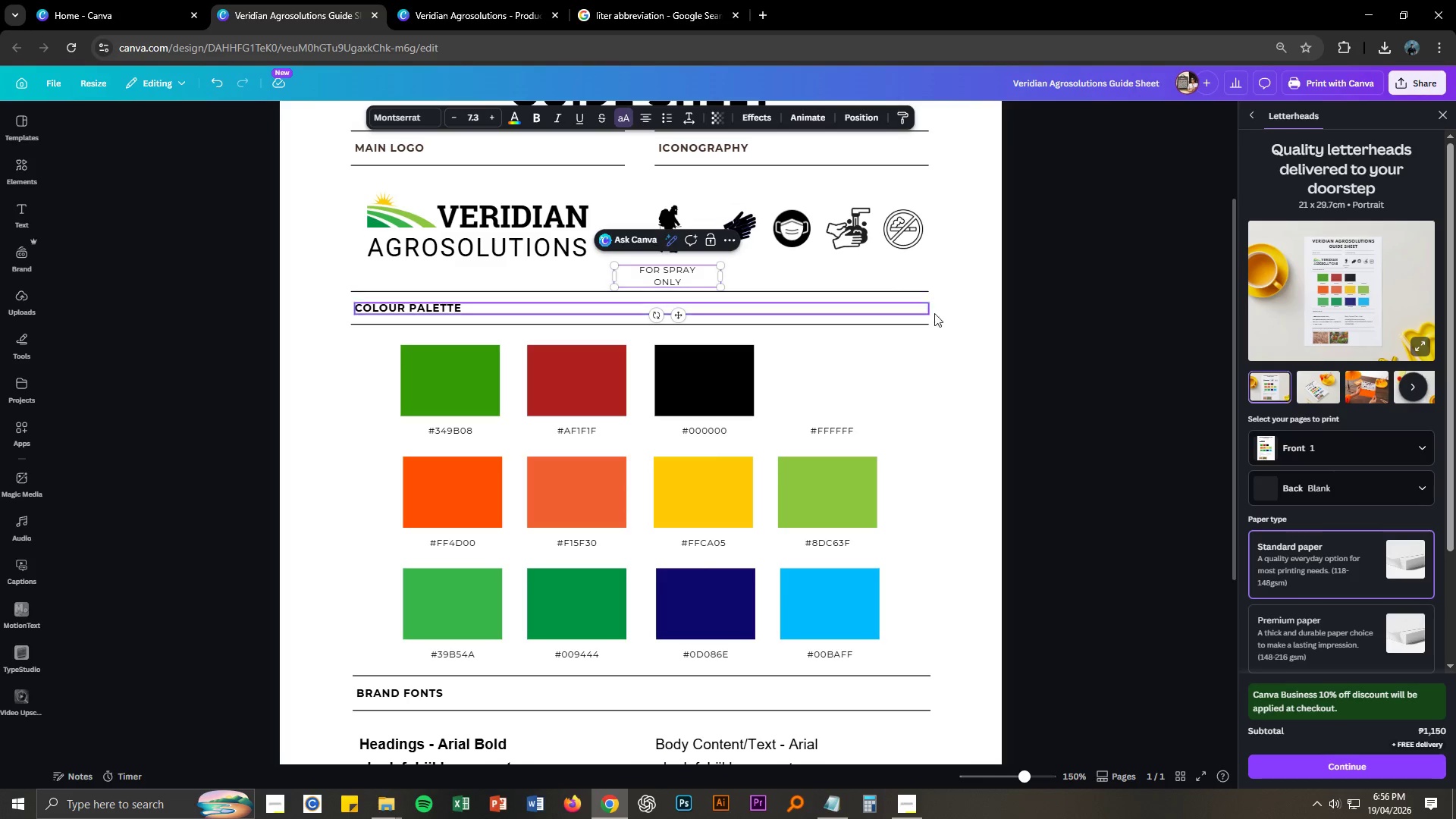 
left_click([1110, 384])
 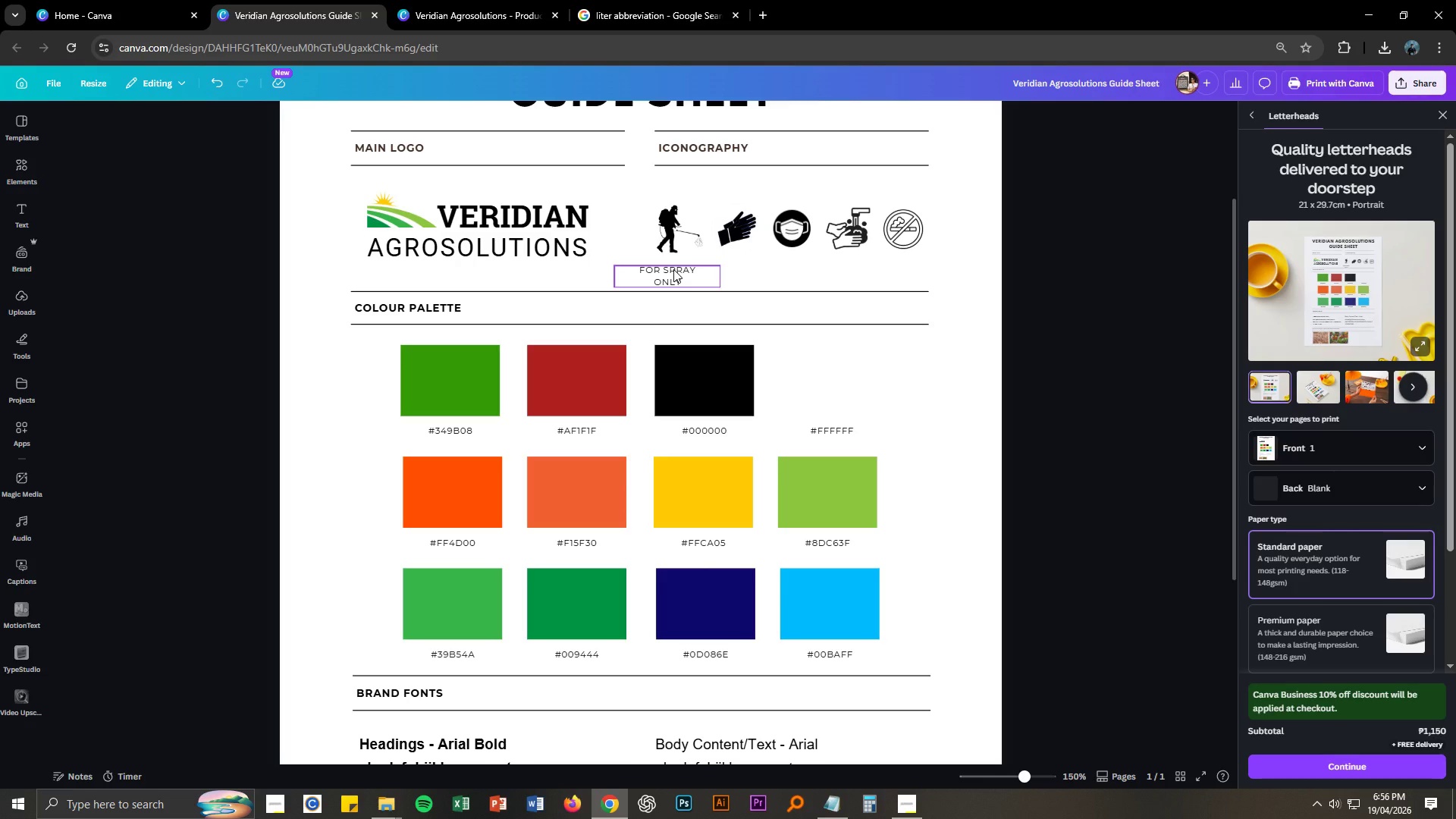 
left_click_drag(start_coordinate=[673, 269], to_coordinate=[674, 262])
 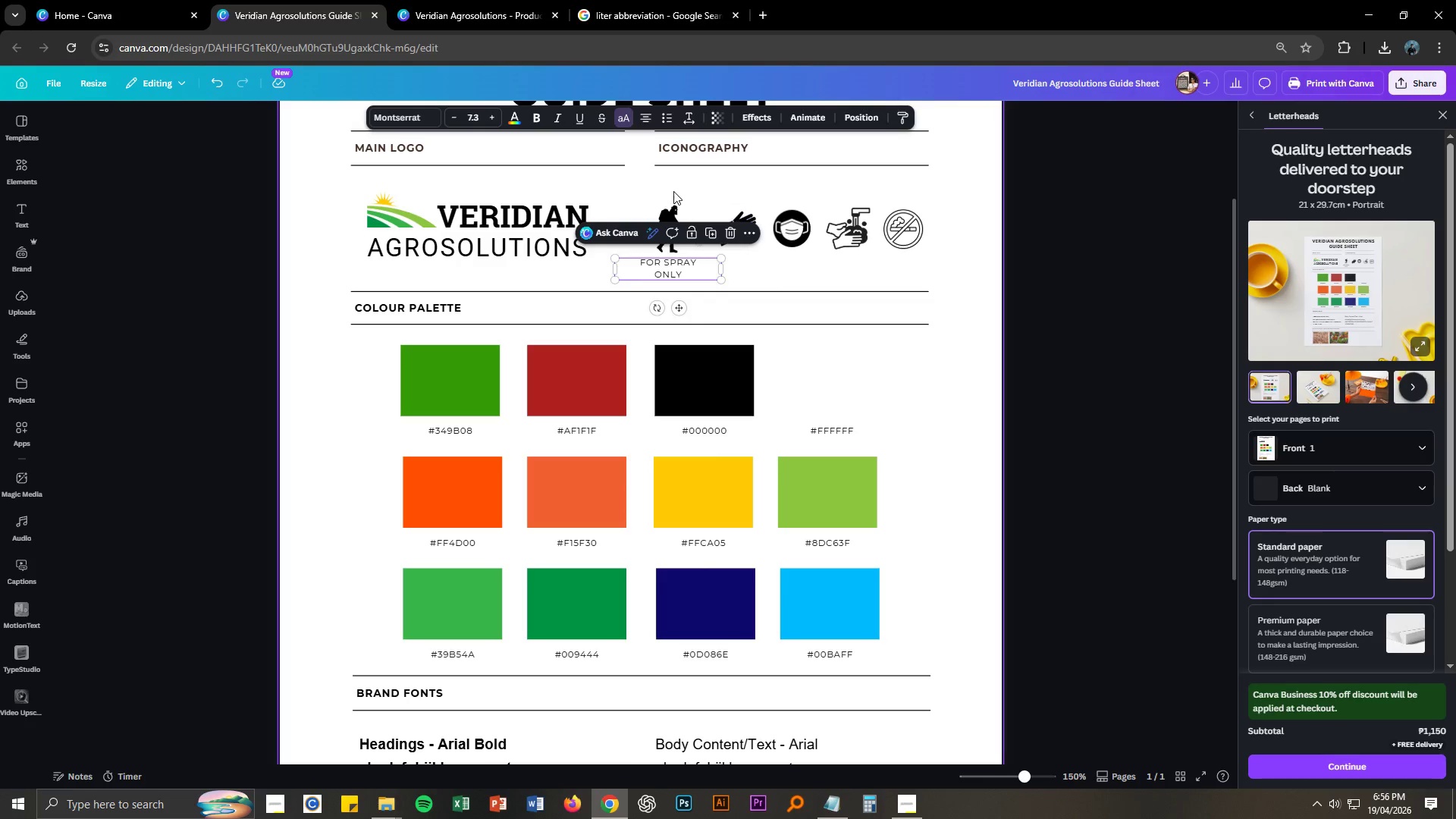 
left_click_drag(start_coordinate=[673, 190], to_coordinate=[670, 267])
 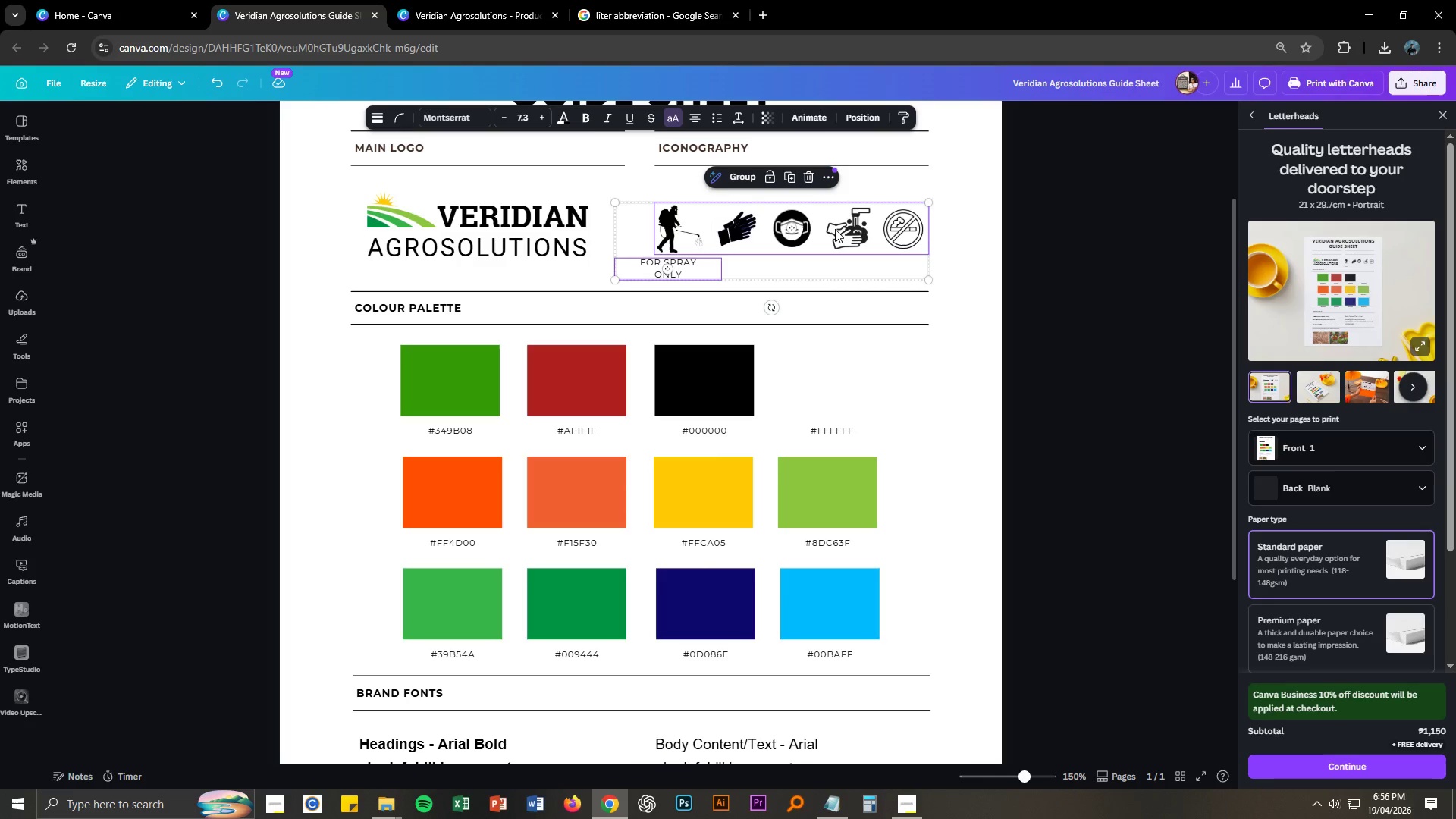 
right_click([835, 229])
 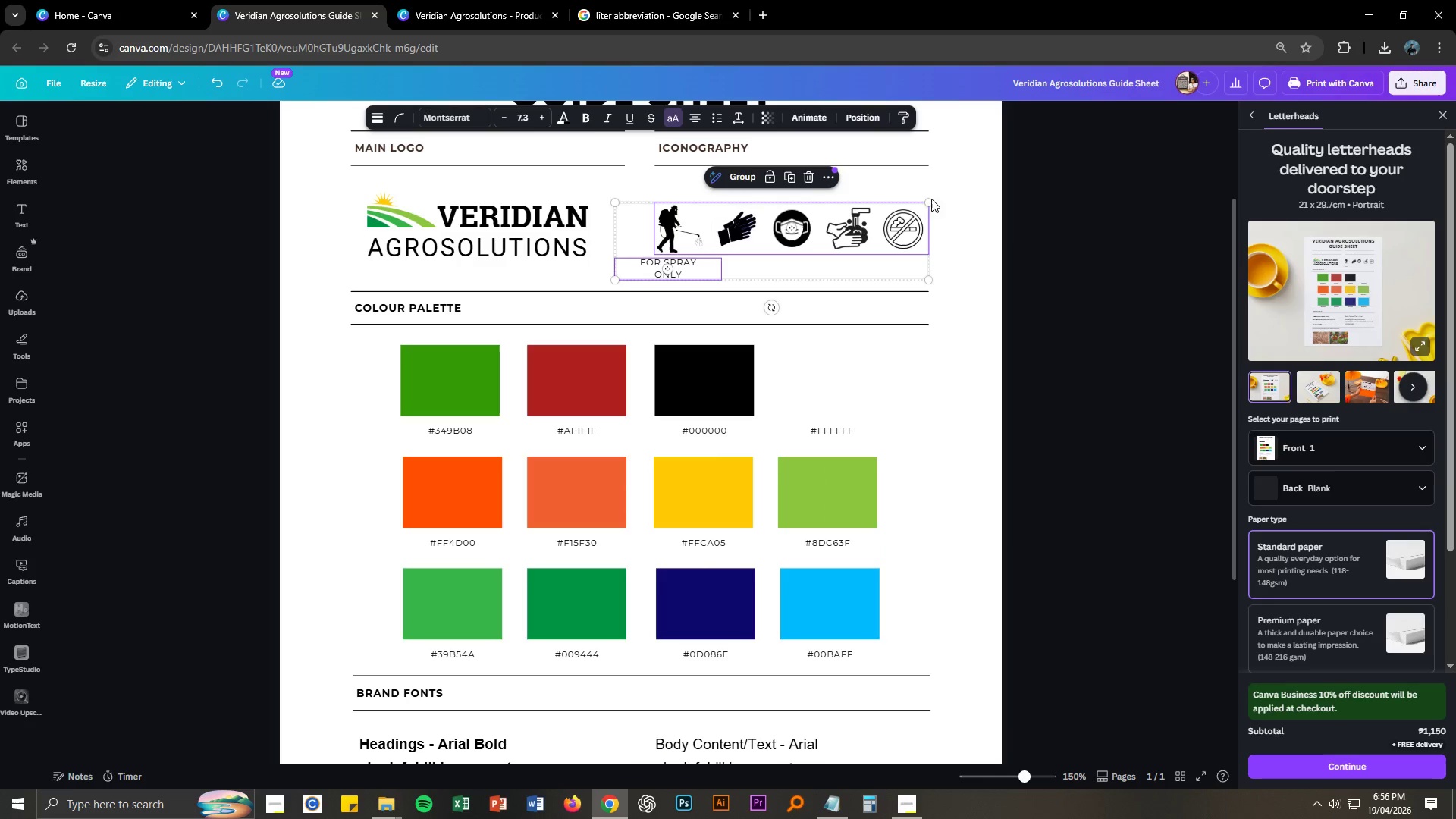 
double_click([950, 198])
 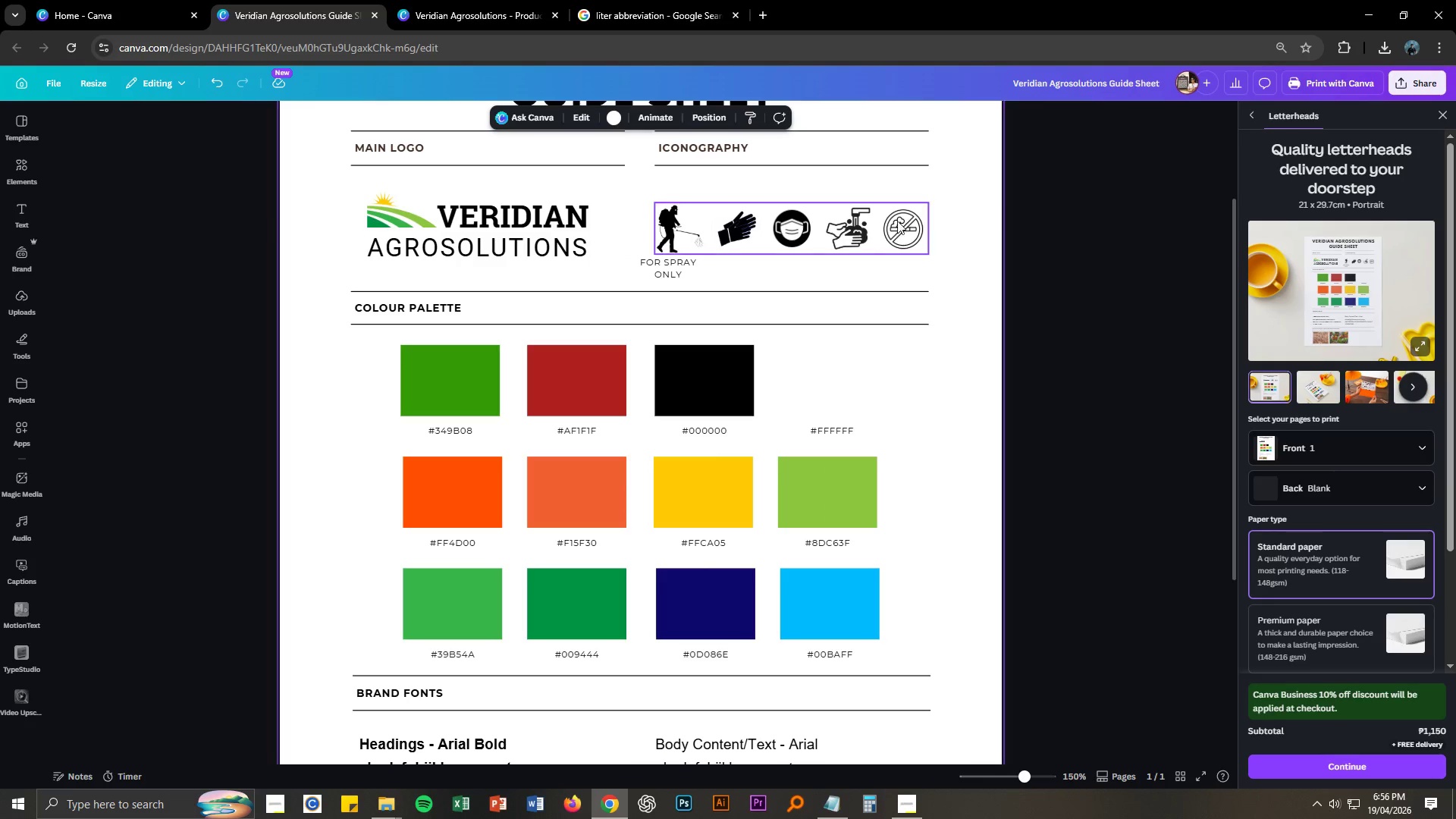 
triple_click([894, 223])
 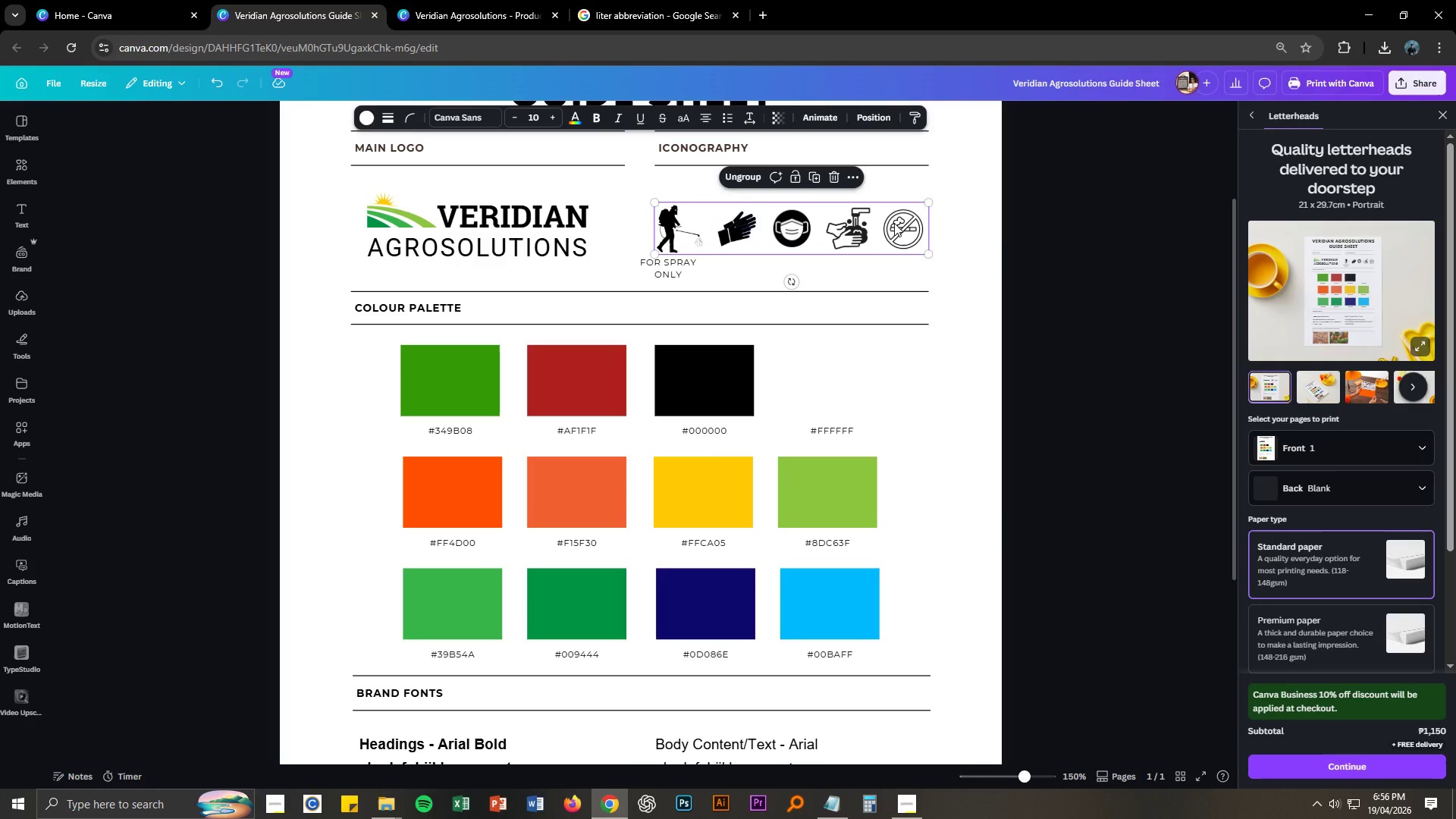 
right_click([894, 223])
 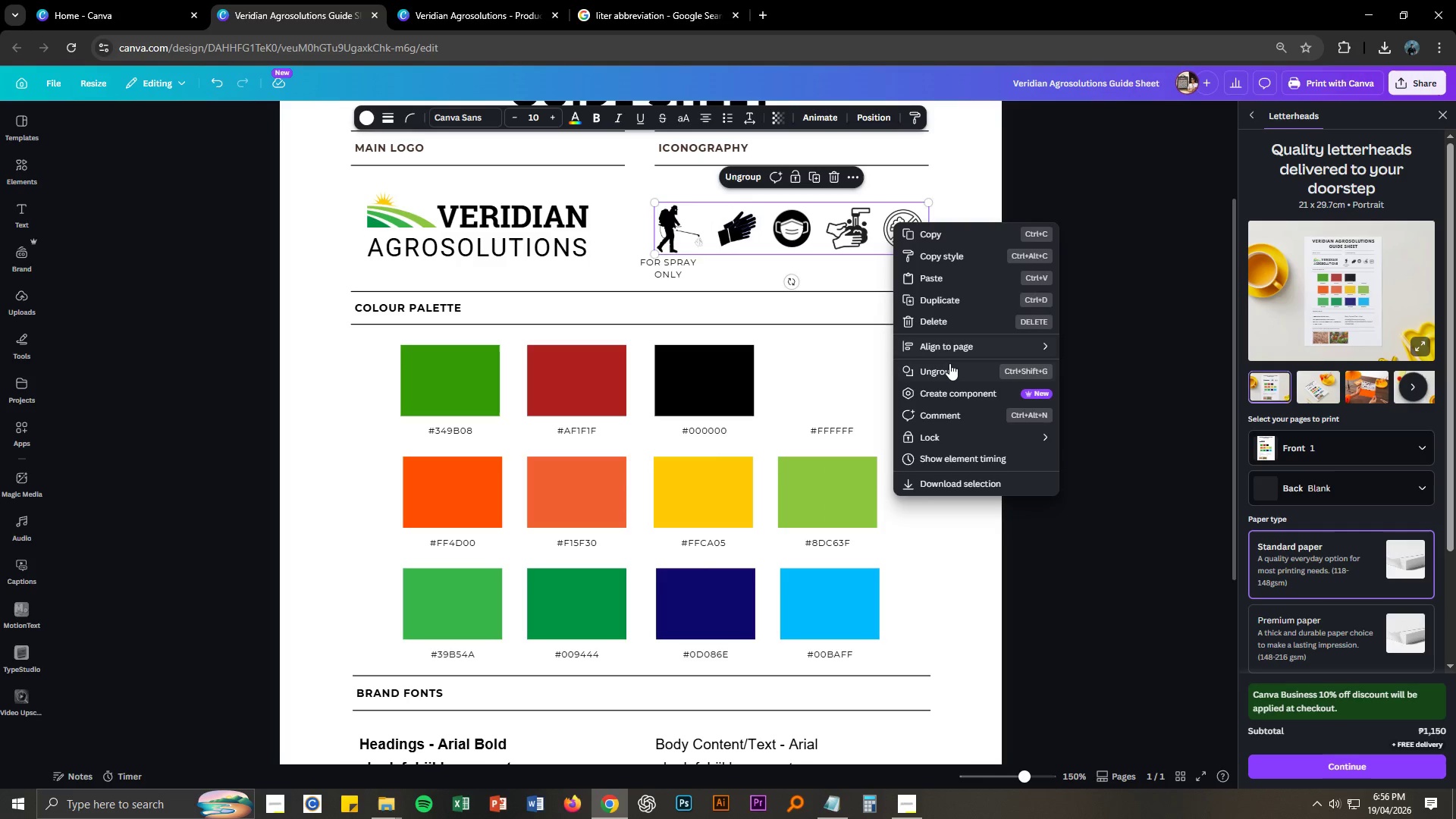 
left_click([949, 369])
 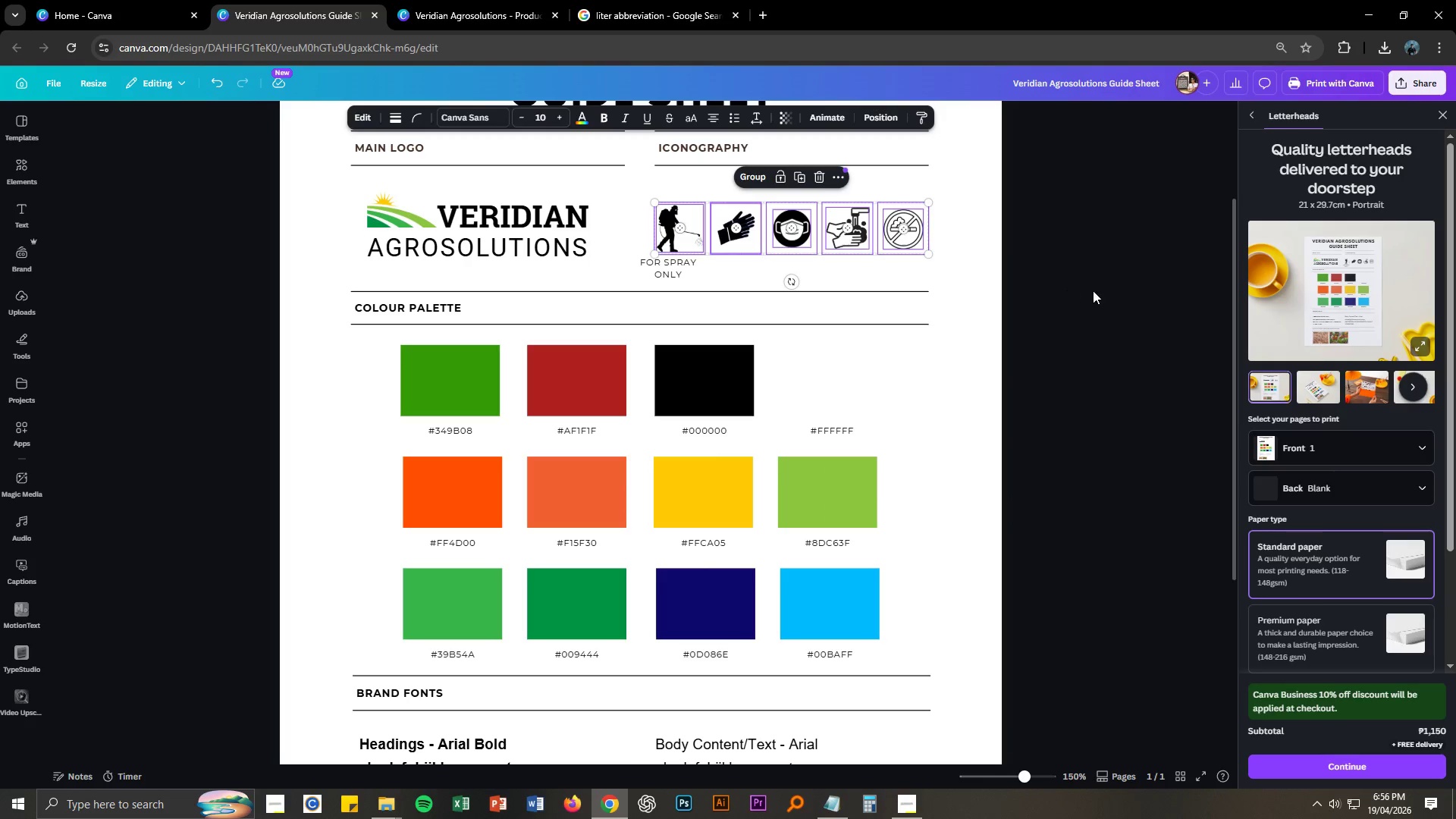 
left_click([1093, 290])
 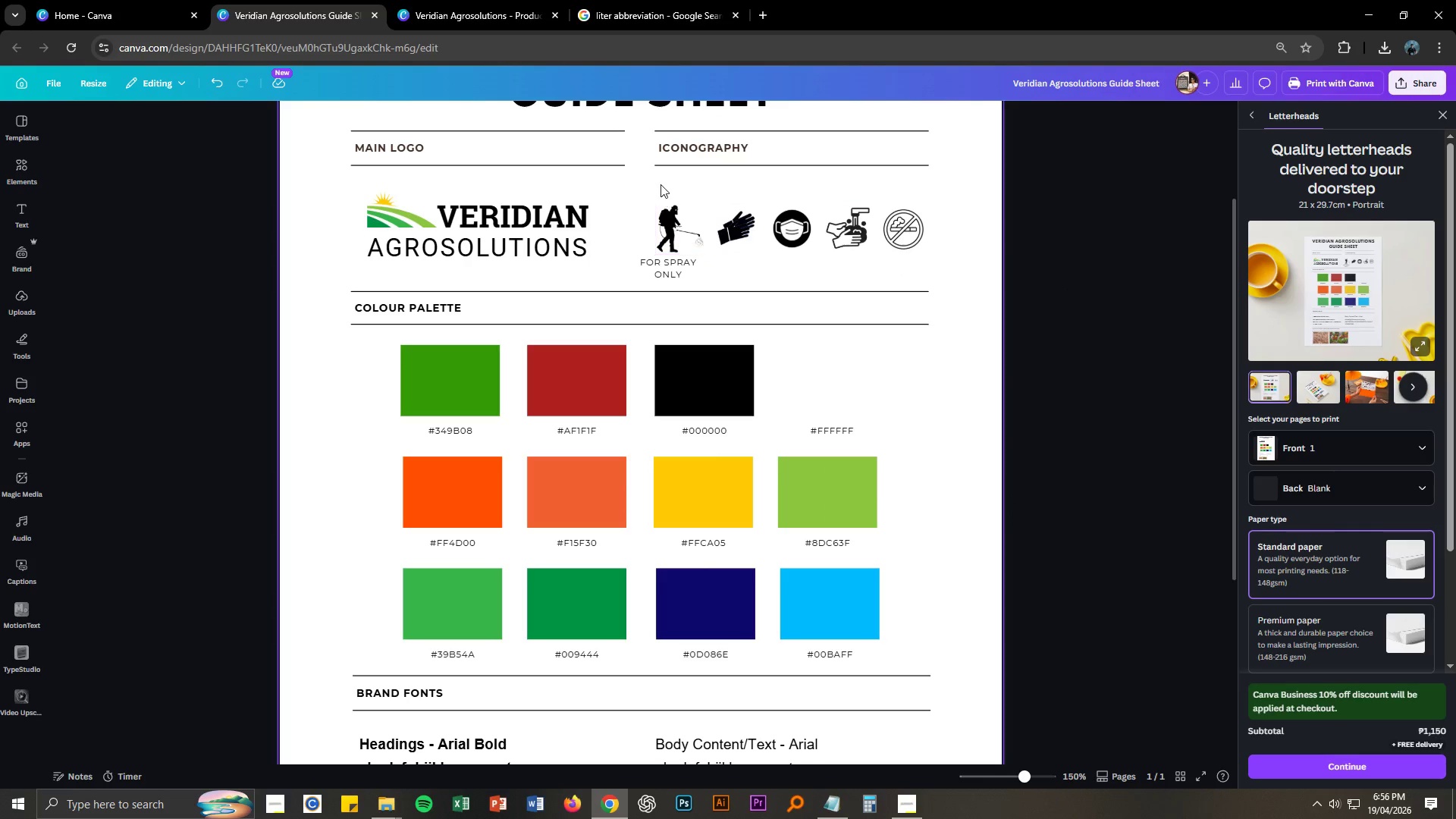 
left_click_drag(start_coordinate=[661, 184], to_coordinate=[671, 268])
 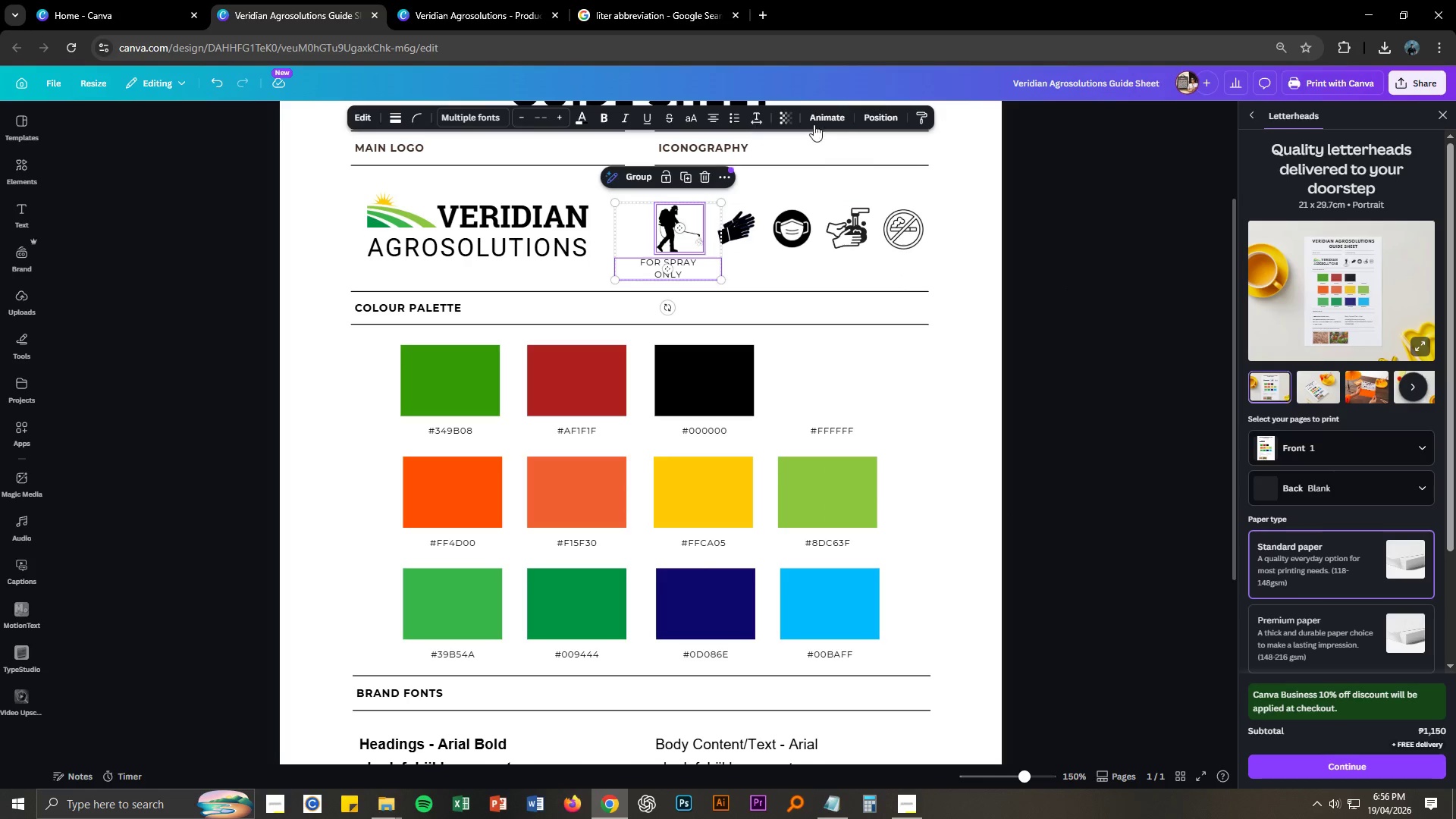 
left_click([874, 114])
 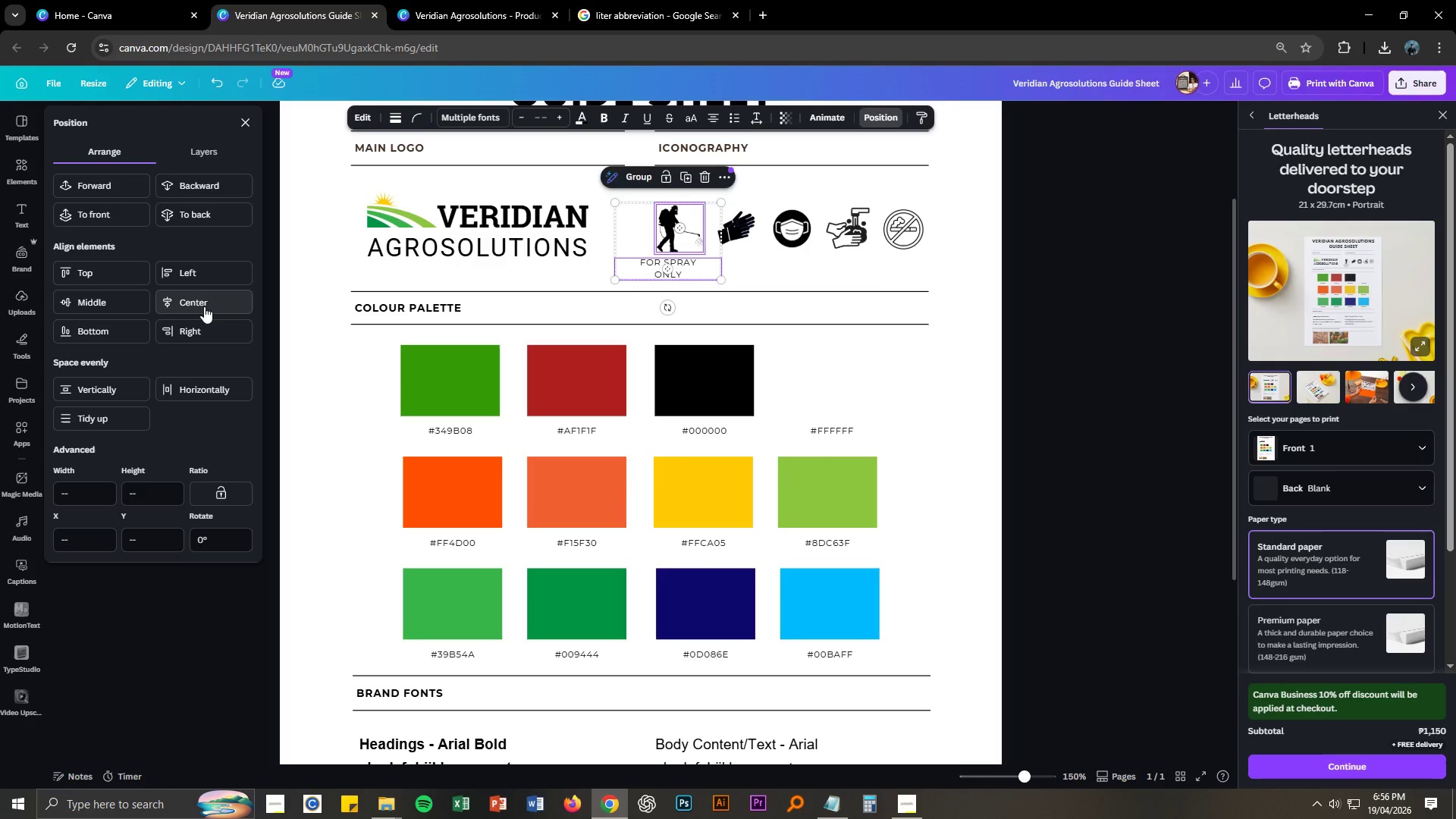 
left_click([204, 306])
 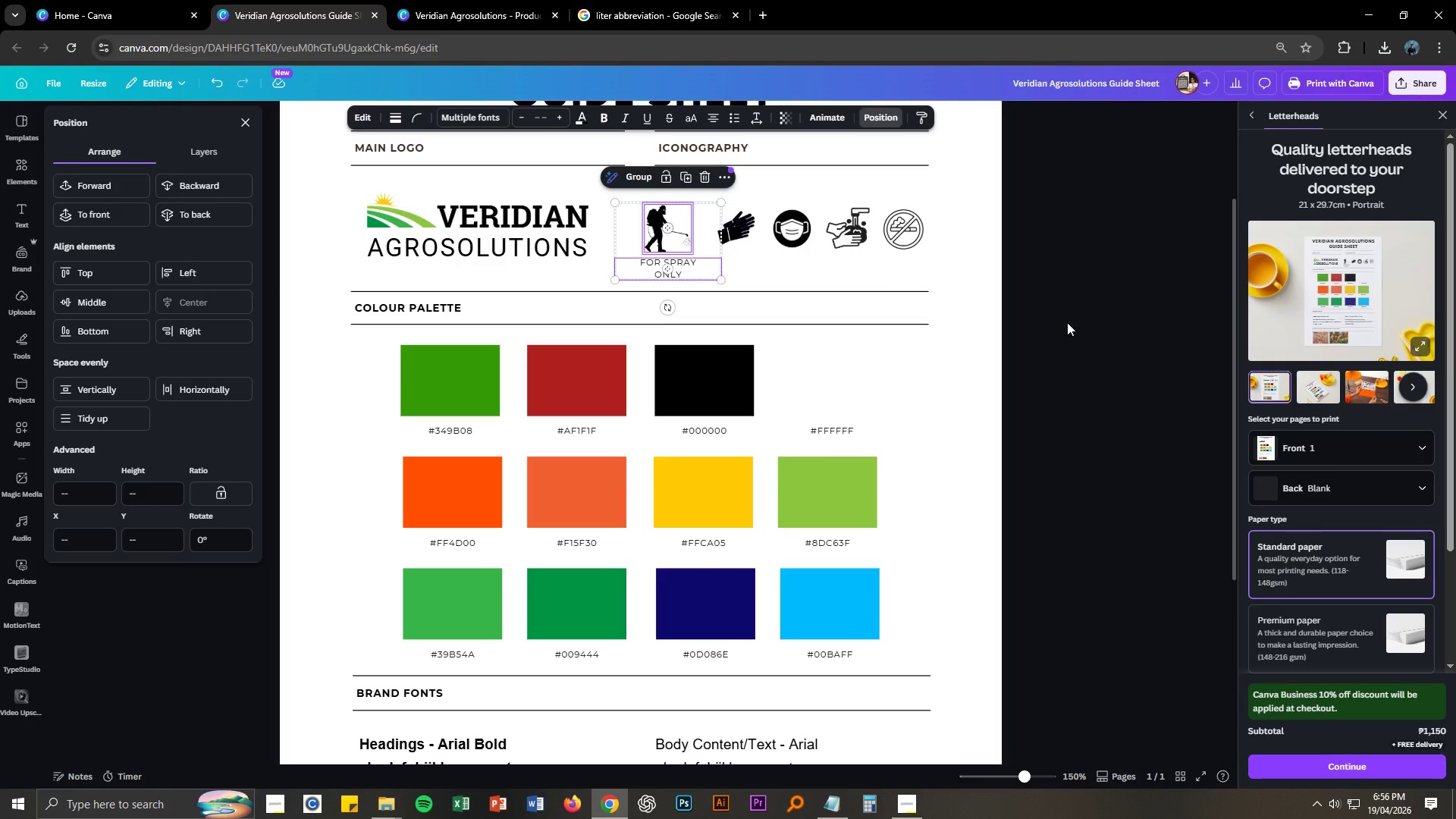 
left_click([1081, 323])
 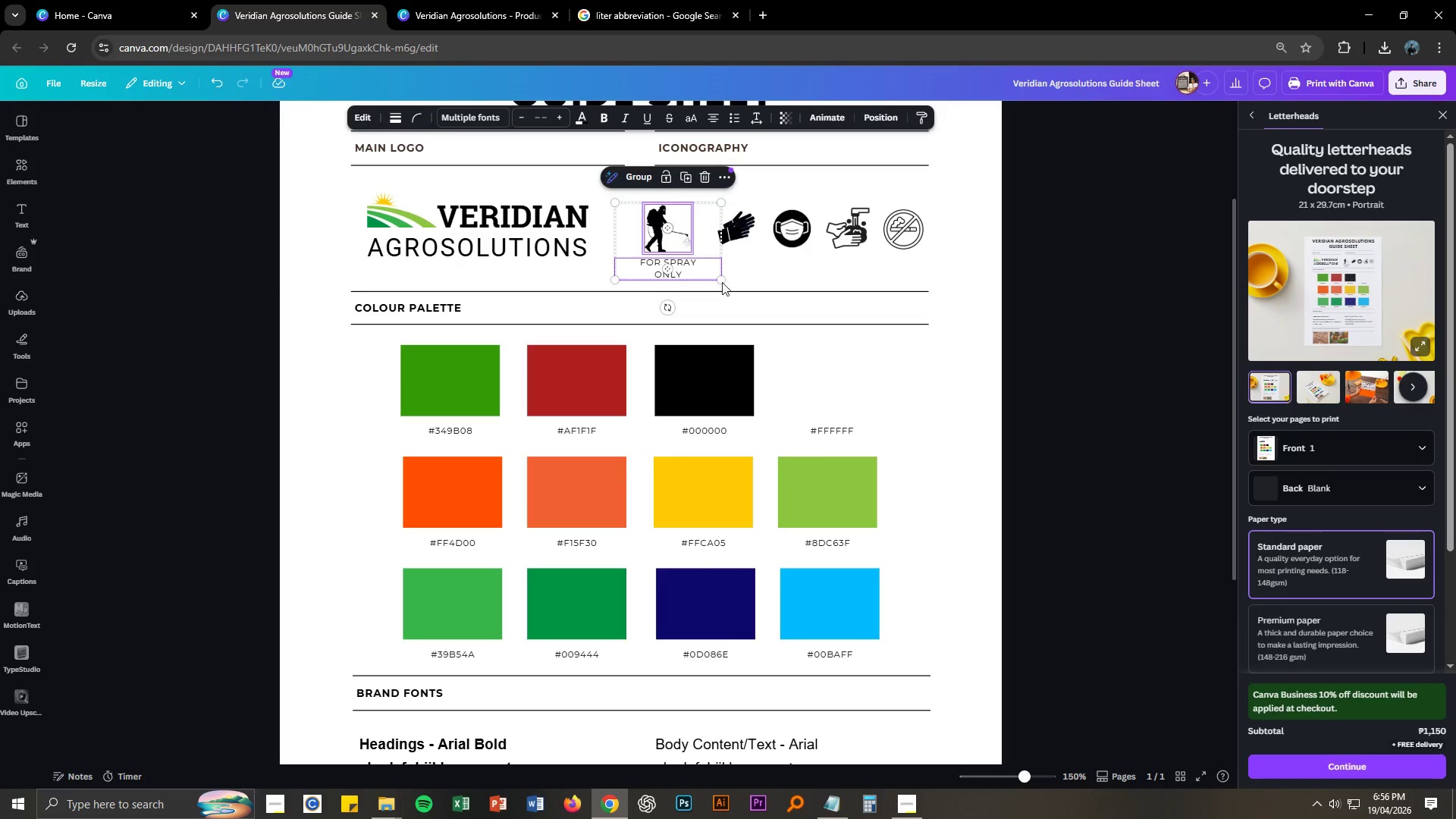 
left_click([1092, 312])
 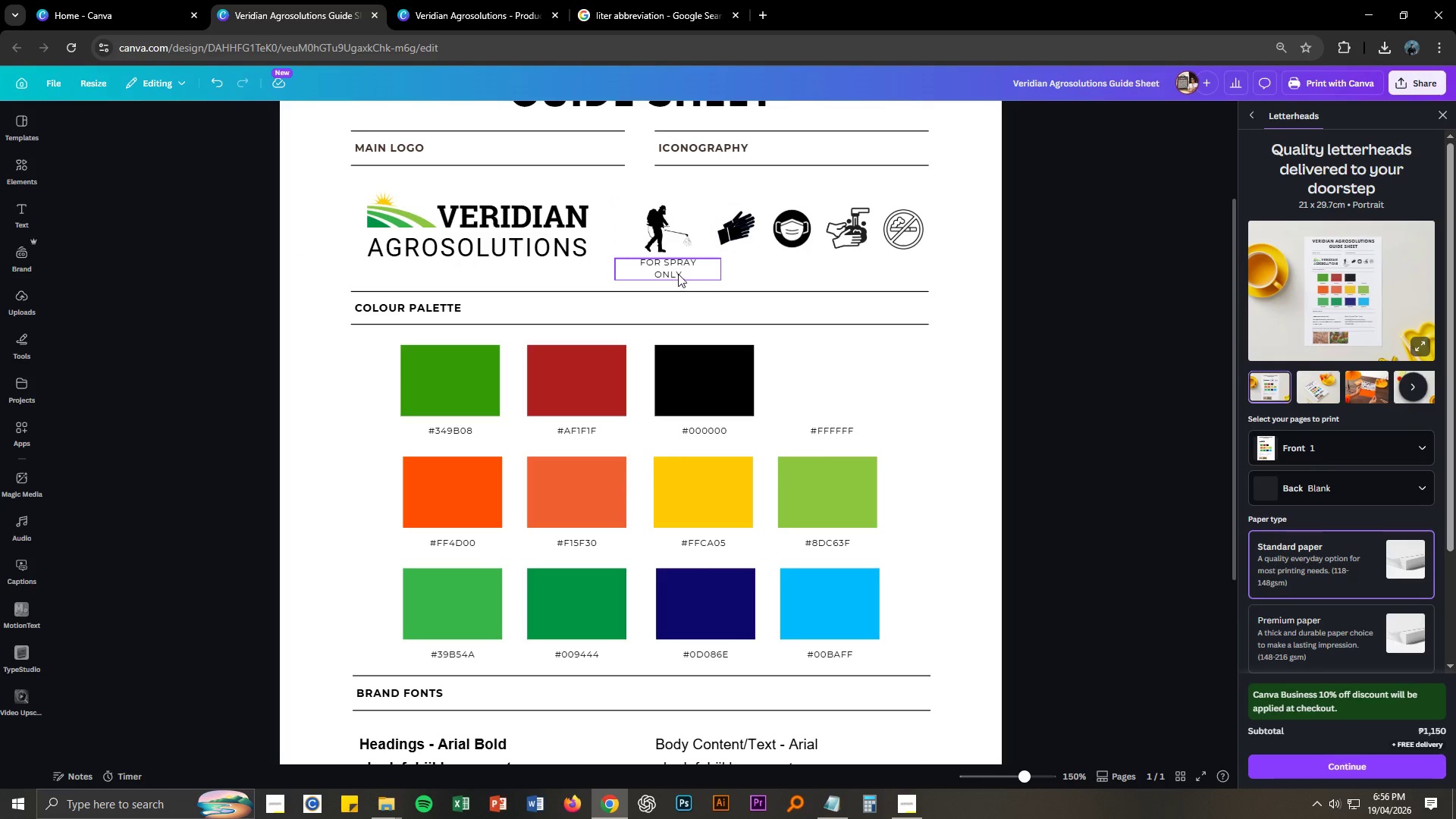 
left_click([685, 271])
 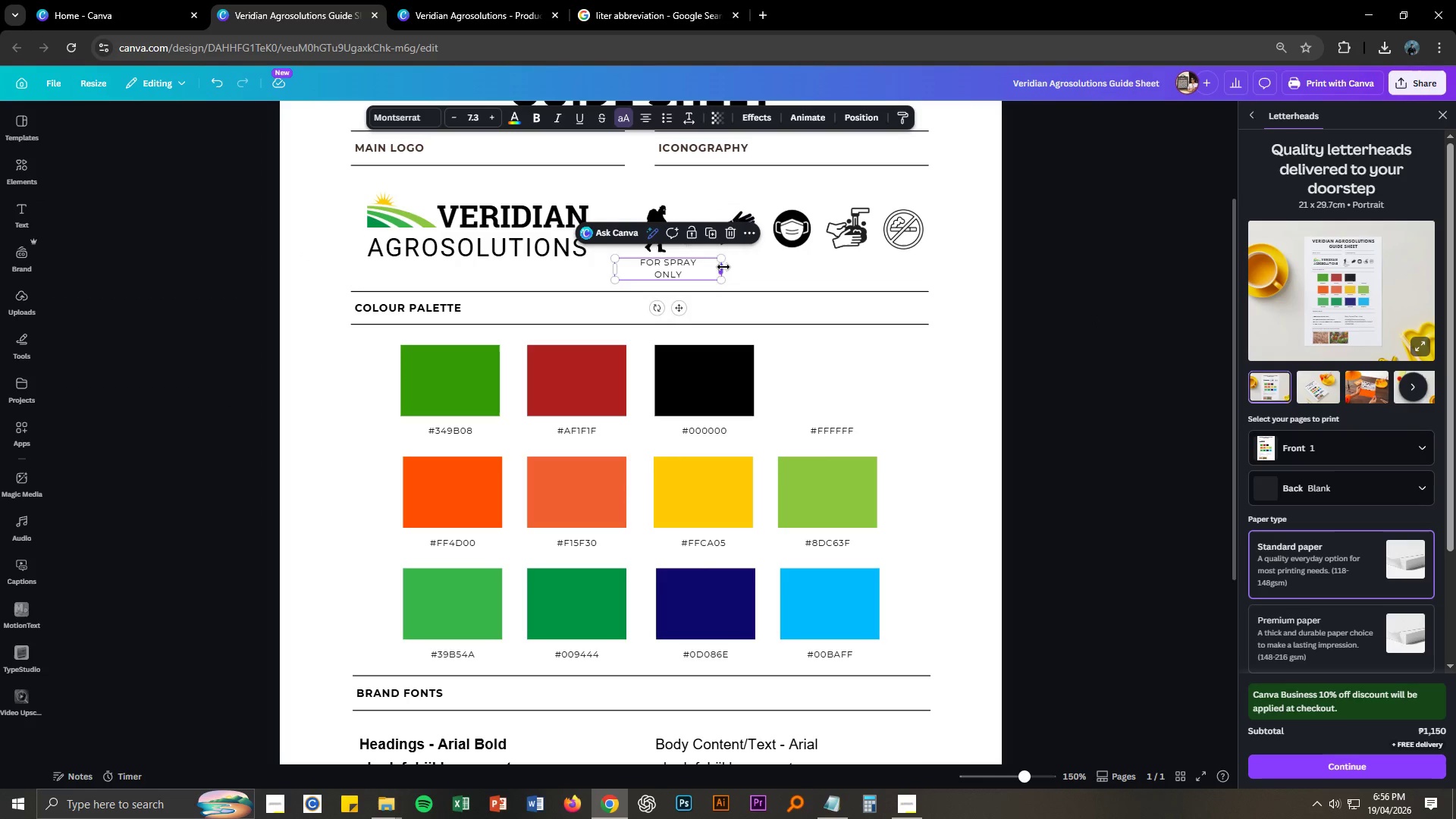 
left_click_drag(start_coordinate=[722, 267], to_coordinate=[679, 265])
 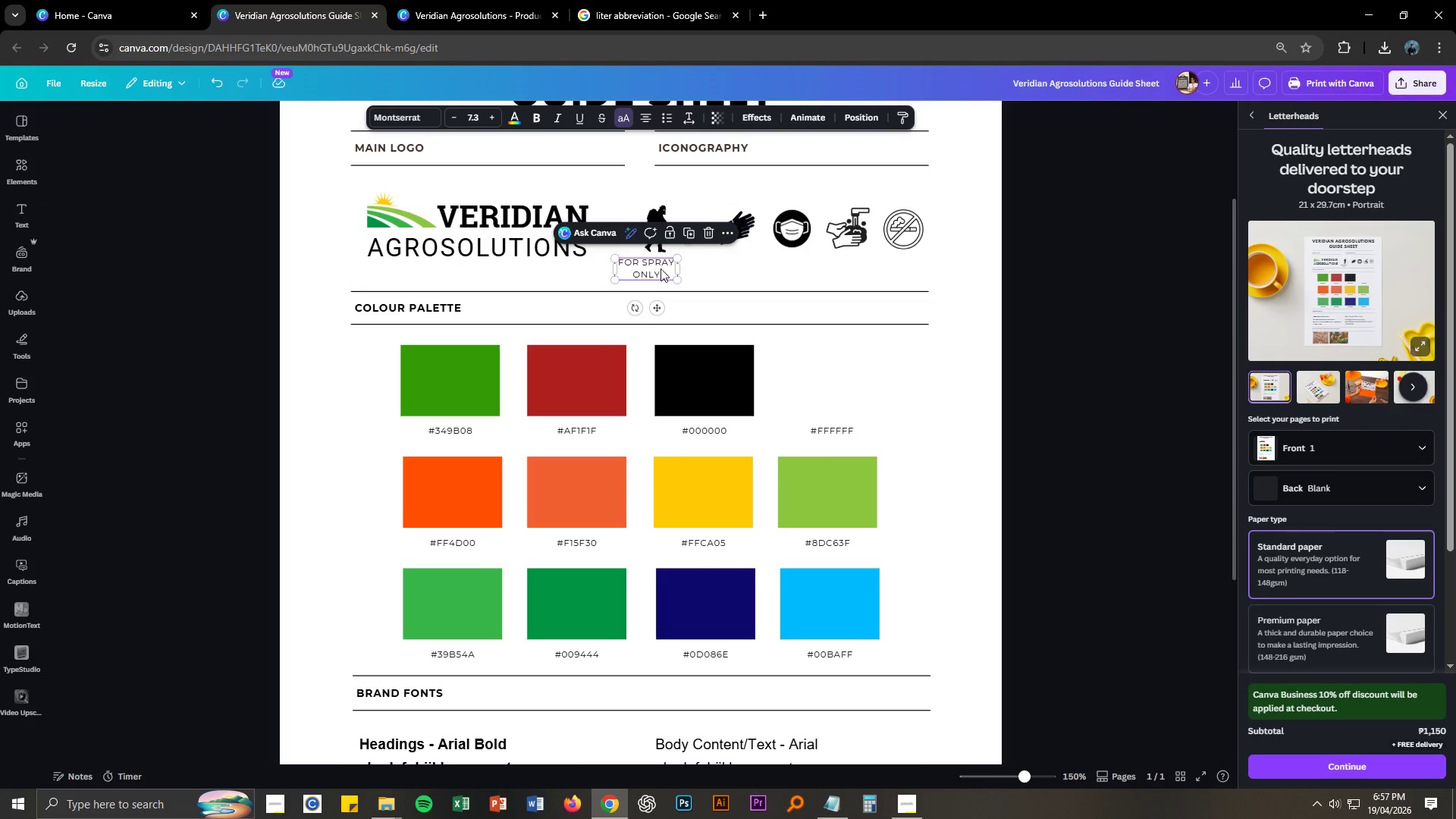 
left_click_drag(start_coordinate=[660, 266], to_coordinate=[673, 266])
 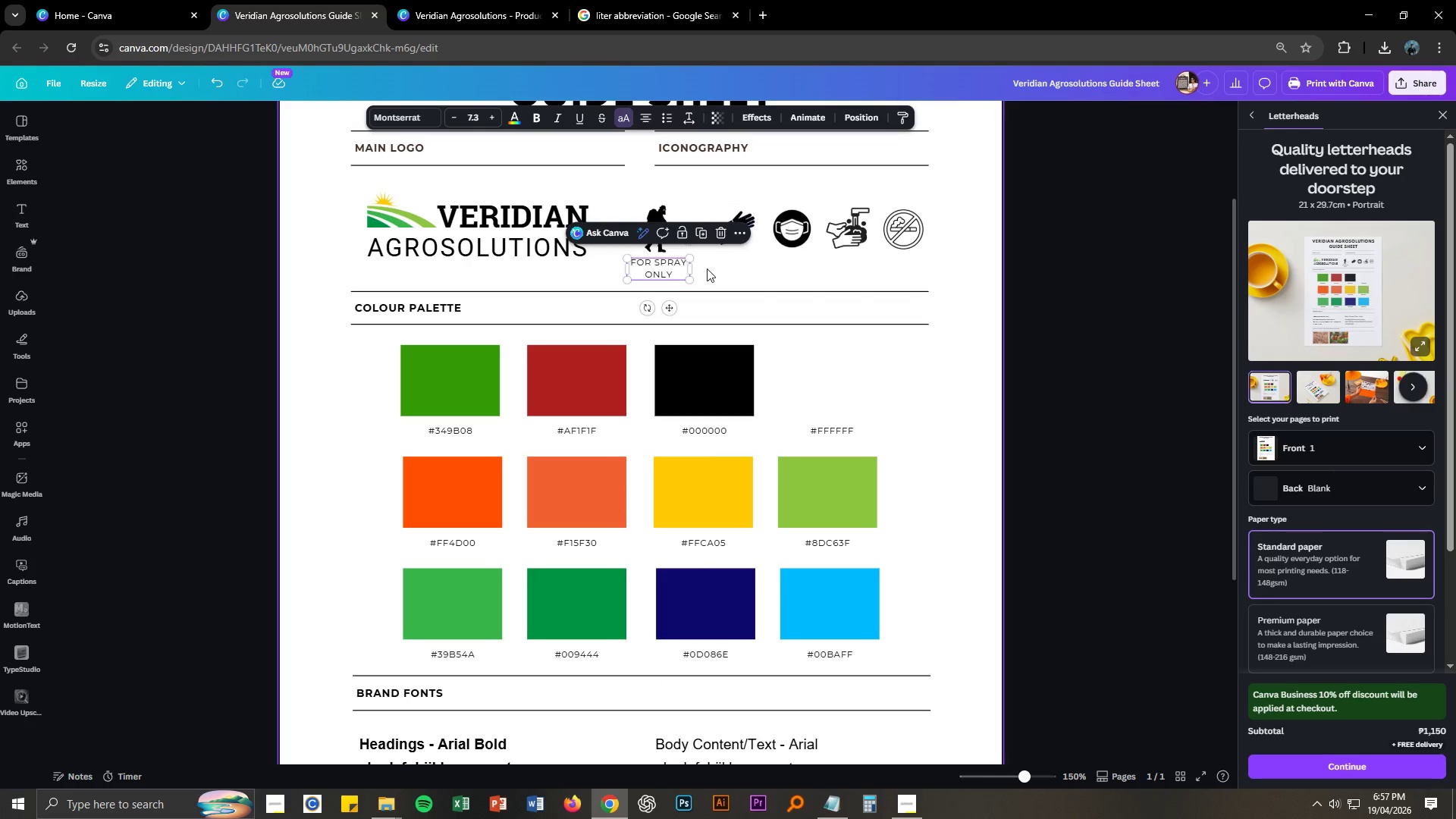 
key(Control+C)
 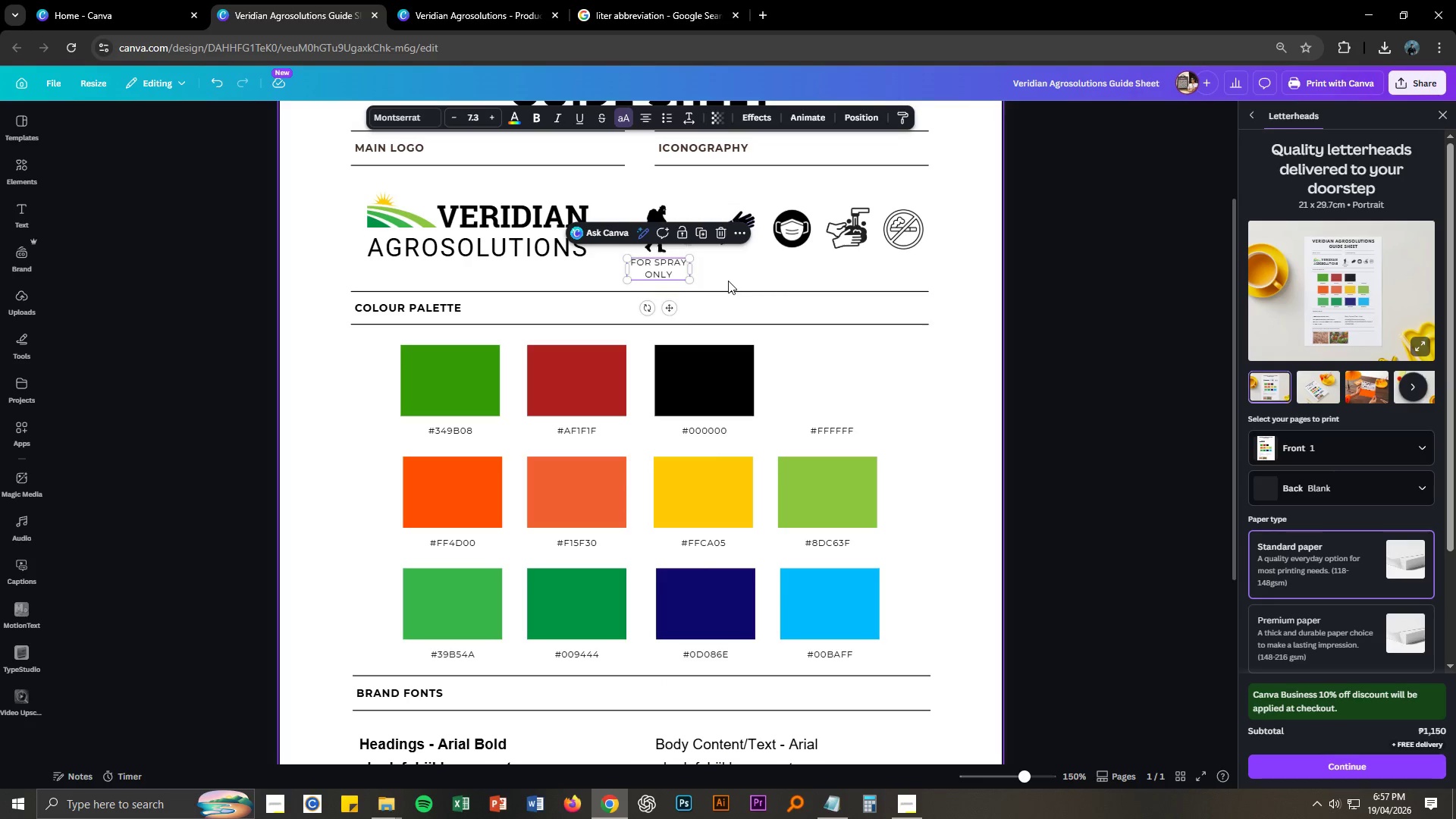 
key(Control+V)
 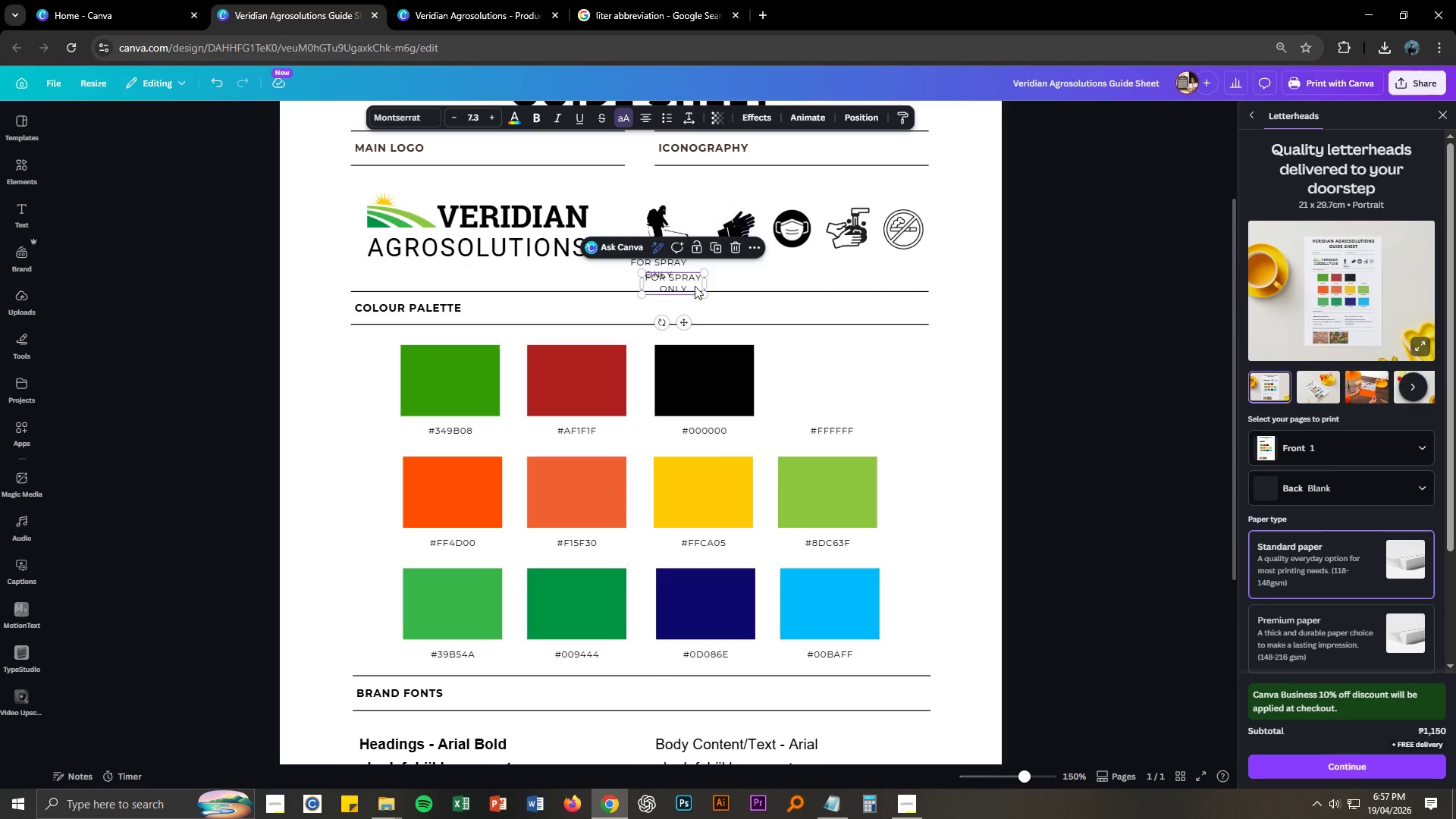 
left_click_drag(start_coordinate=[692, 279], to_coordinate=[749, 264])
 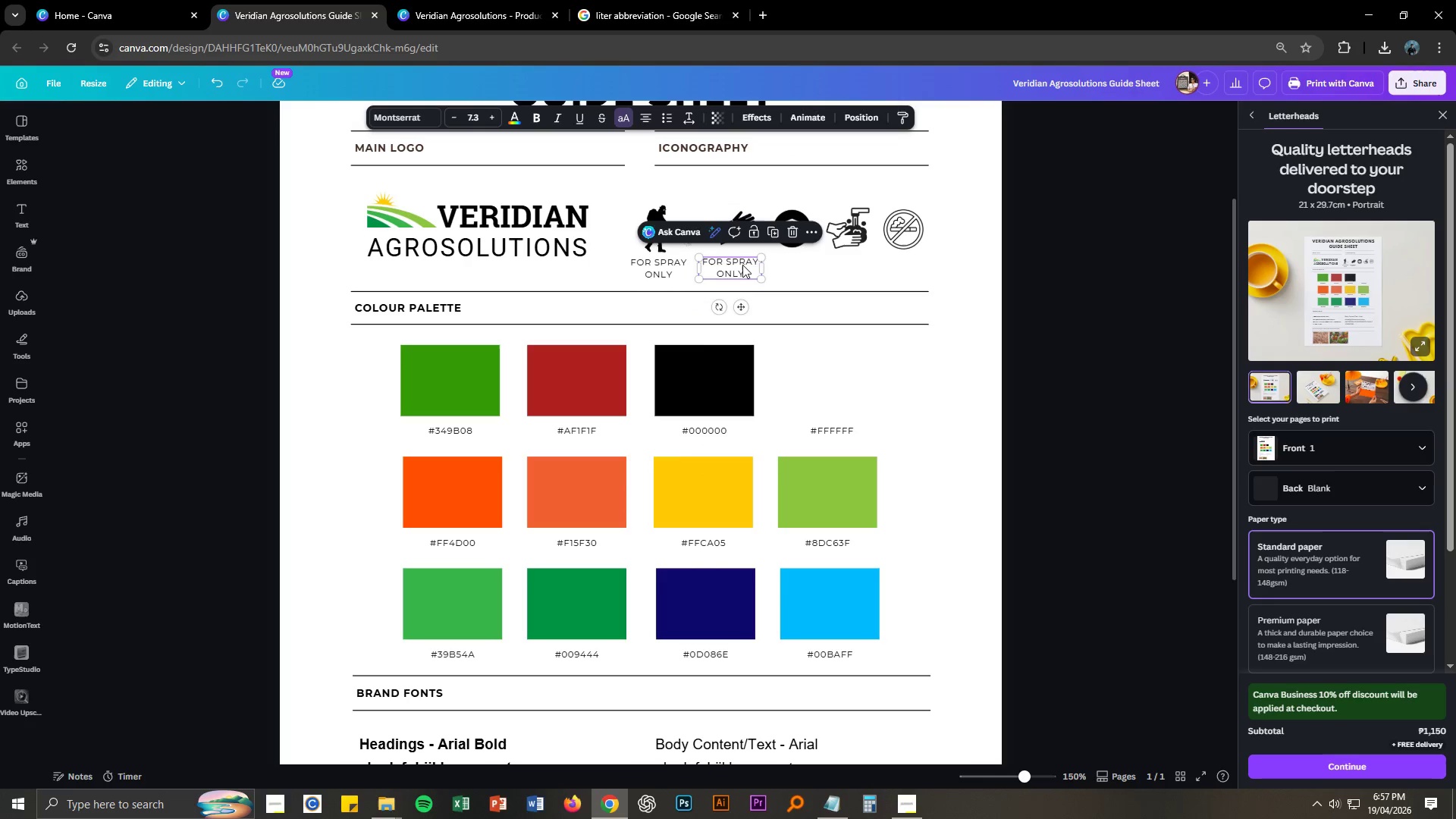 
double_click([742, 265])
 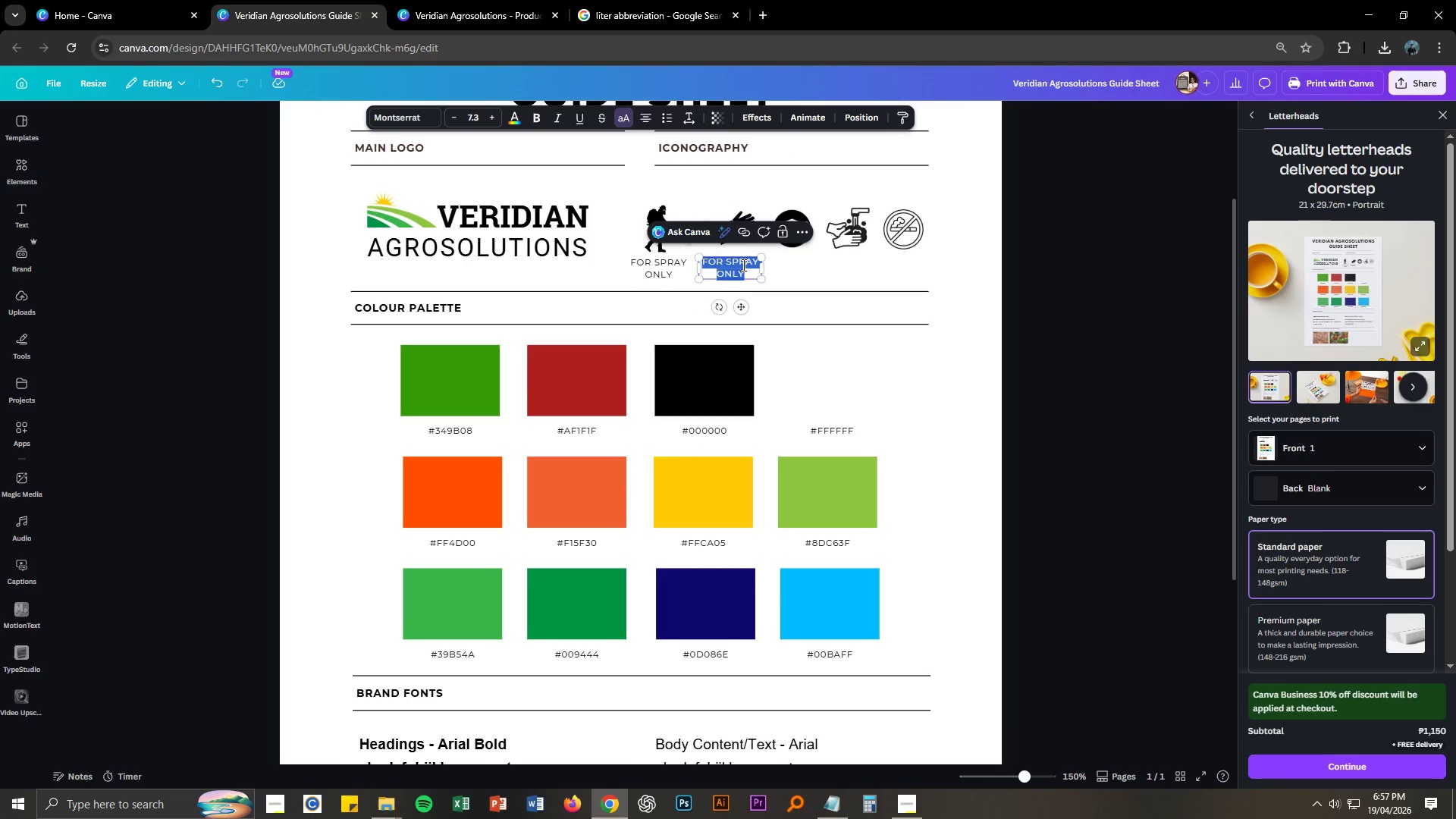 
triple_click([742, 265])
 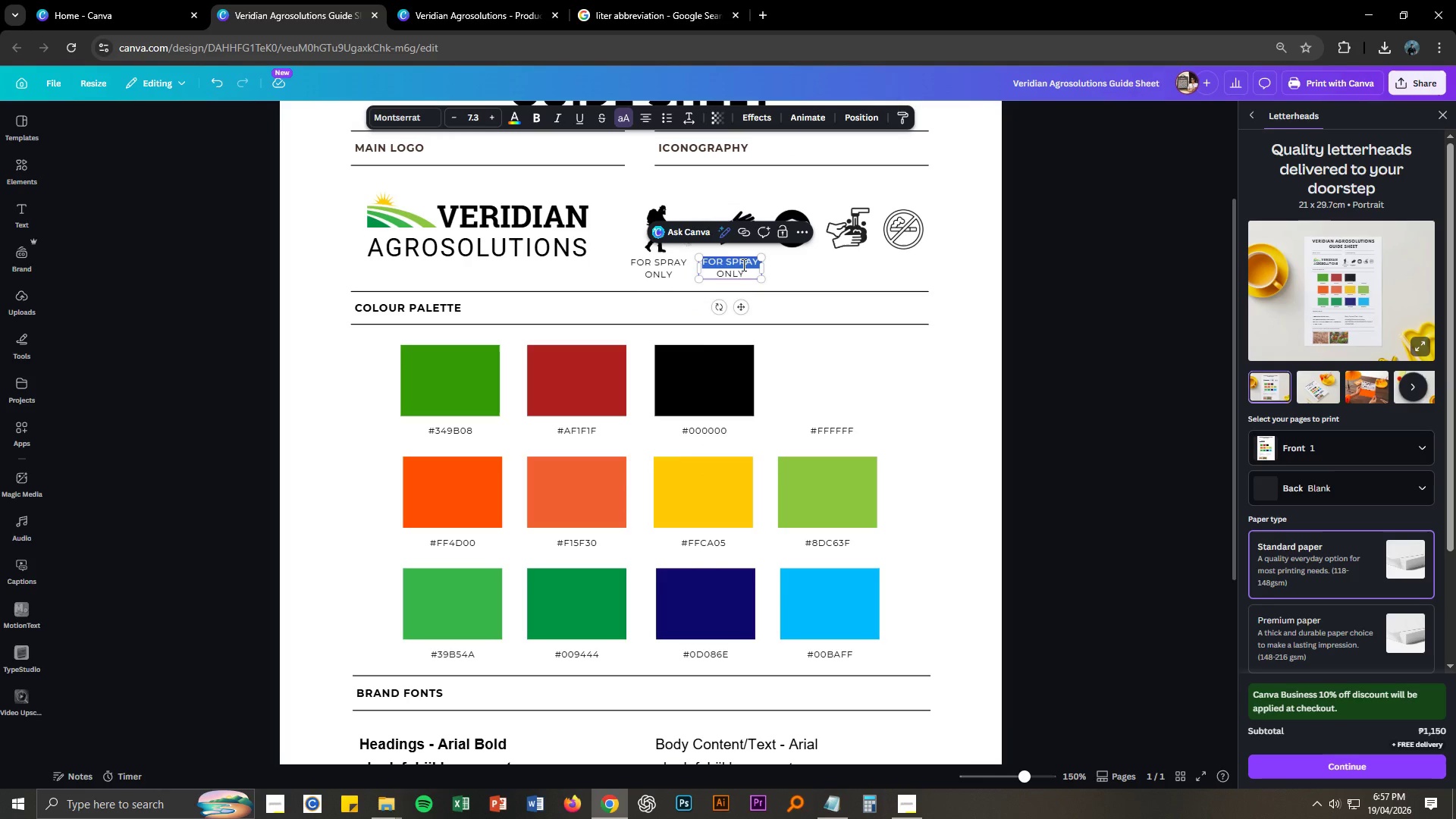 
key(Control+ControlLeft)
 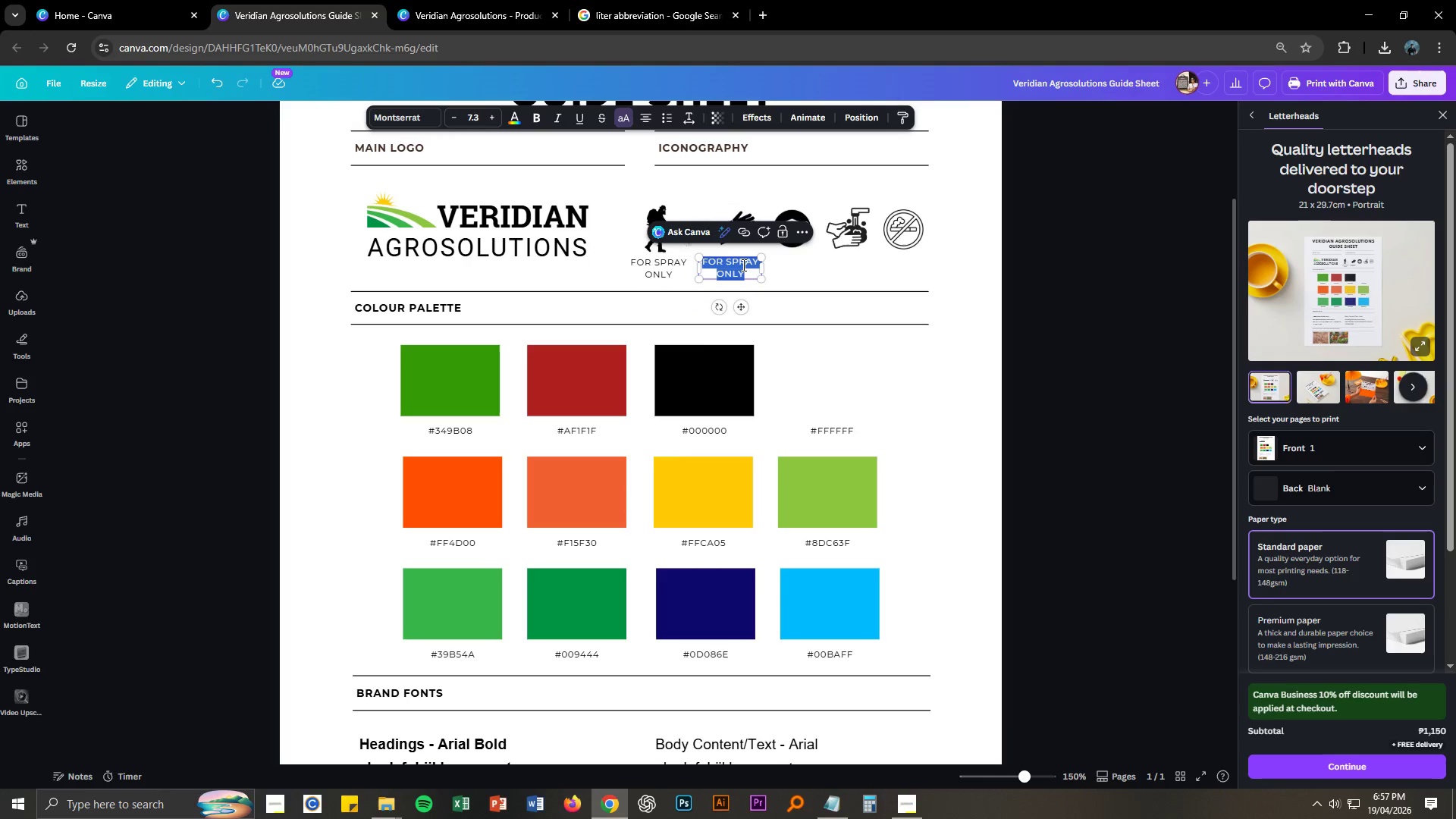 
key(Control+A)
 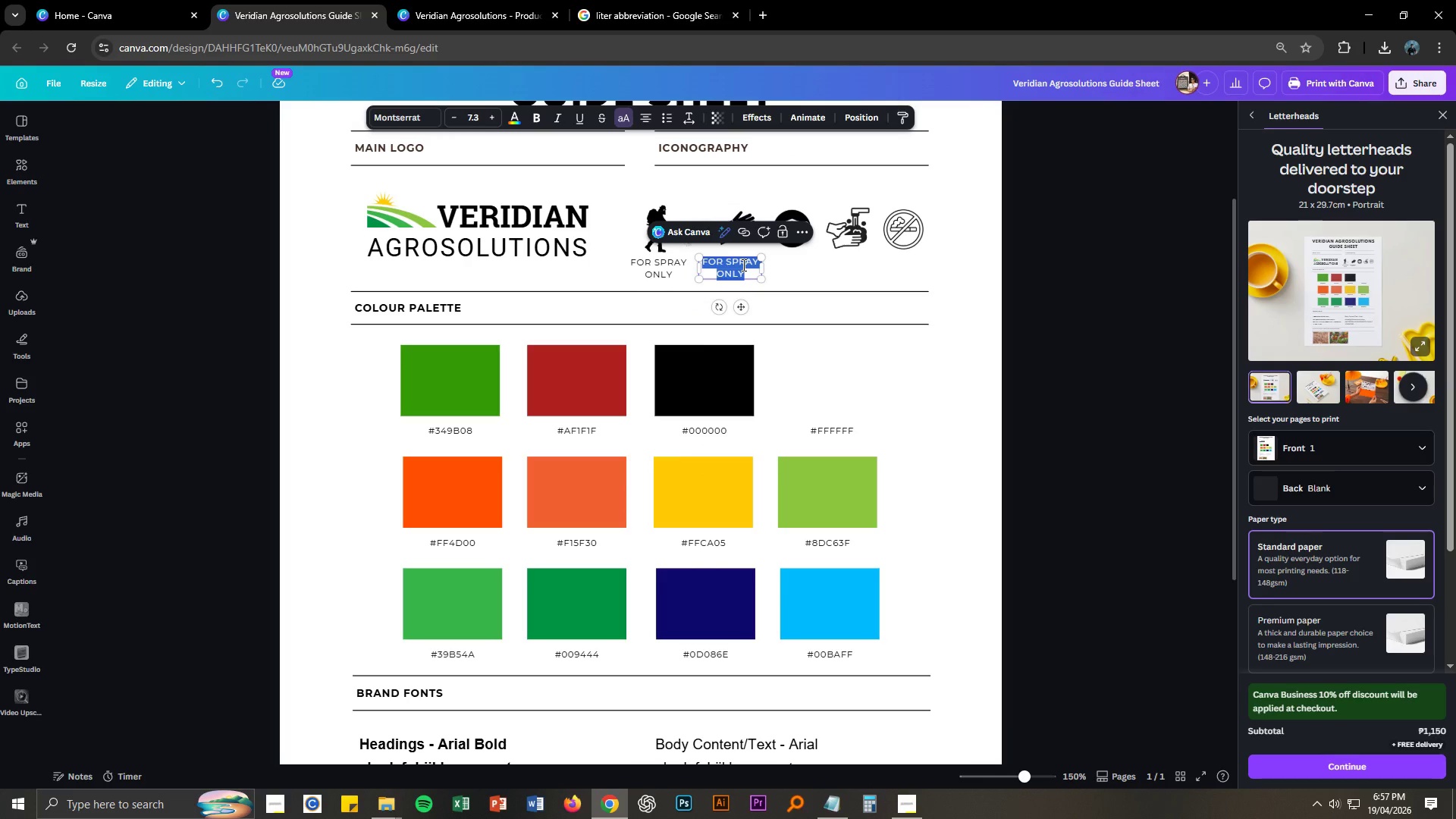 
type(Safety Gloves)
 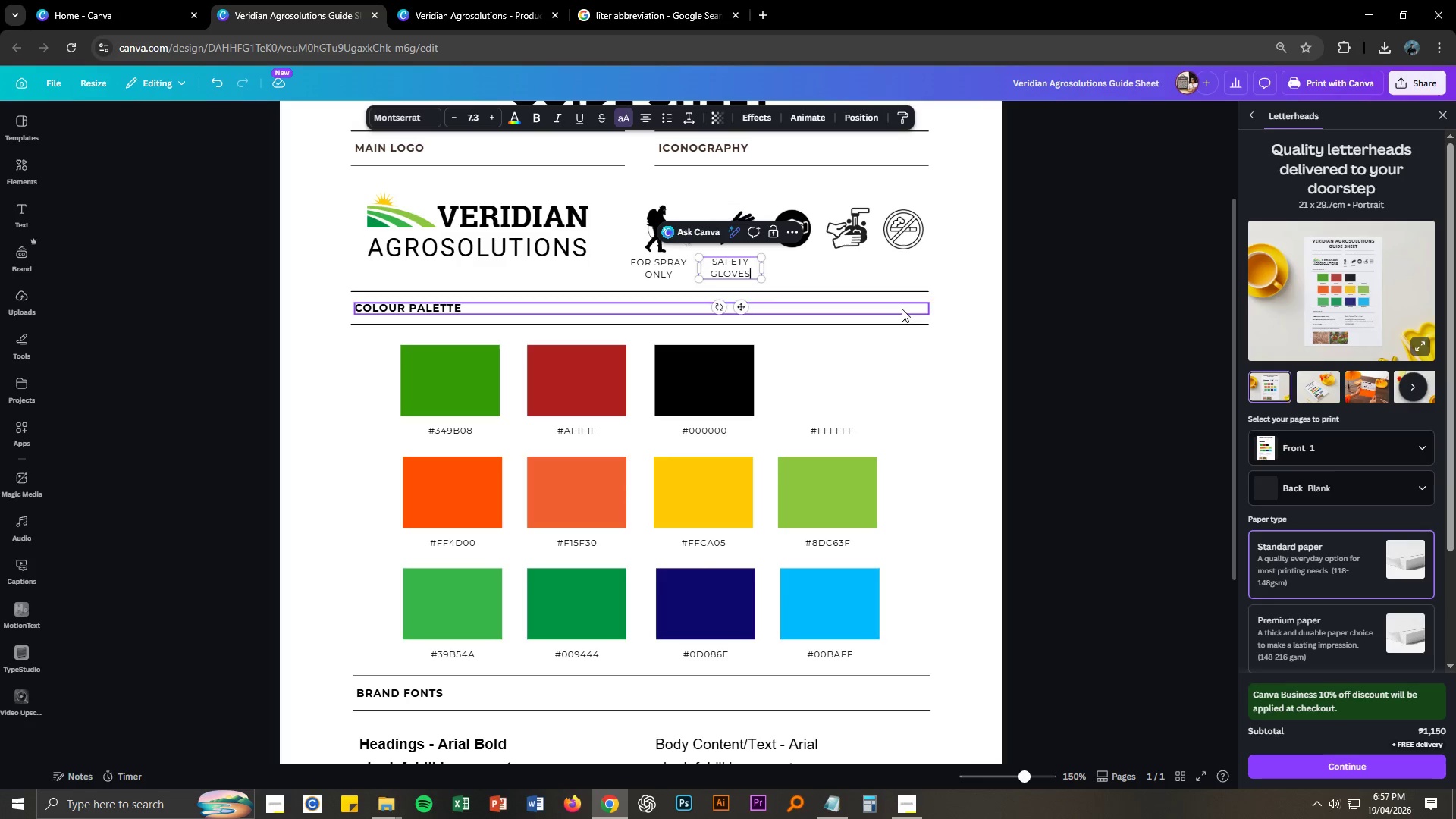 
left_click([1031, 322])
 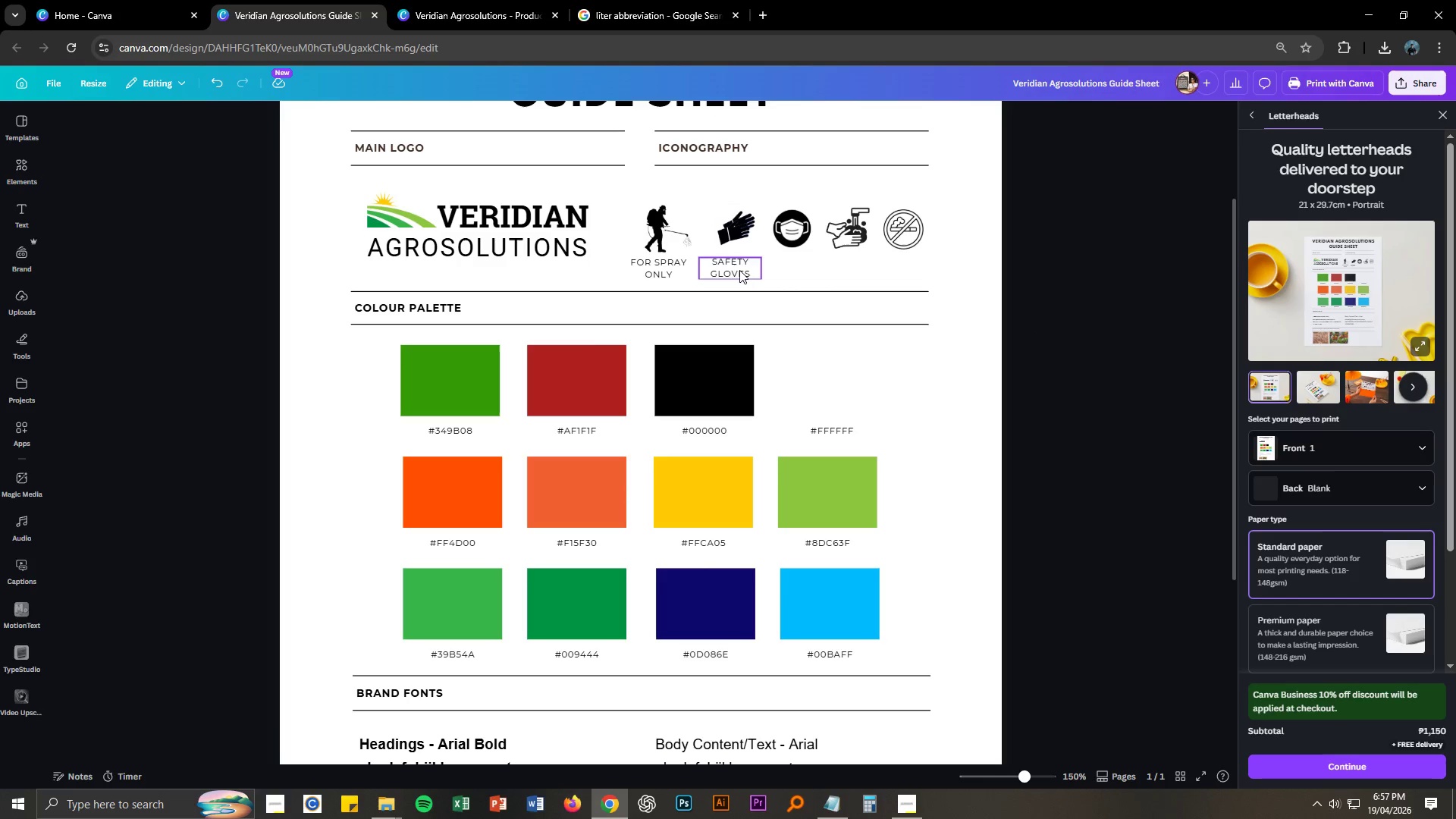 
left_click([733, 262])
 